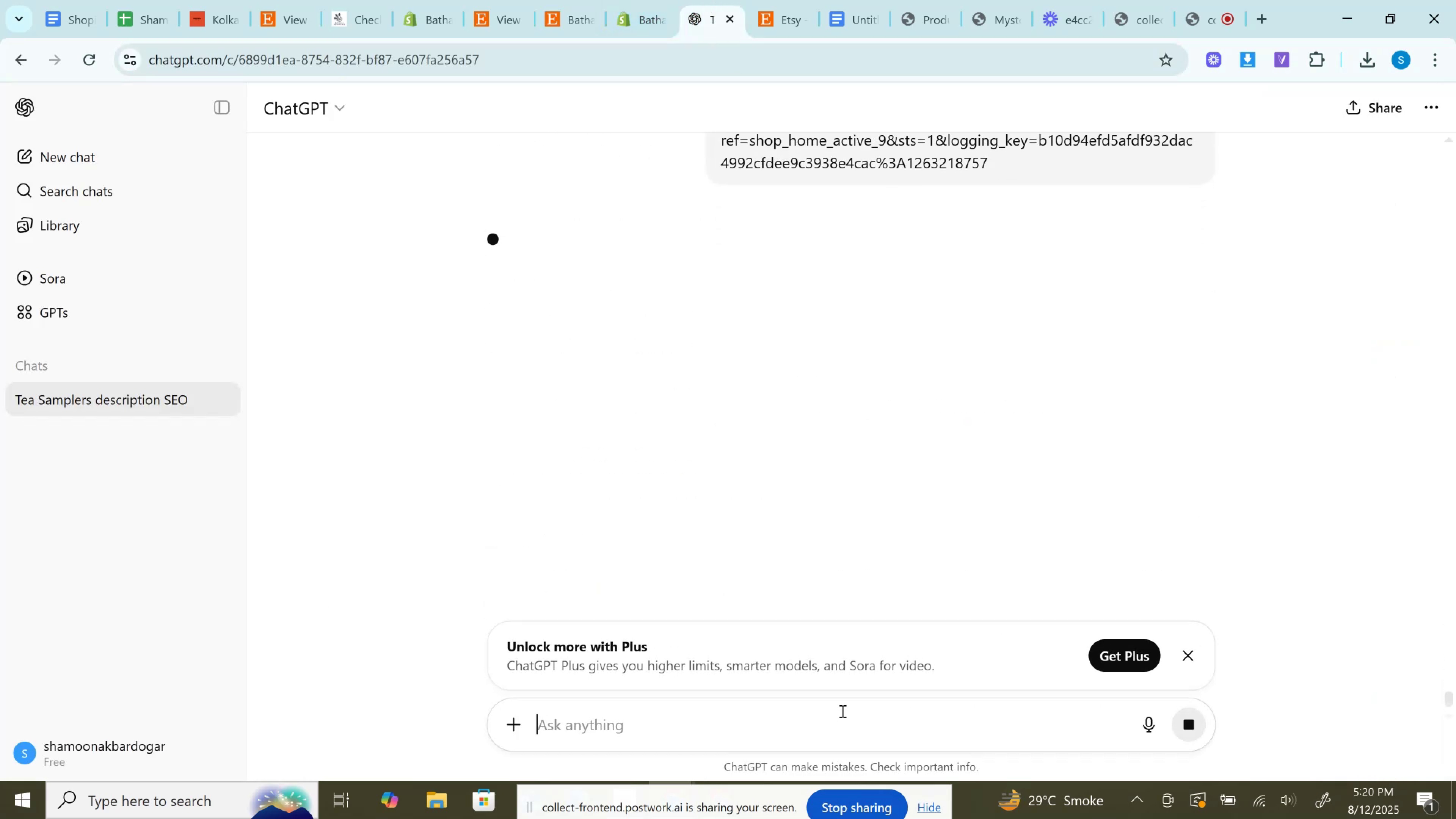 
left_click([640, 0])
 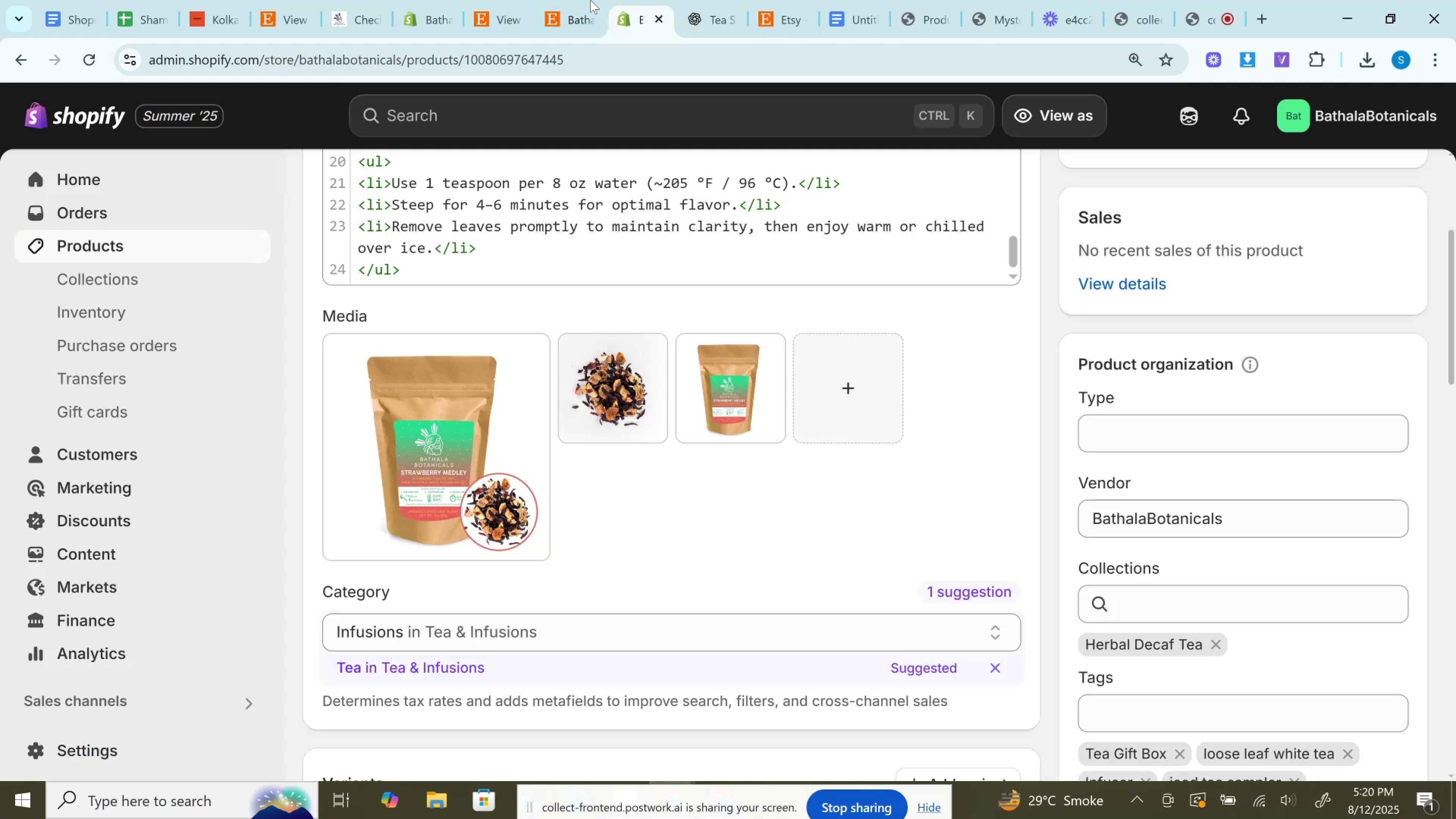 
left_click([587, 0])
 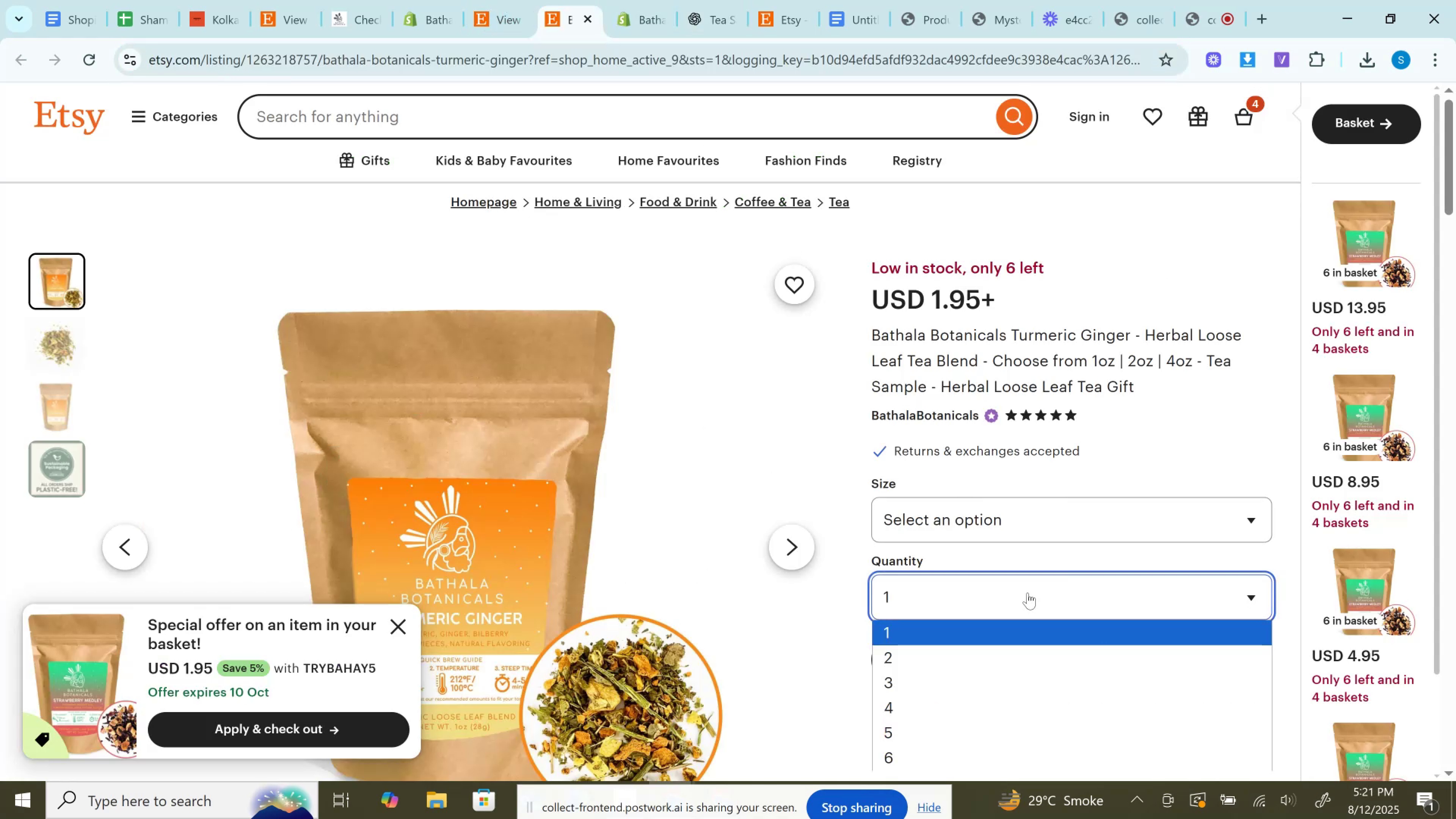 
scroll: coordinate [1028, 593], scroll_direction: down, amount: 2.0
 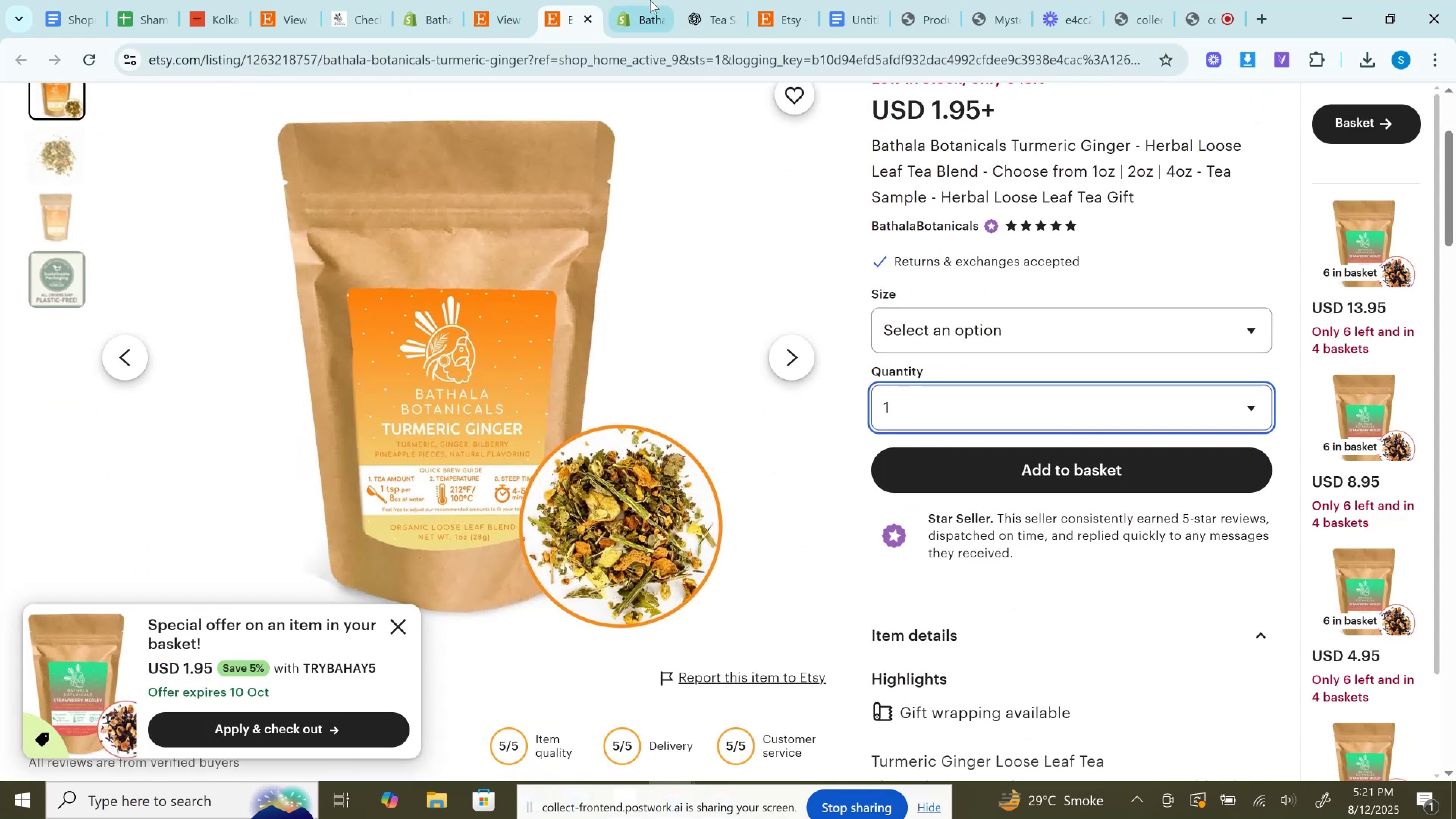 
left_click([642, 0])
 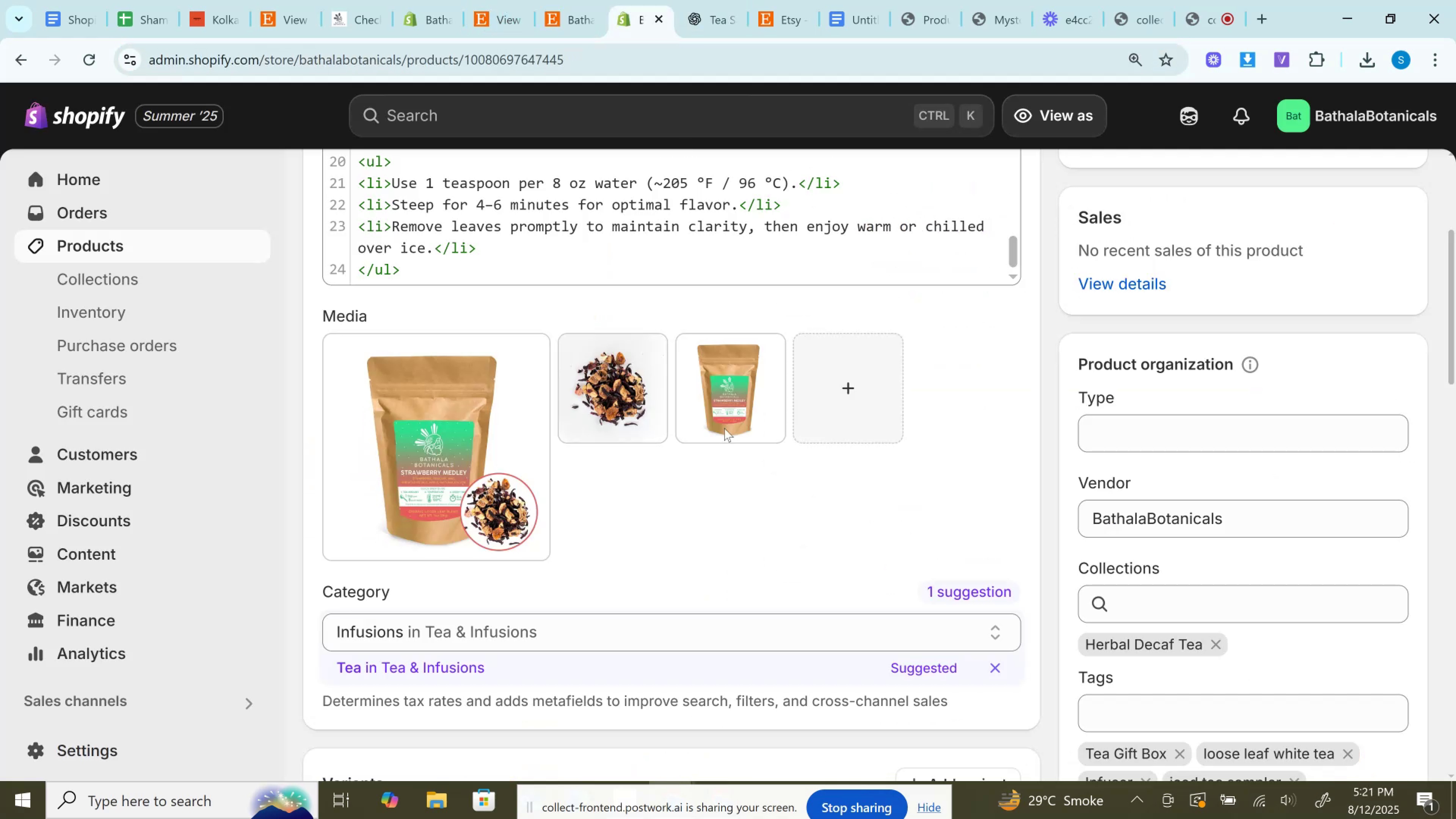 
scroll: coordinate [760, 577], scroll_direction: down, amount: 9.0
 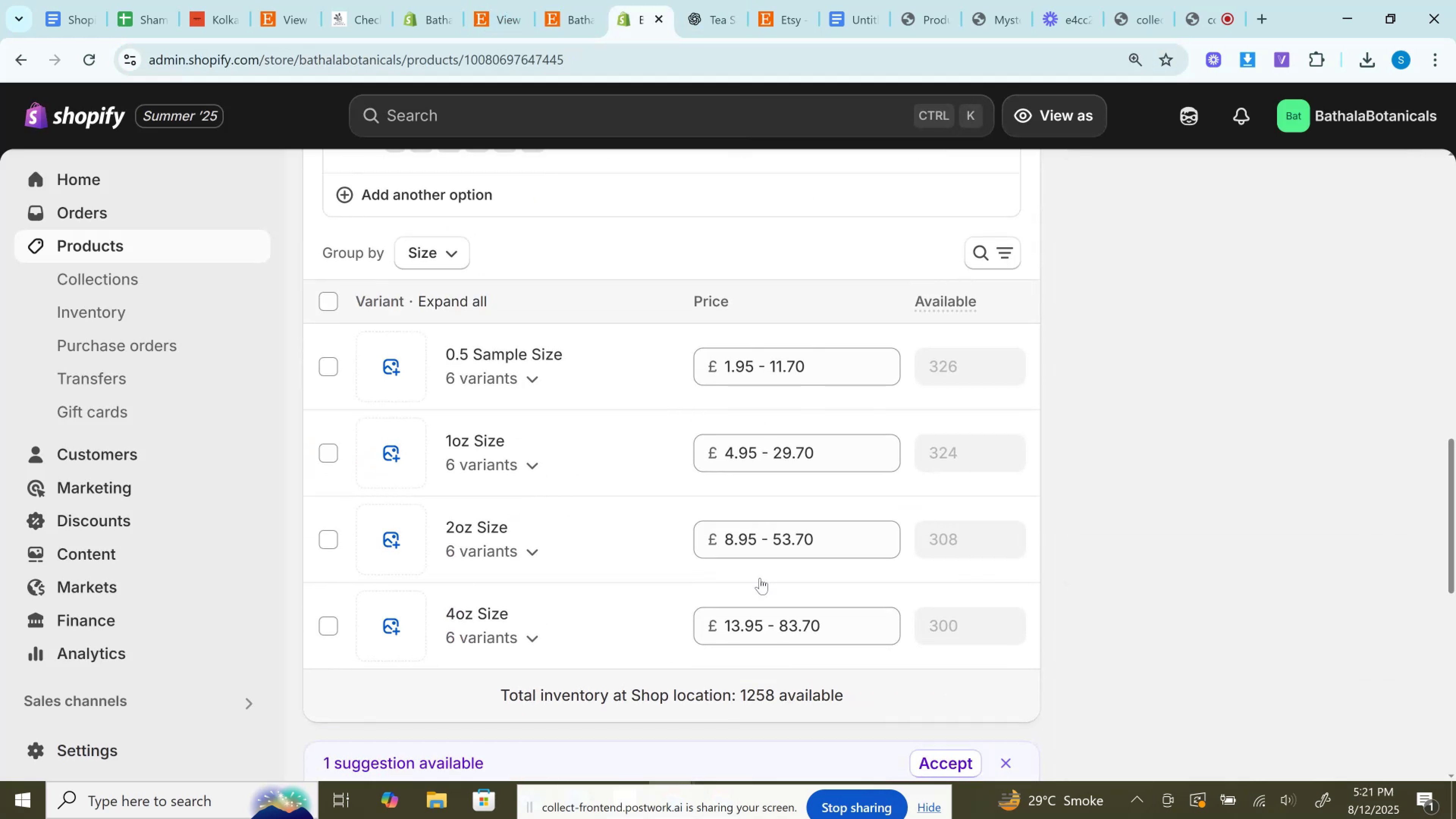 
scroll: coordinate [760, 578], scroll_direction: up, amount: 3.0
 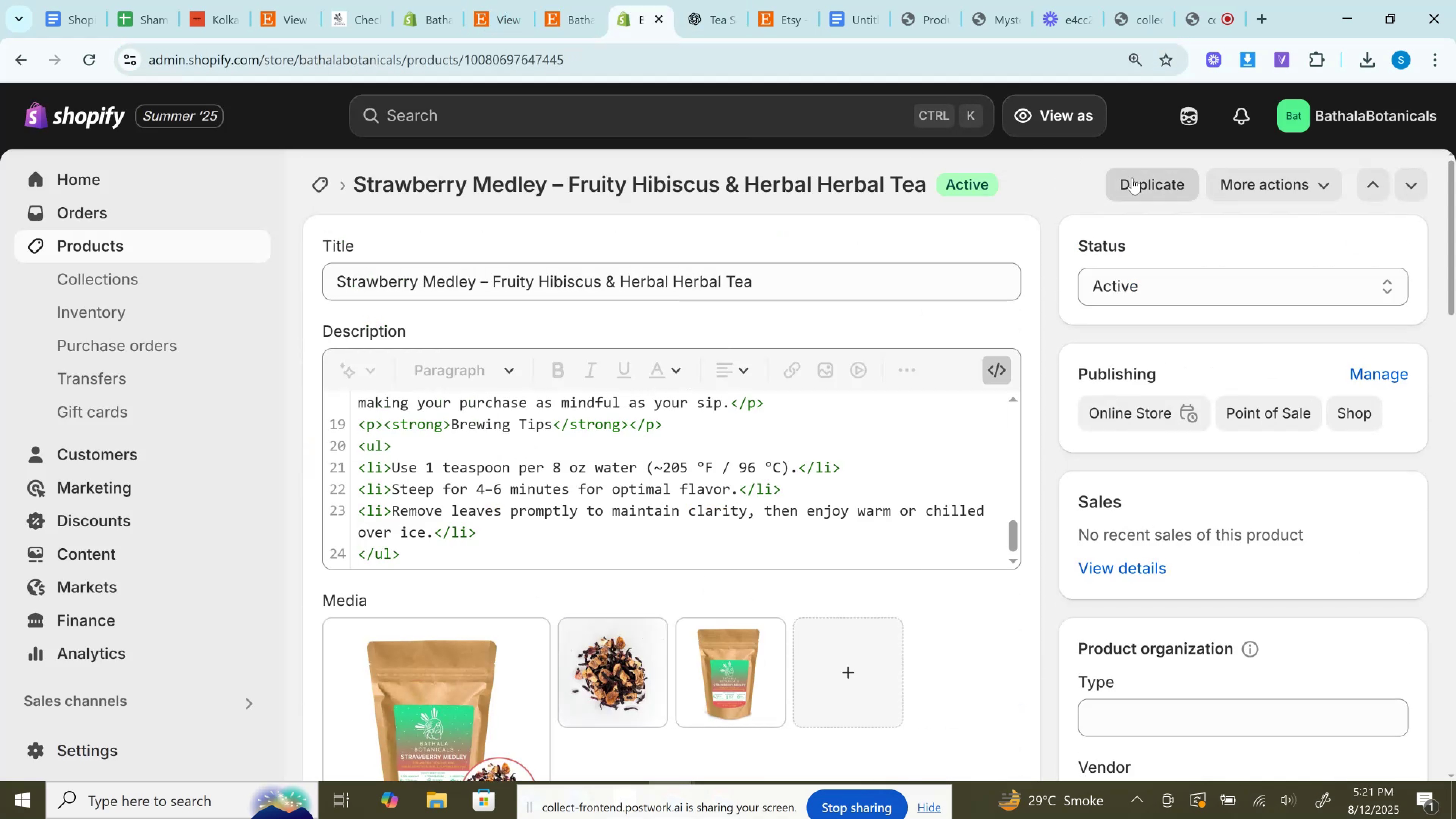 
left_click([1133, 177])
 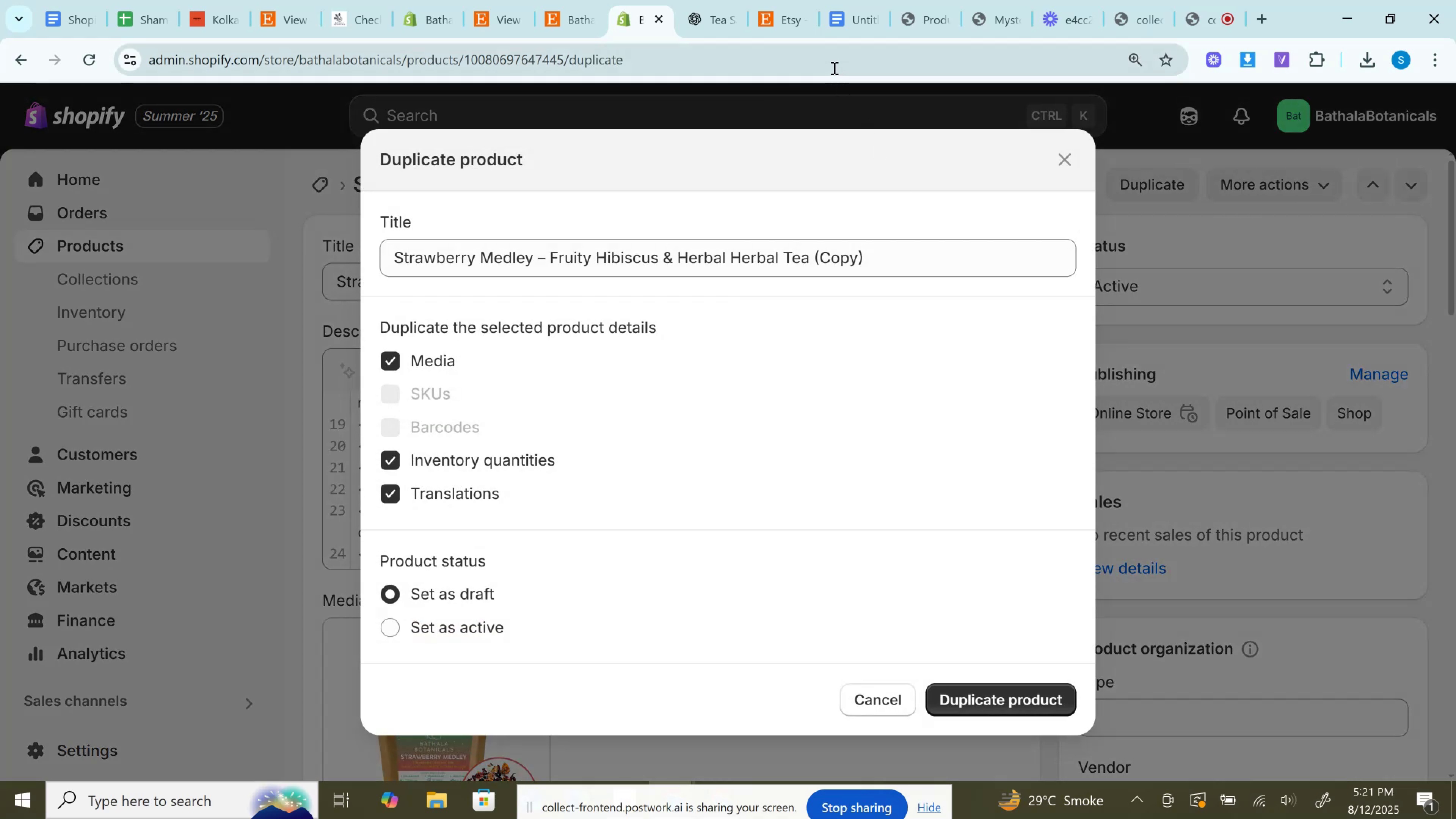 
left_click([701, 0])
 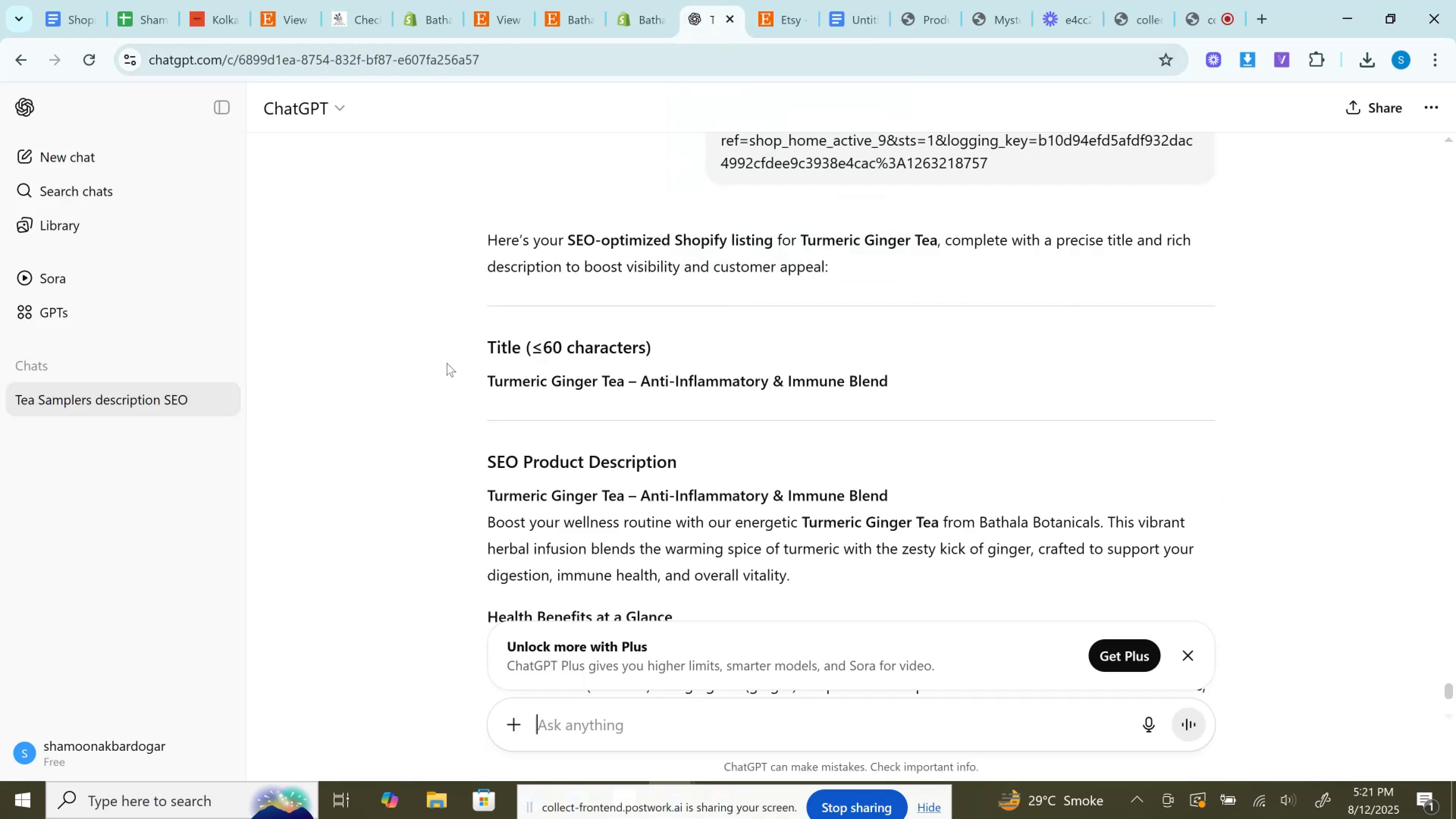 
left_click_drag(start_coordinate=[474, 378], to_coordinate=[954, 382])
 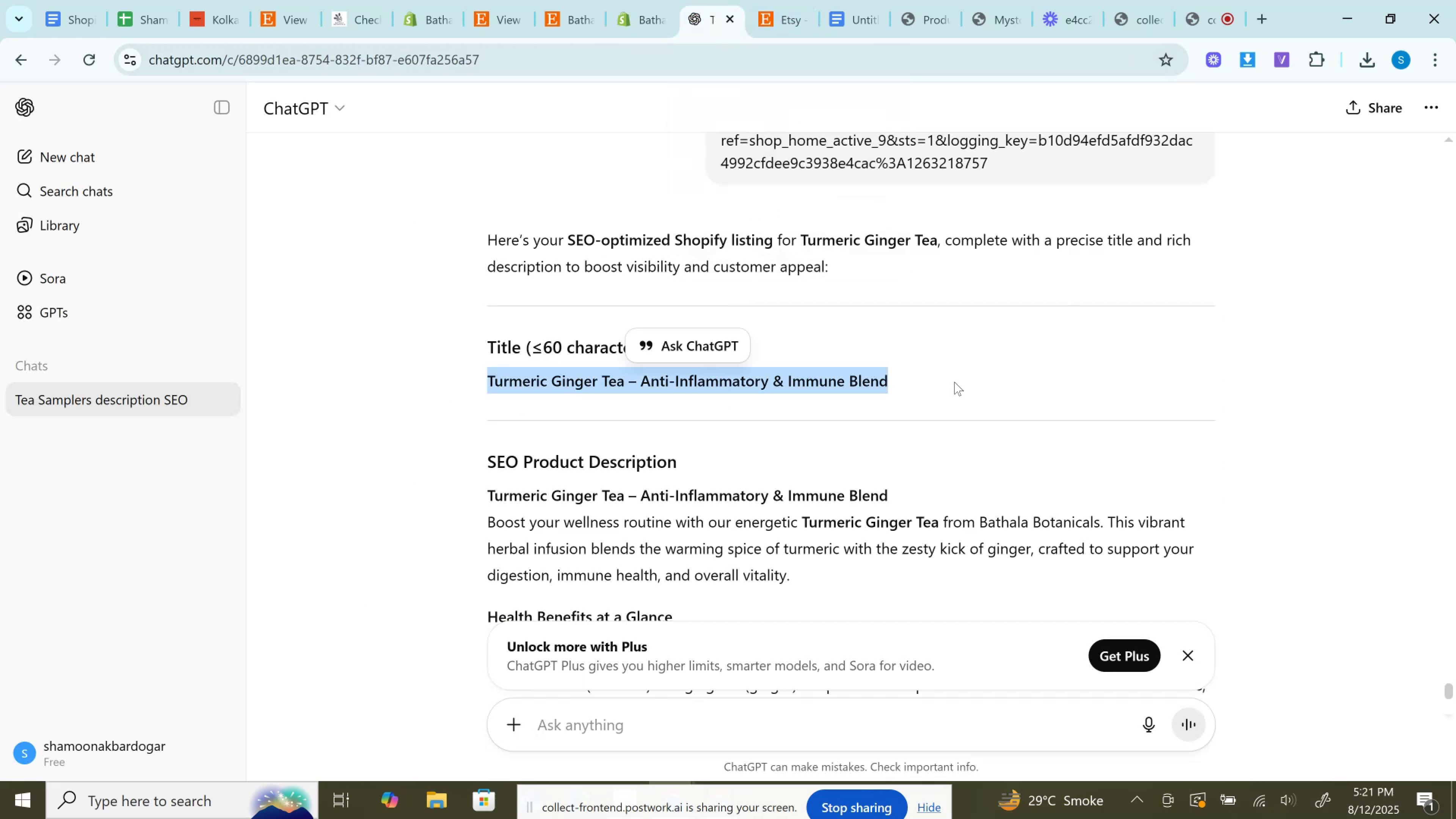 
key(Control+C)
 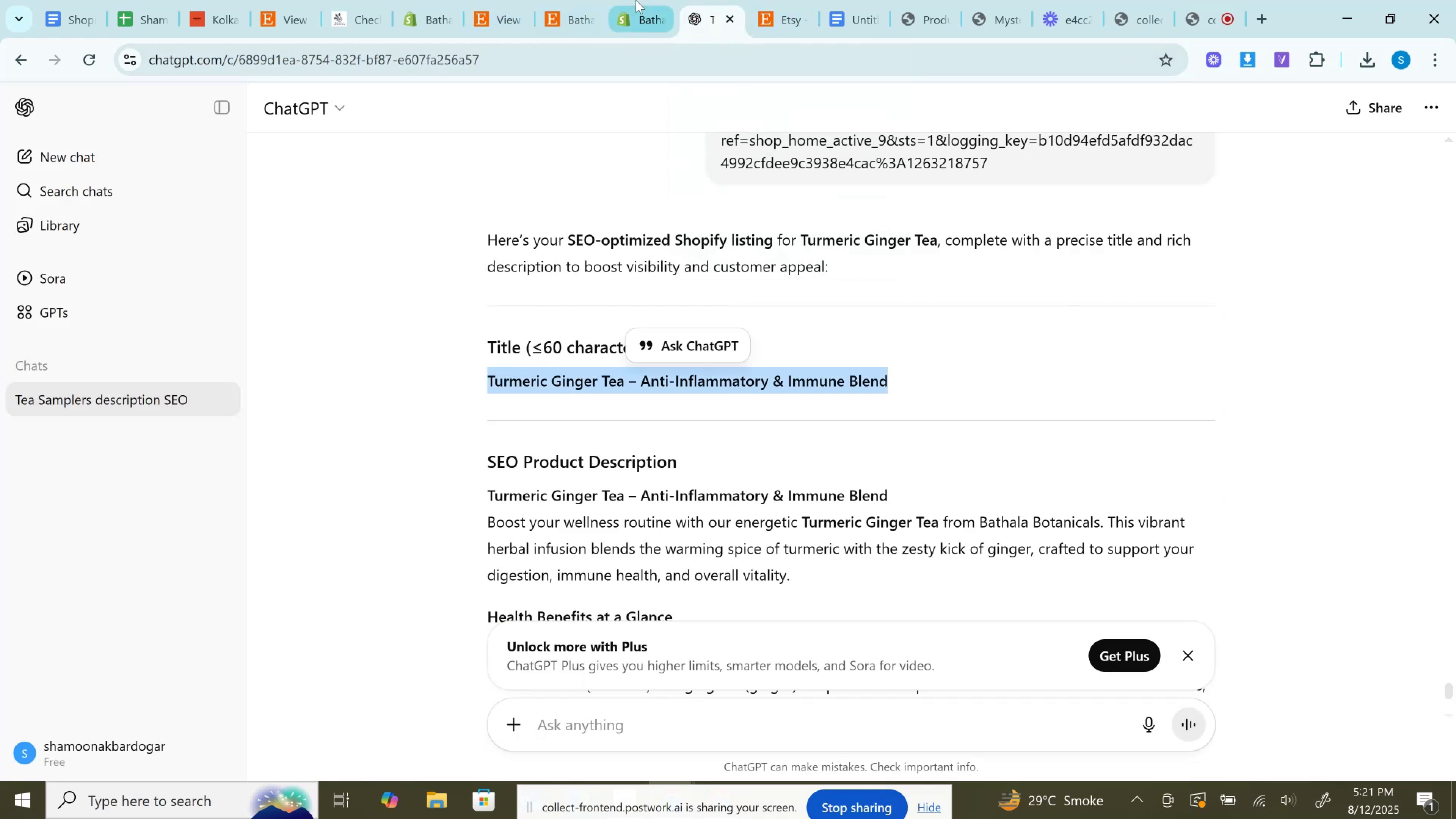 
left_click([647, 0])
 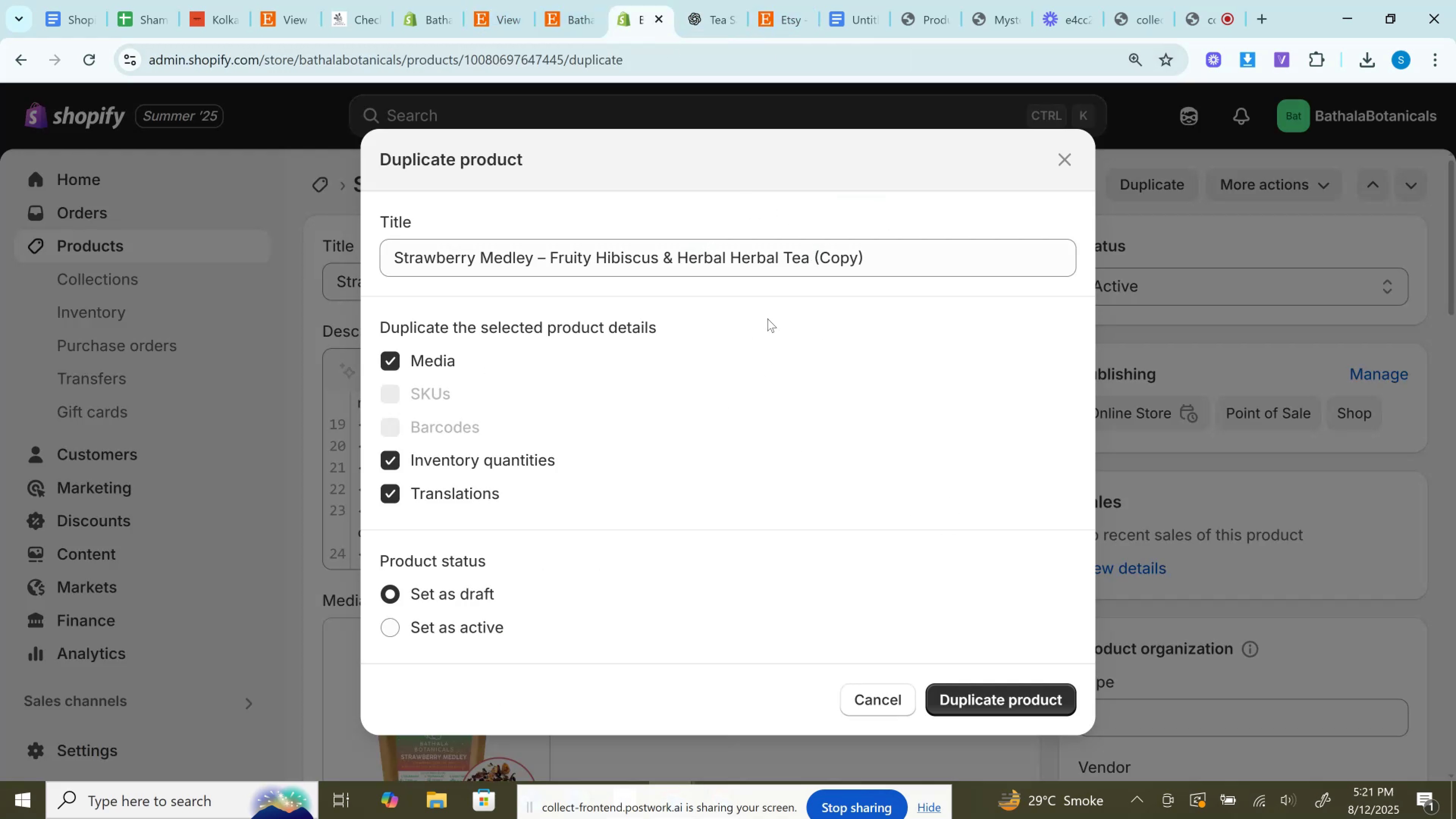 
left_click([734, 265])
 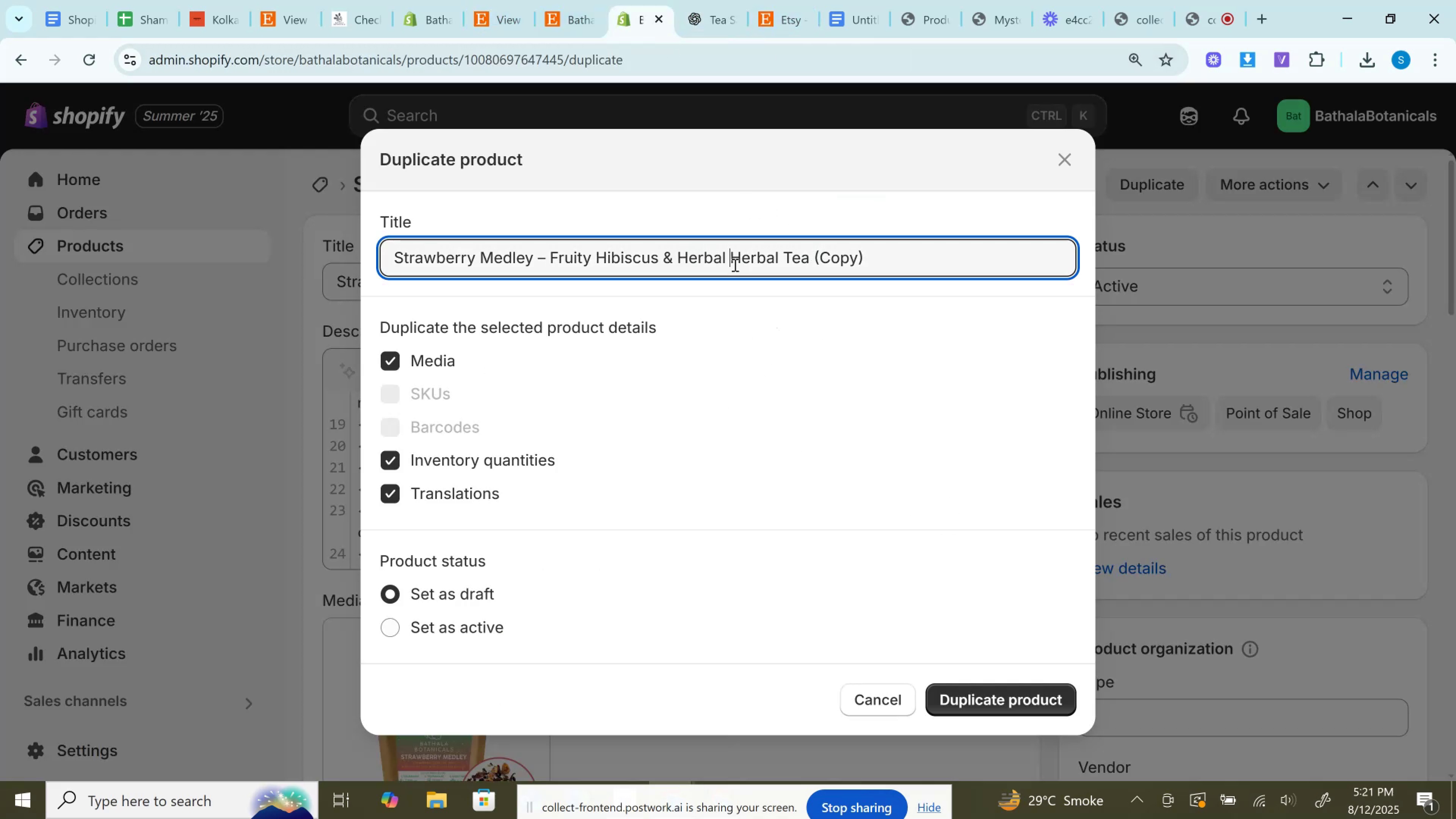 
key(Control+A)
 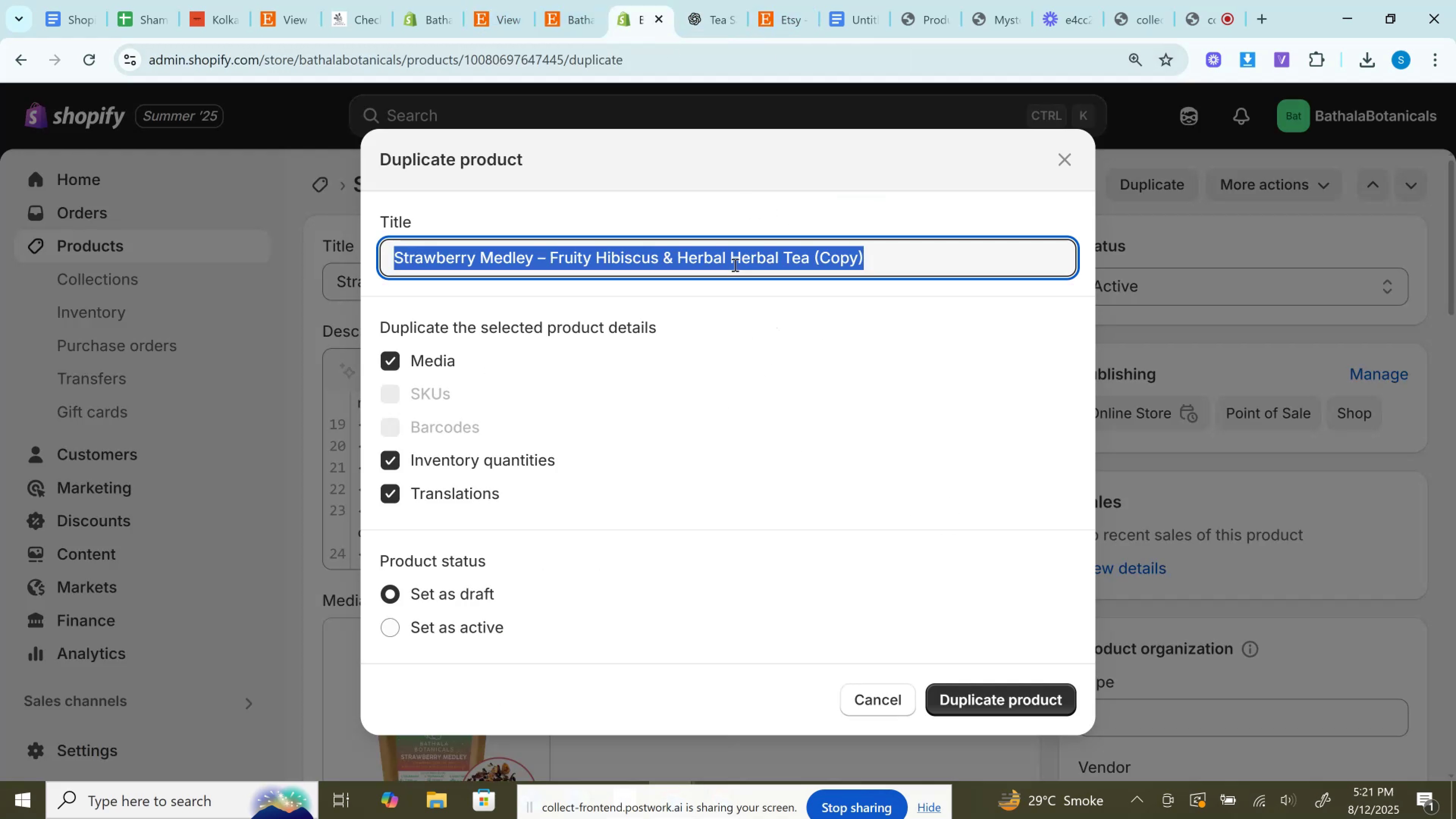 
key(Control+V)
 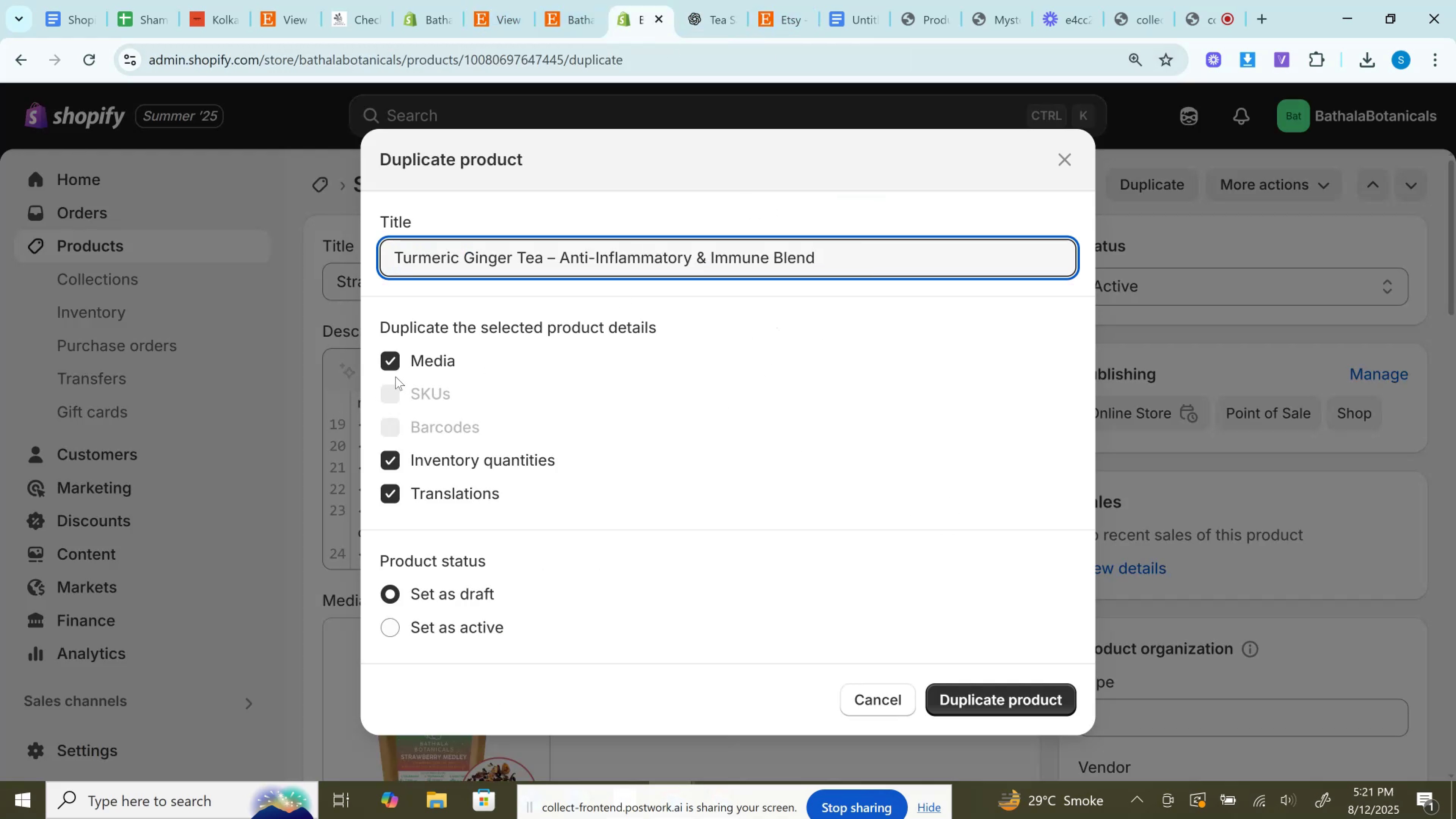 
left_click([395, 365])
 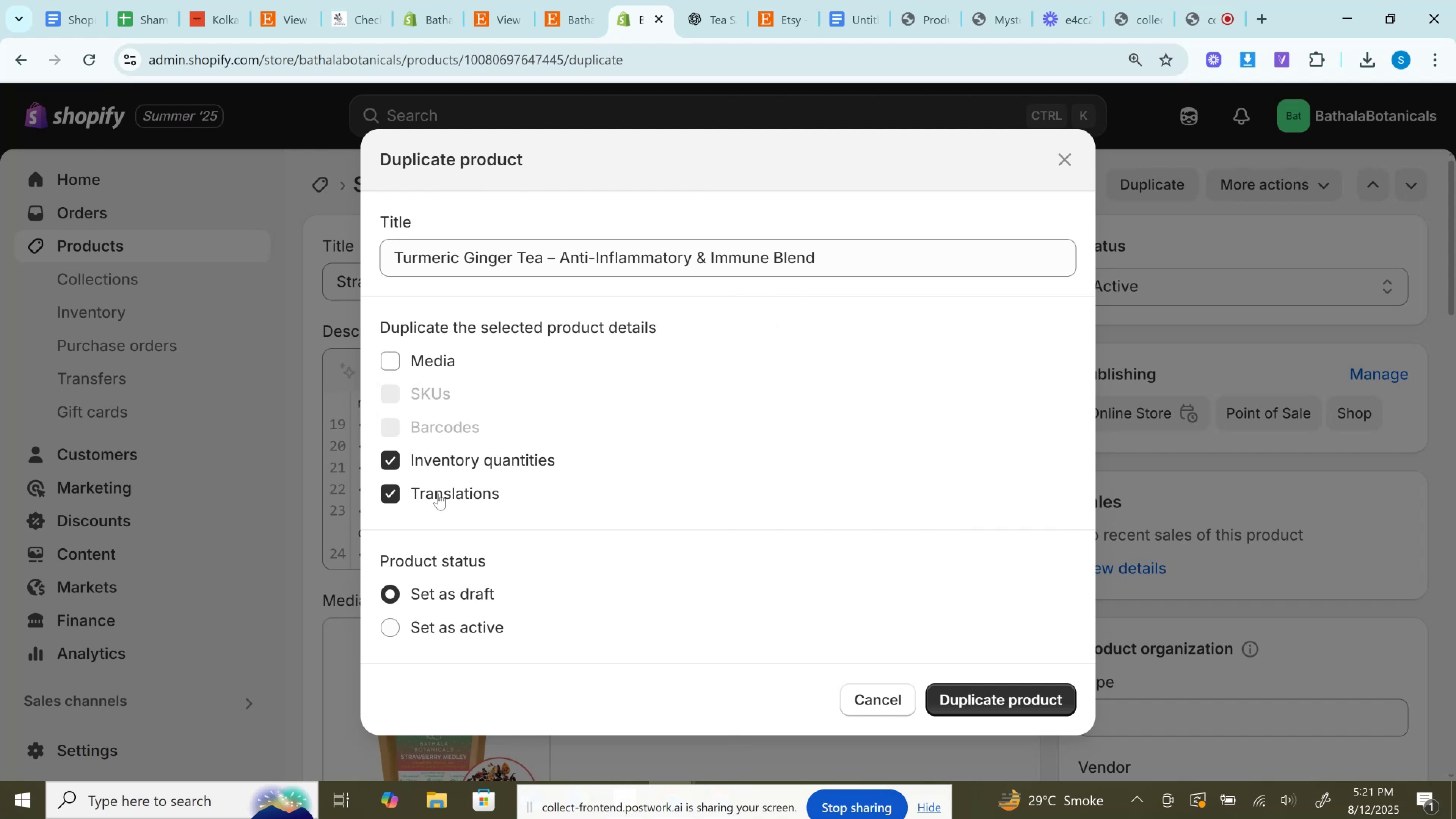 
left_click([438, 493])
 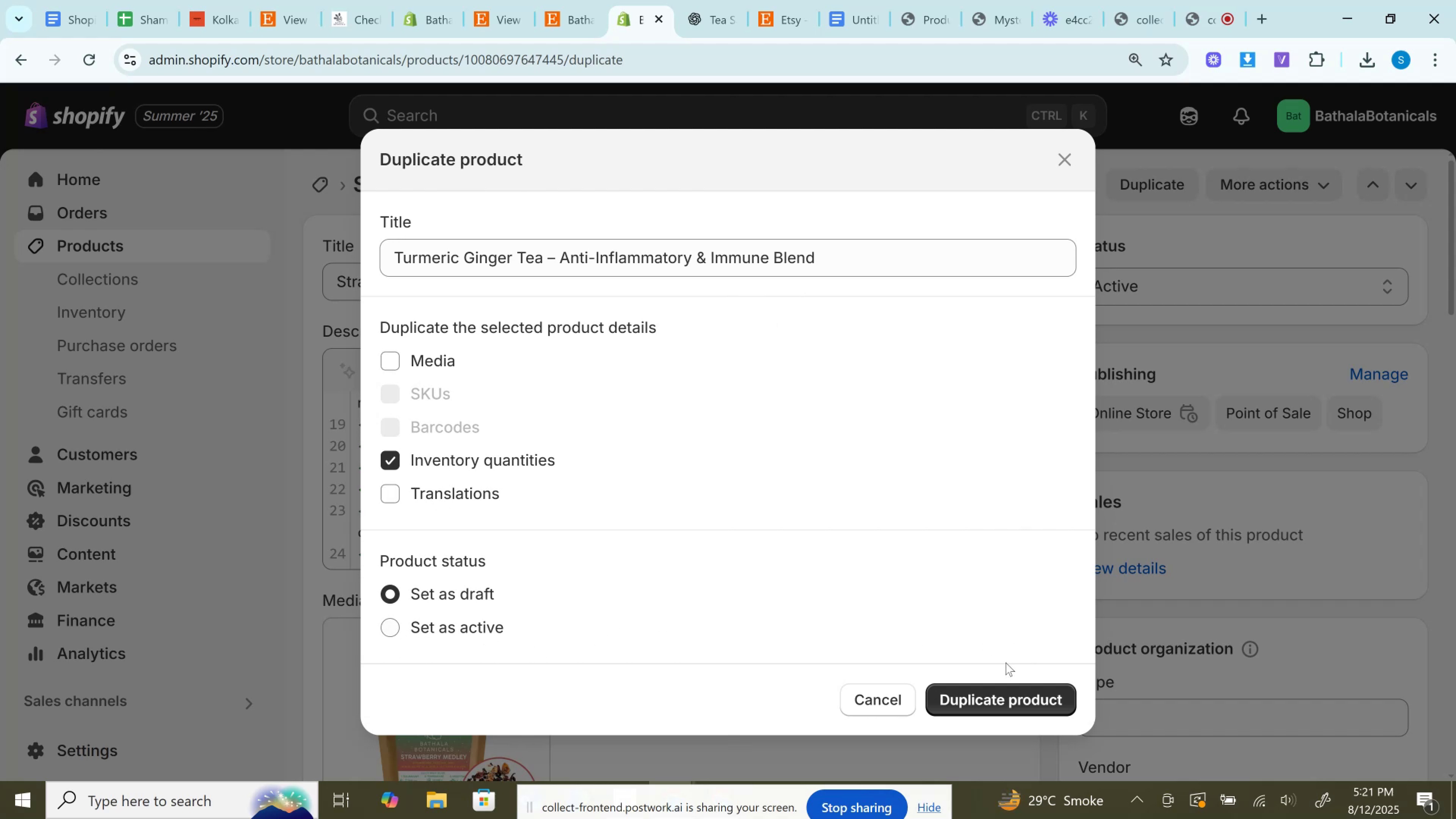 
left_click([964, 704])
 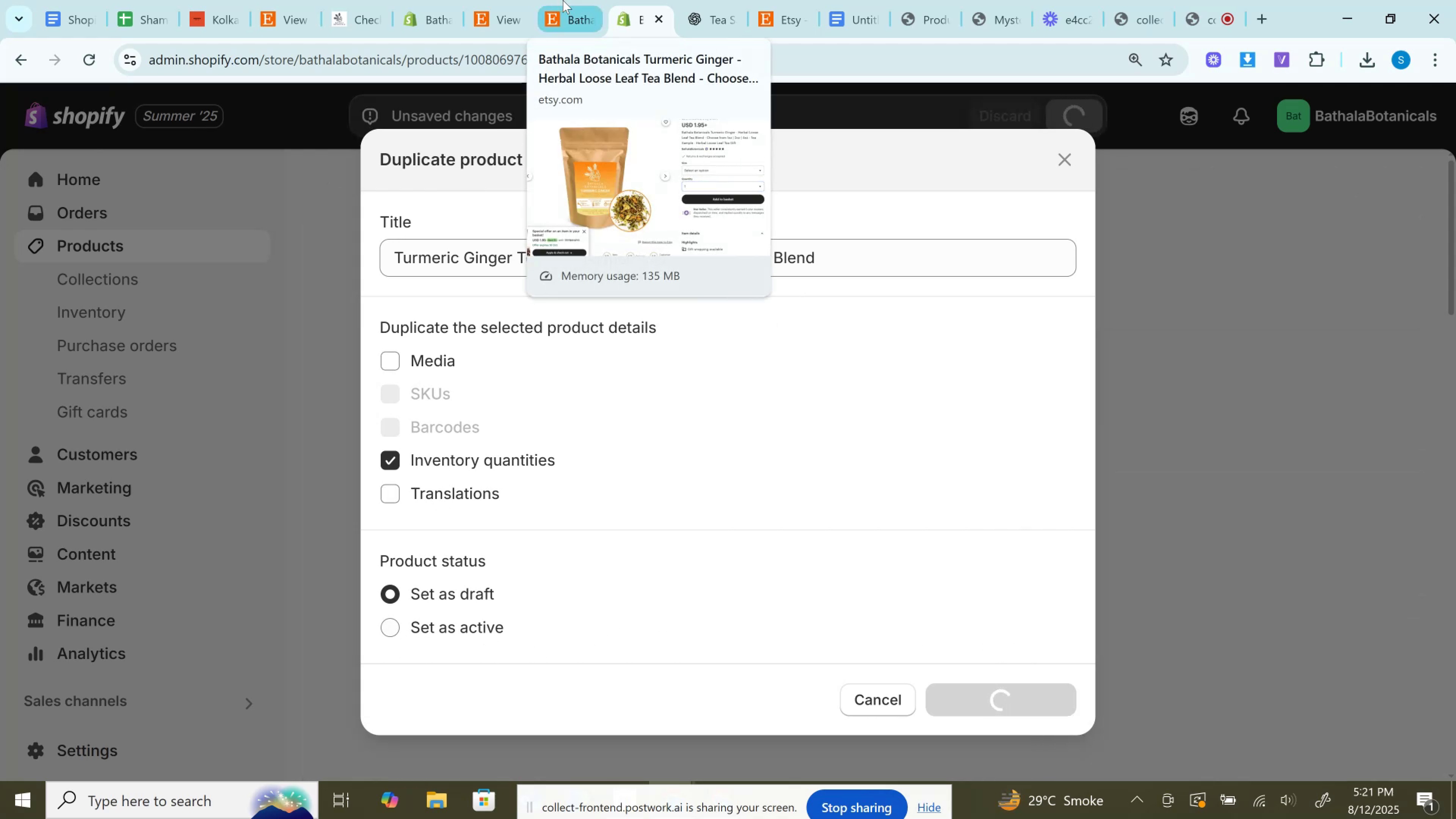 
left_click([563, 0])
 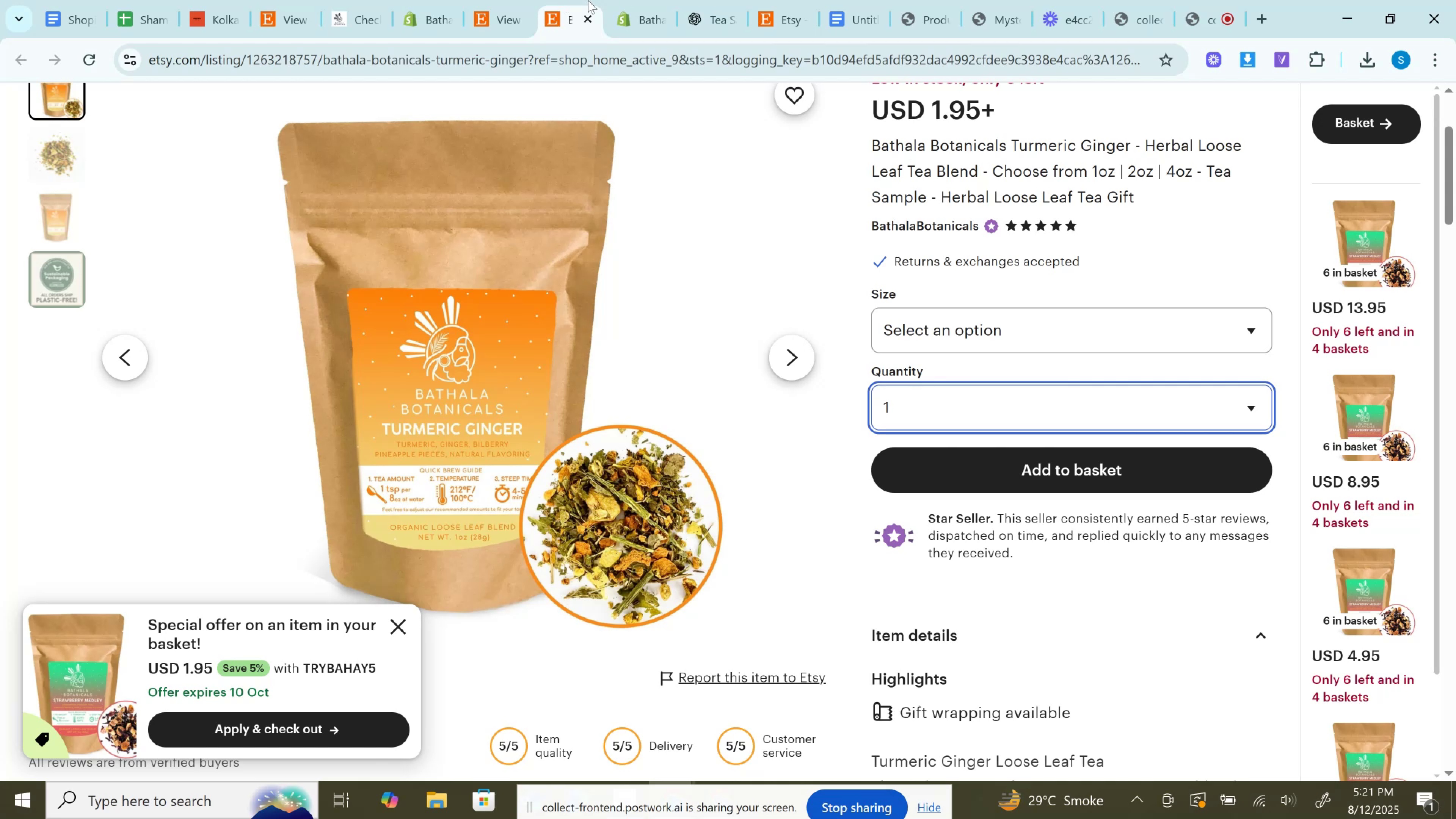 
left_click([642, 0])
 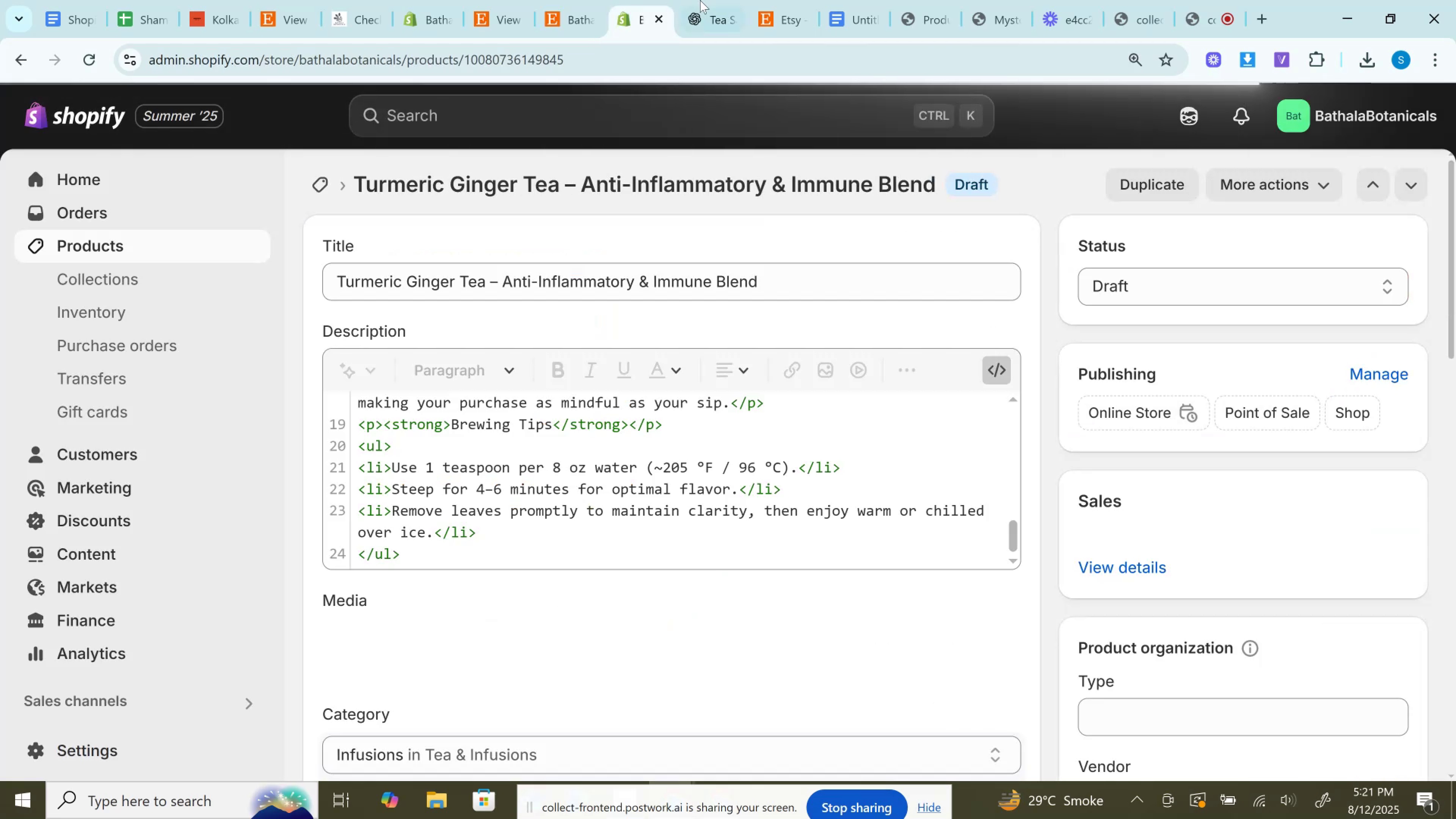 
left_click([700, 0])
 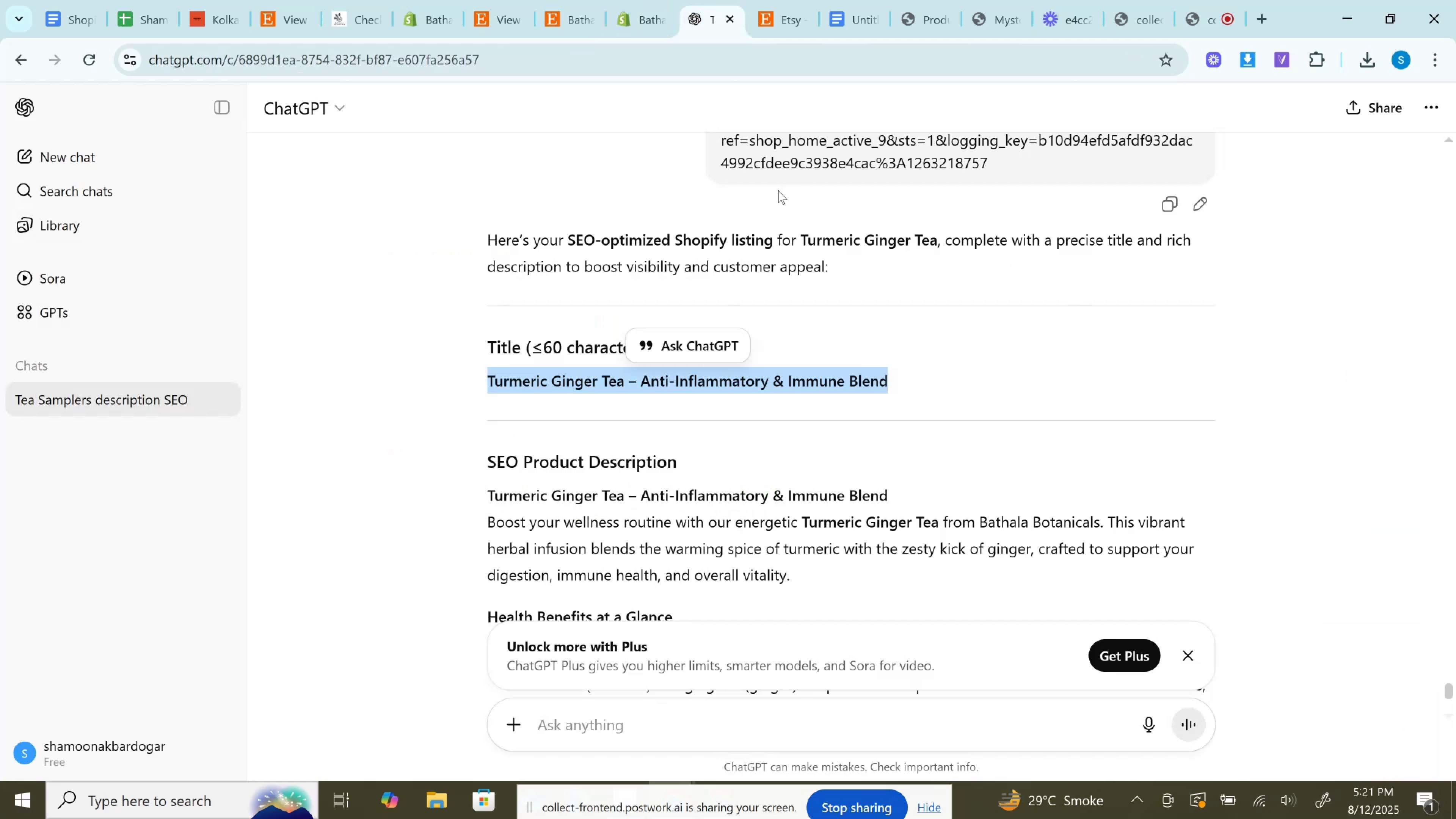 
key(Control+C)
 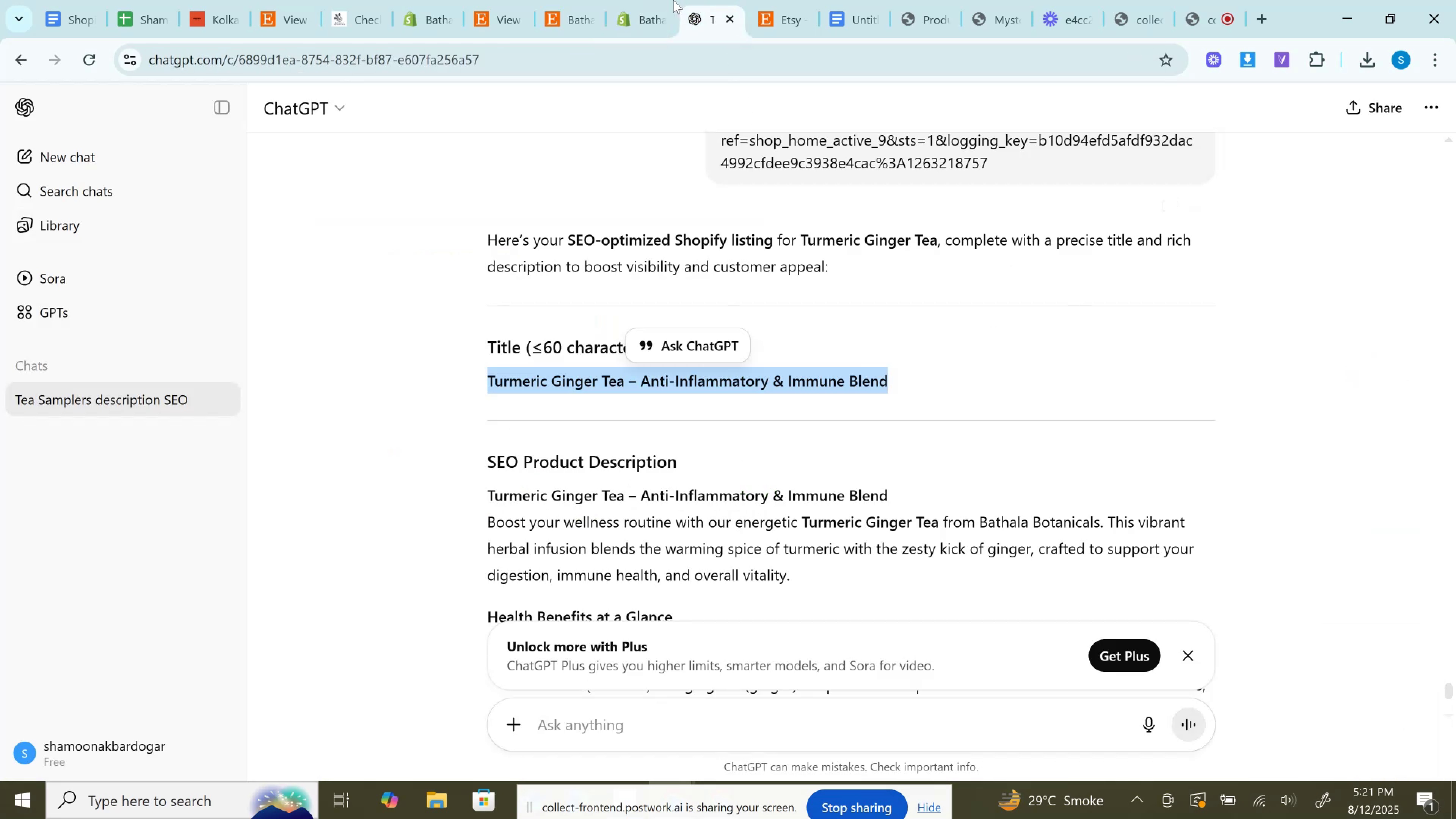 
left_click([673, 0])
 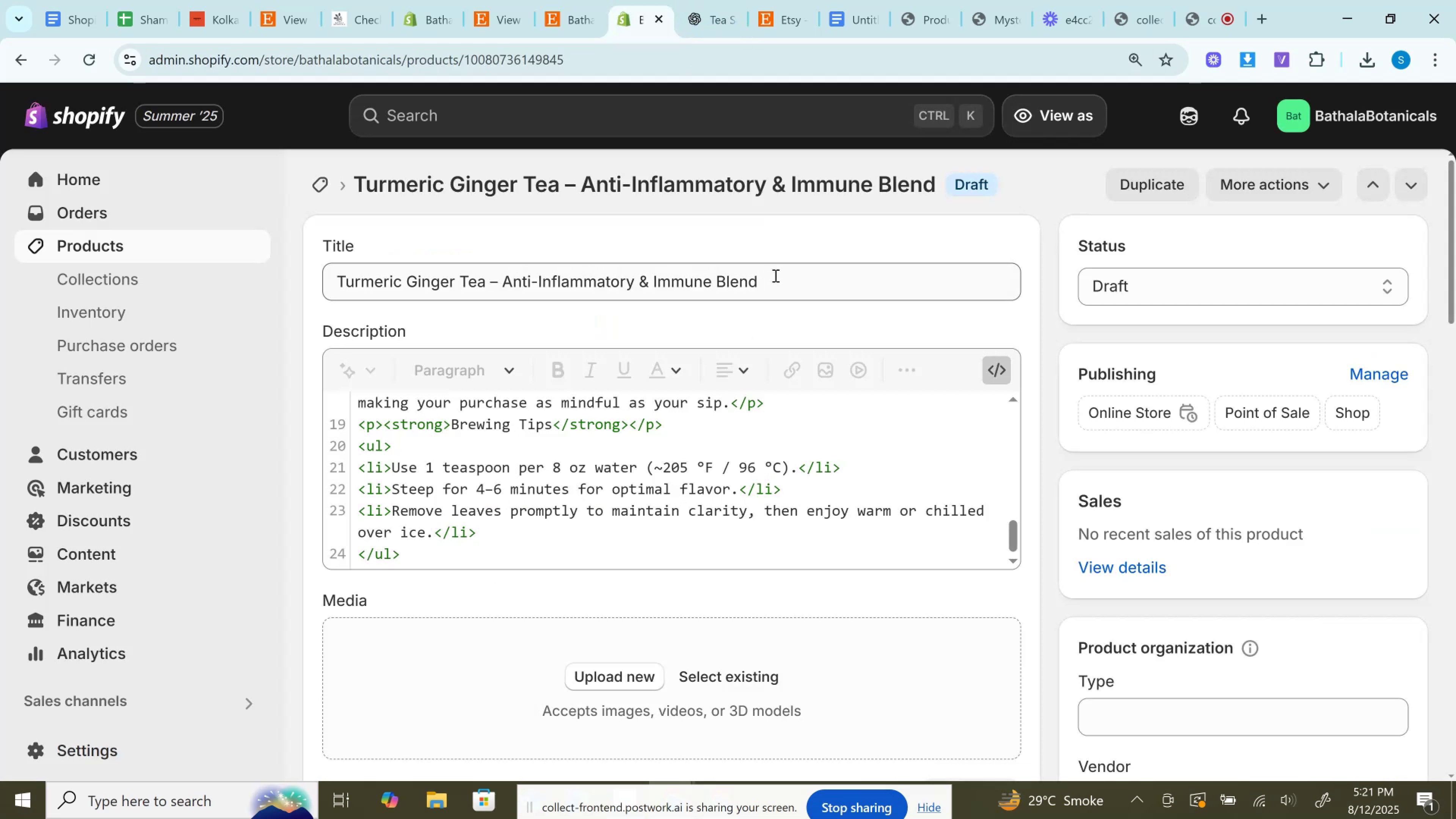 
left_click([782, 282])
 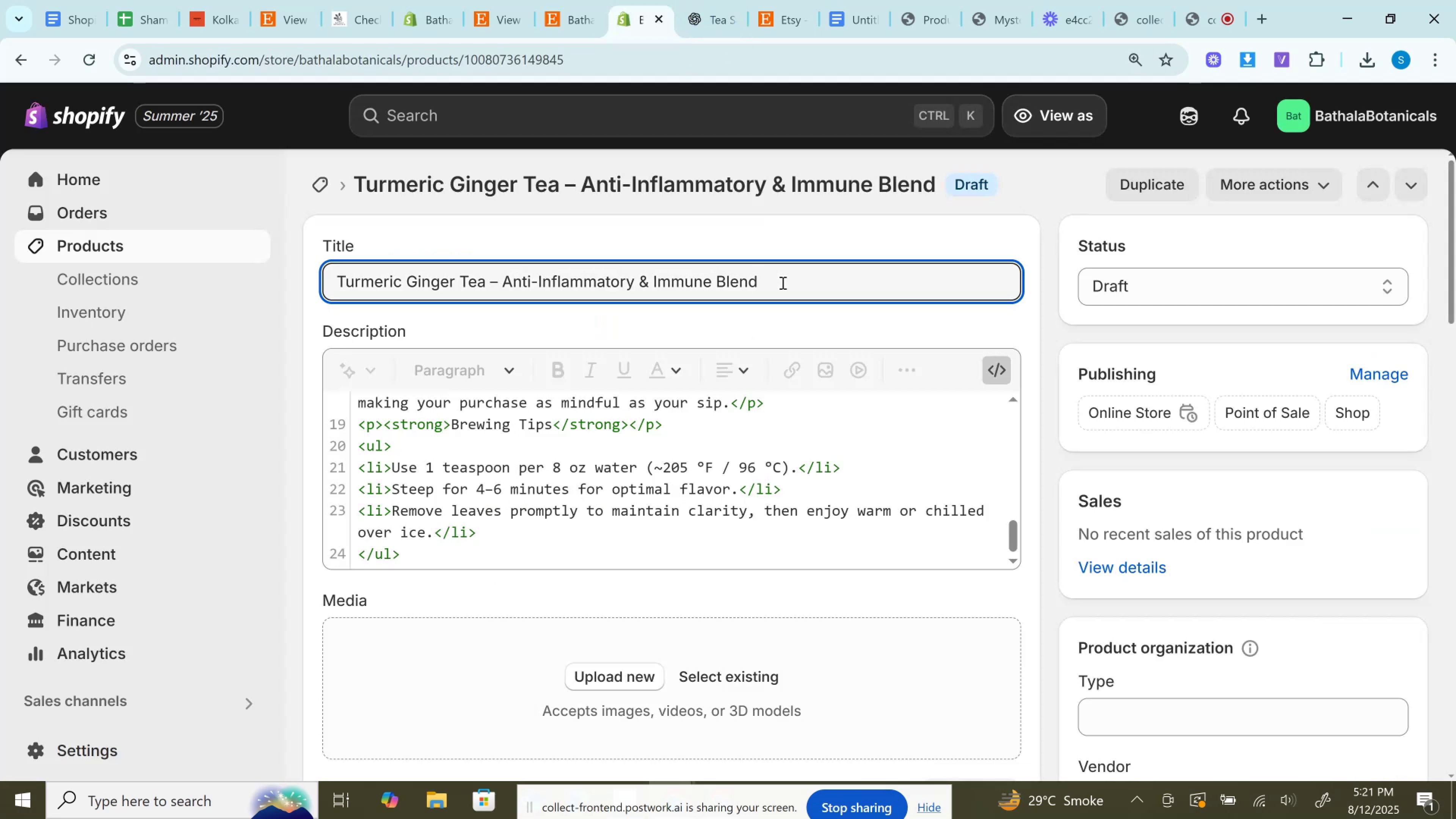 
key(Control+A)
 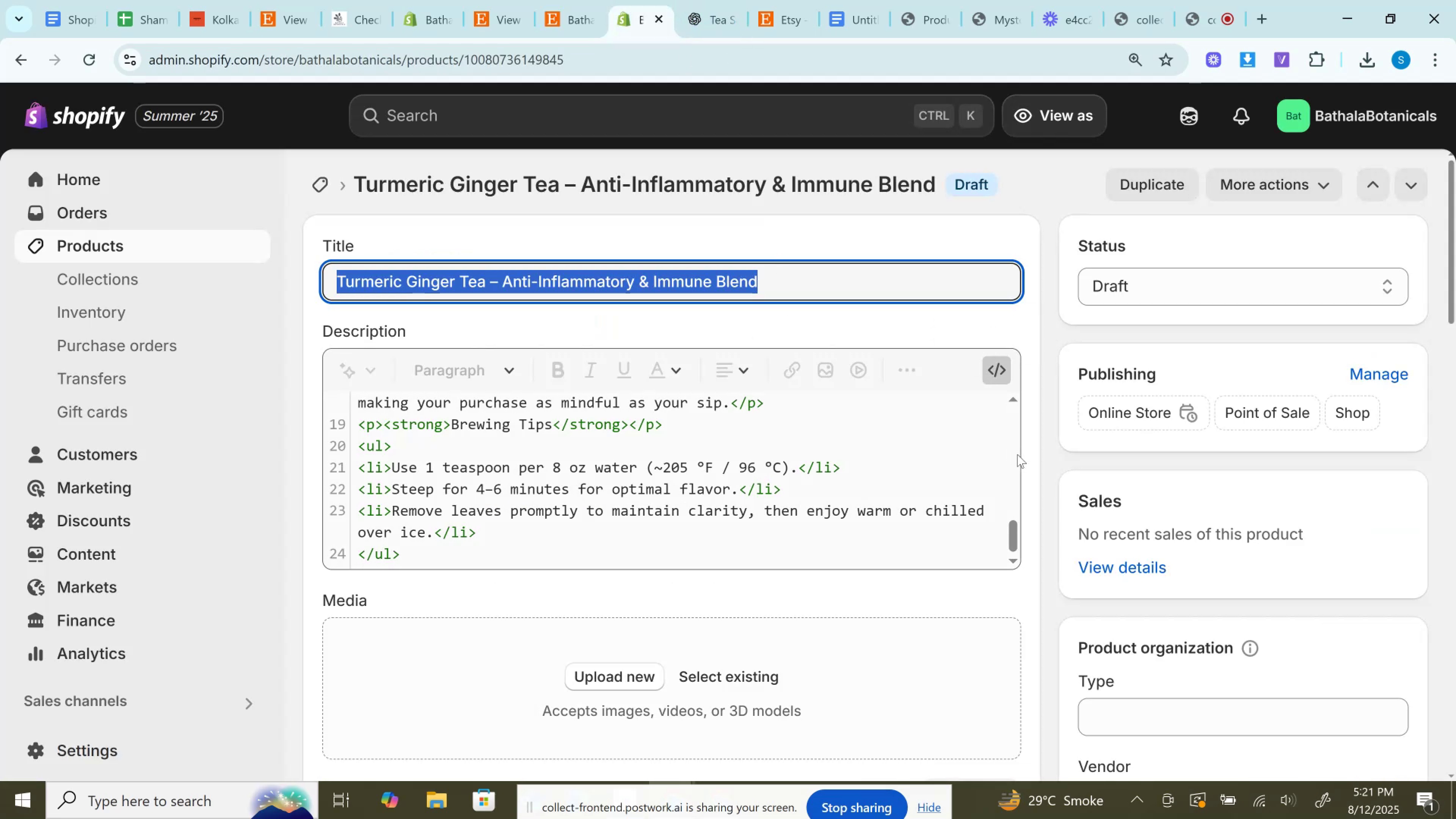 
double_click([1019, 455])
 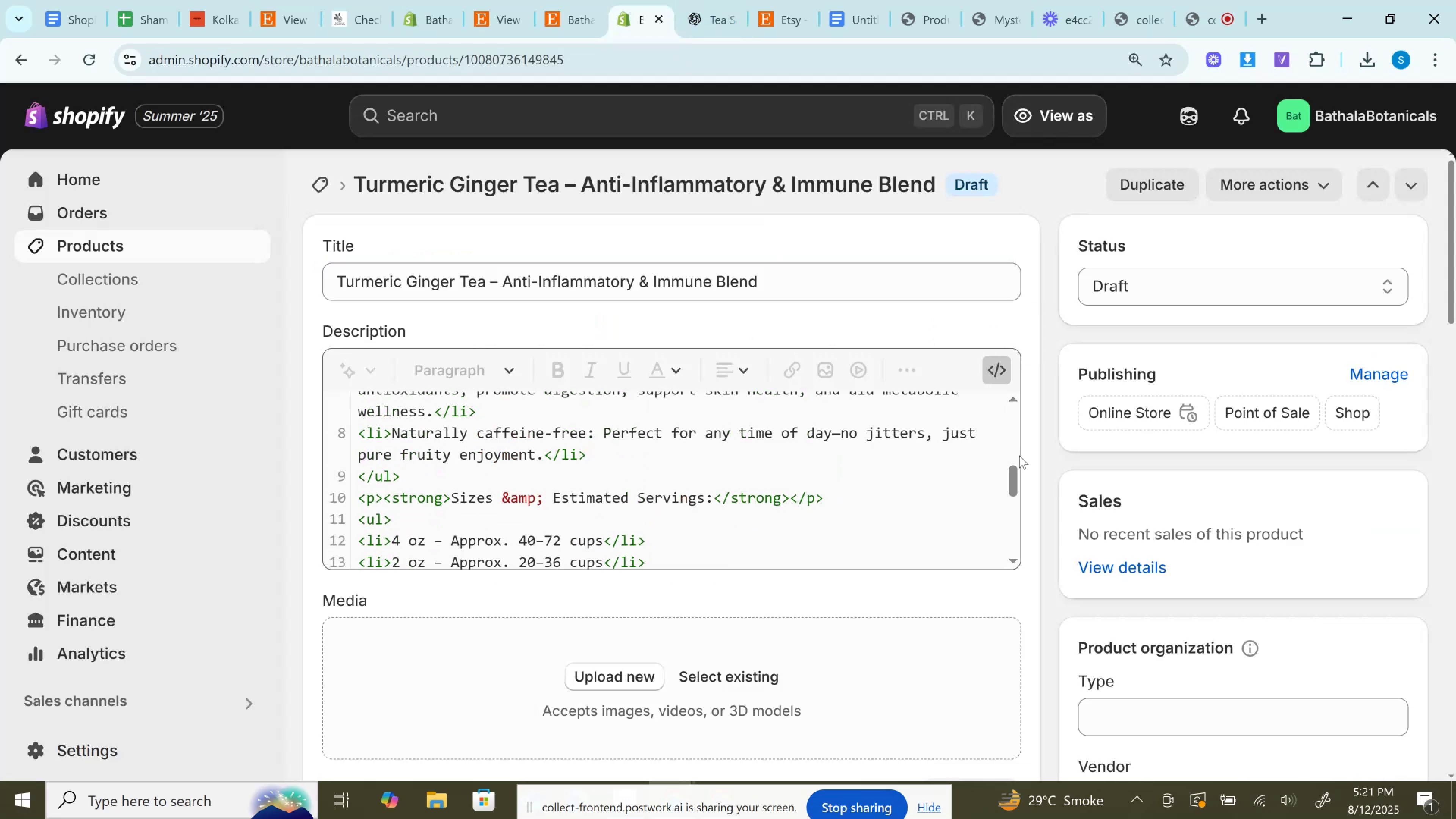 
triple_click([1019, 455])
 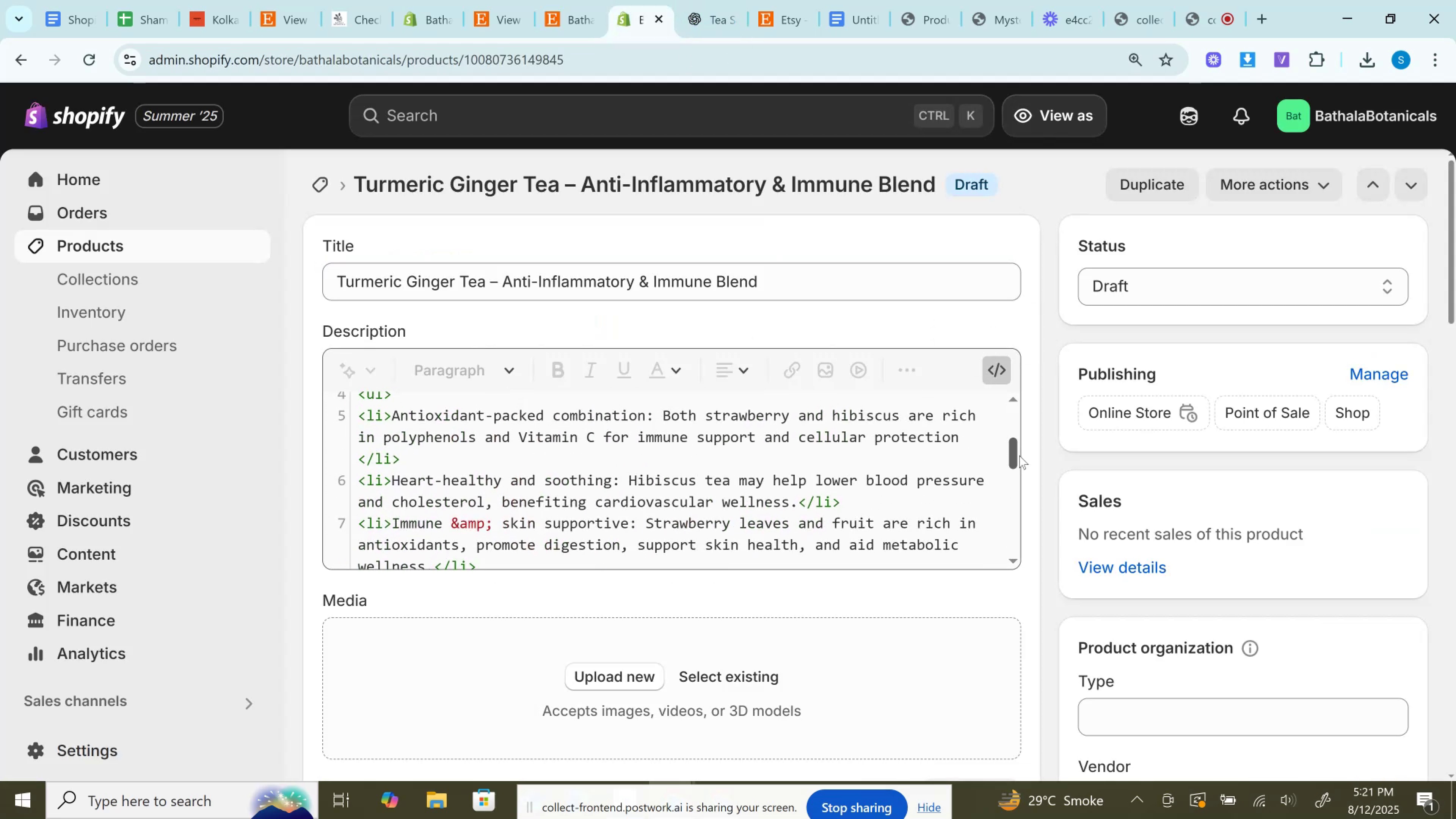 
triple_click([1019, 455])
 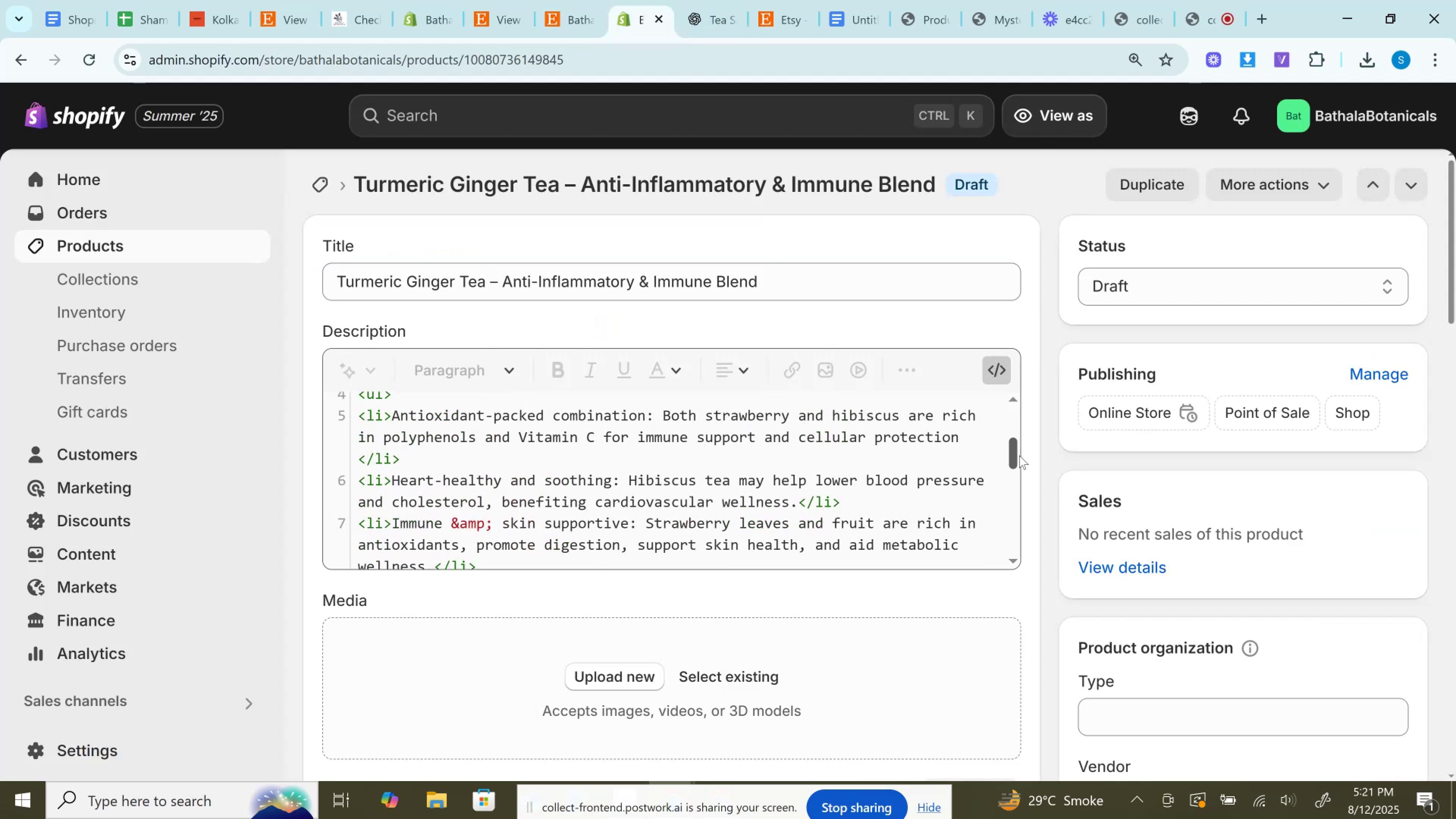 
triple_click([1019, 455])
 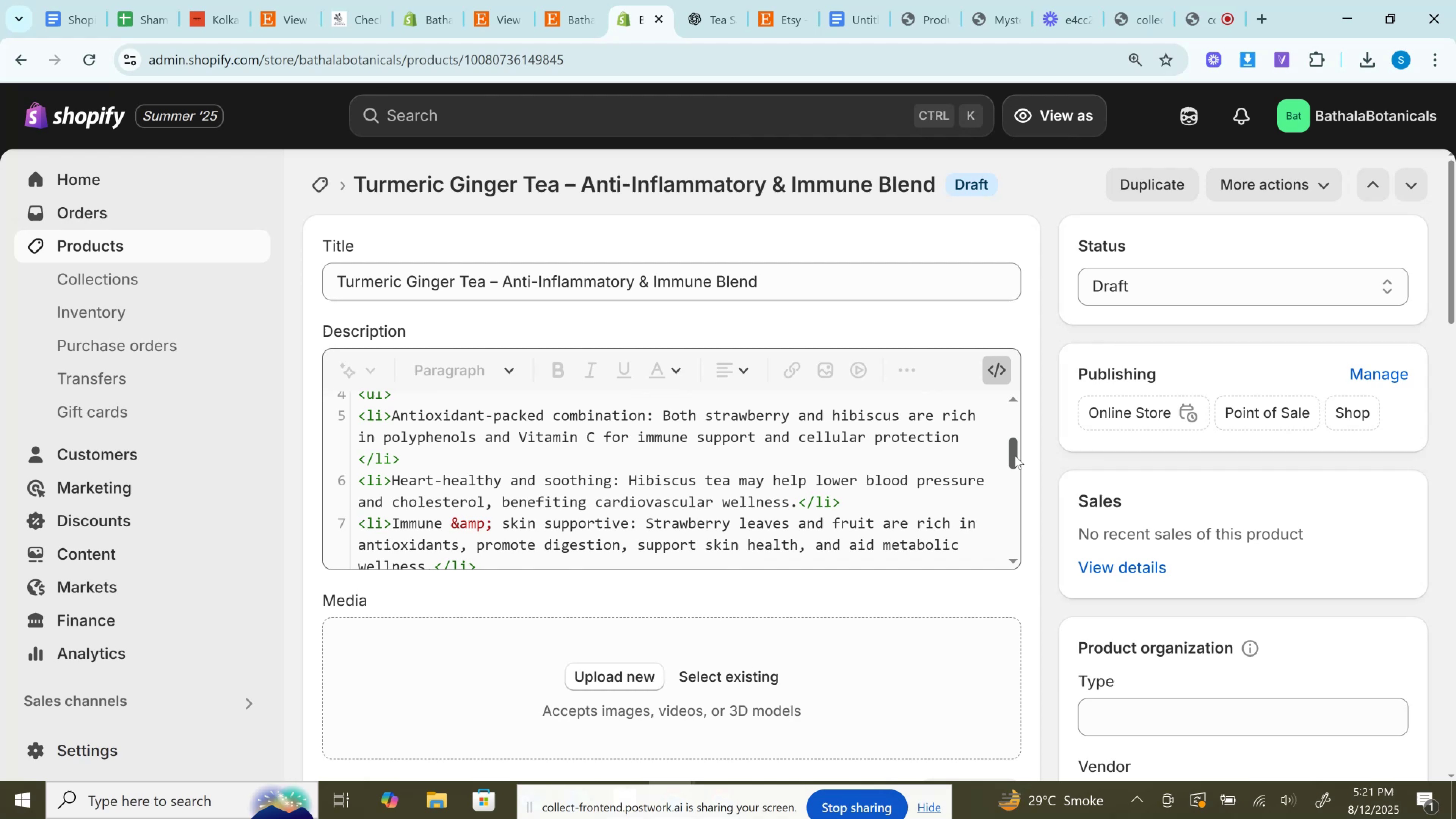 
left_click_drag(start_coordinate=[1010, 450], to_coordinate=[1027, 351])
 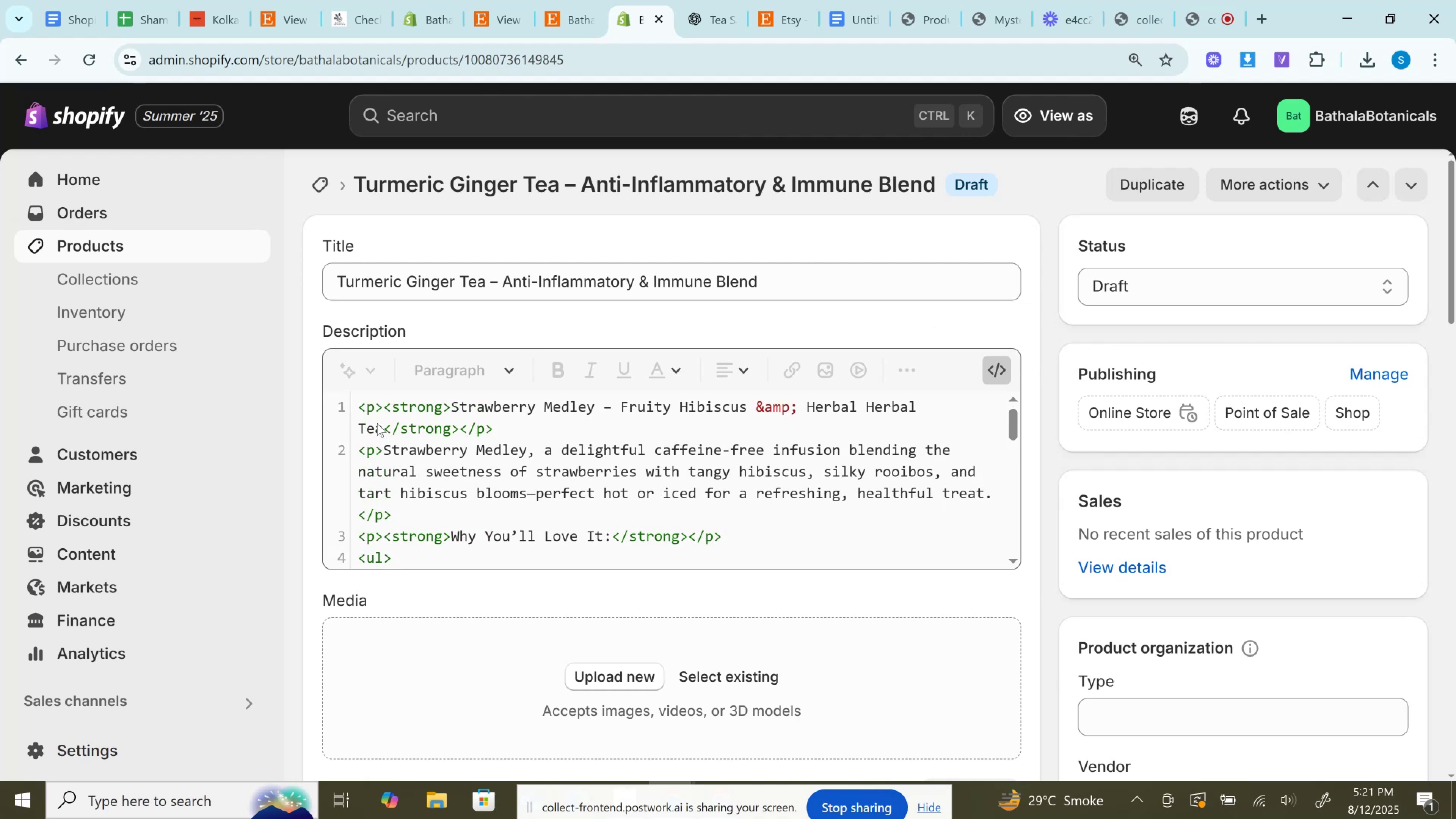 
left_click_drag(start_coordinate=[382, 429], to_coordinate=[453, 406])
 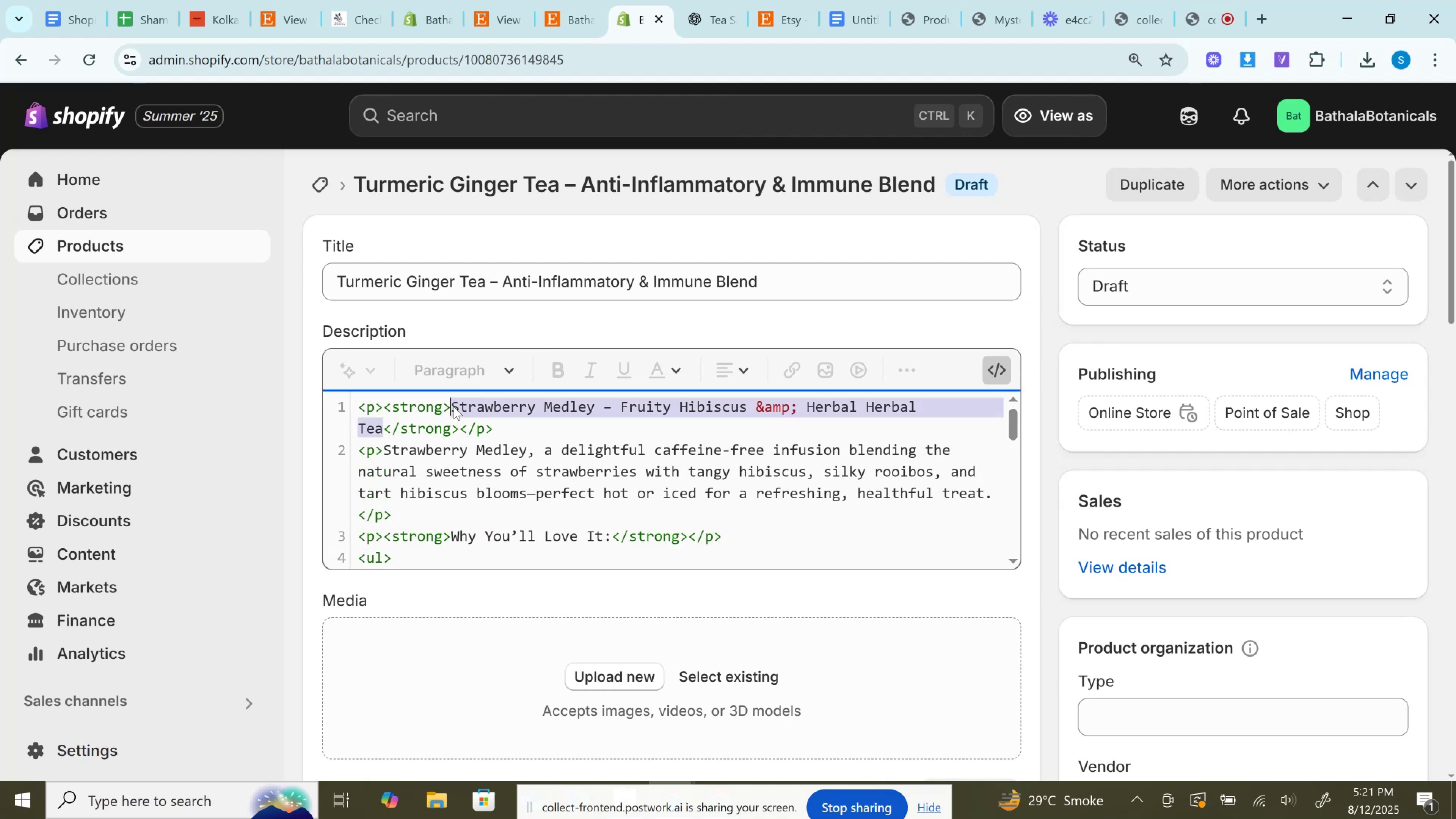 
key(Control+V)
 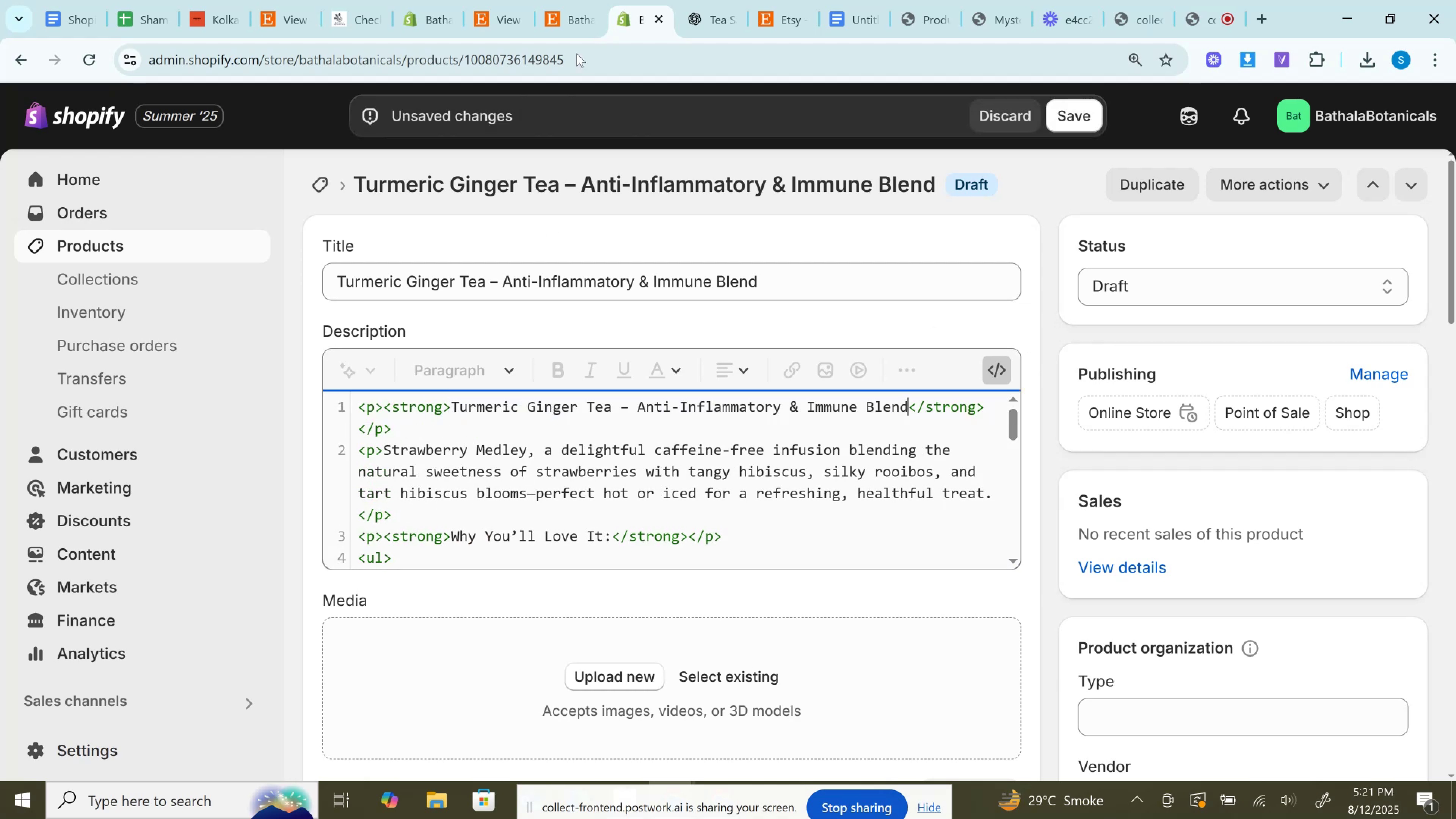 
left_click([689, 0])
 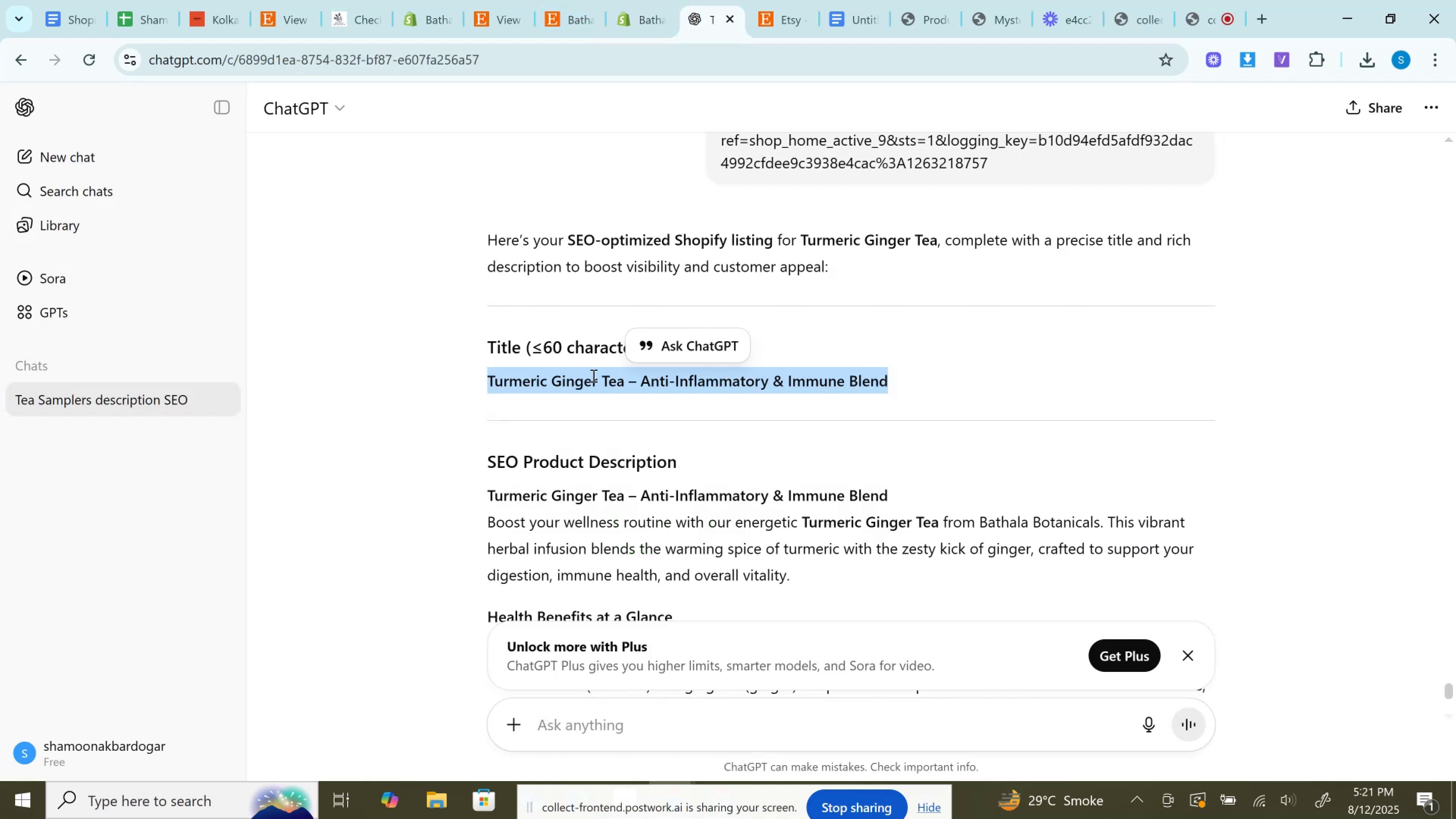 
scroll: coordinate [593, 375], scroll_direction: down, amount: 1.0
 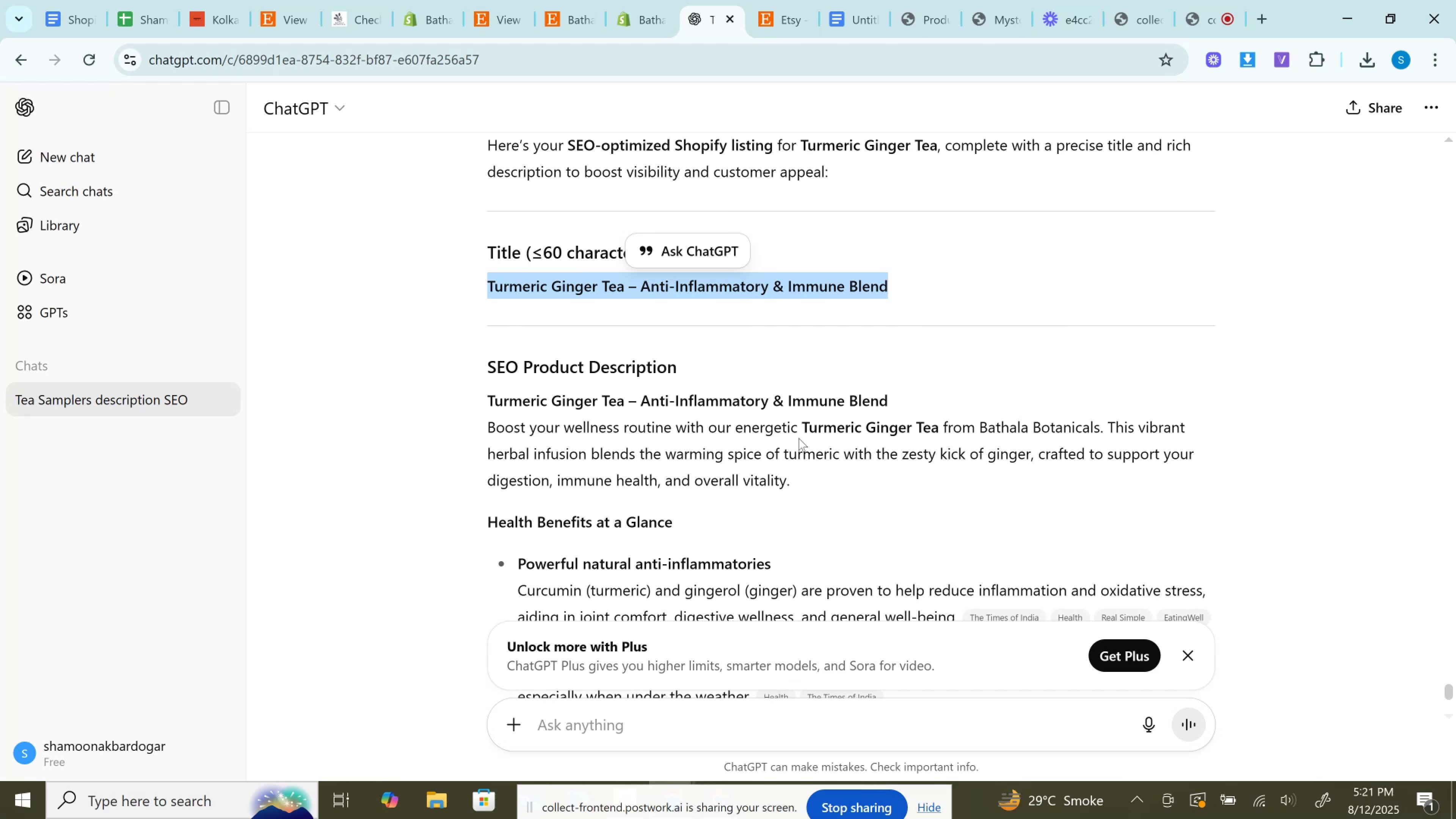 
left_click_drag(start_coordinate=[708, 432], to_coordinate=[800, 490])
 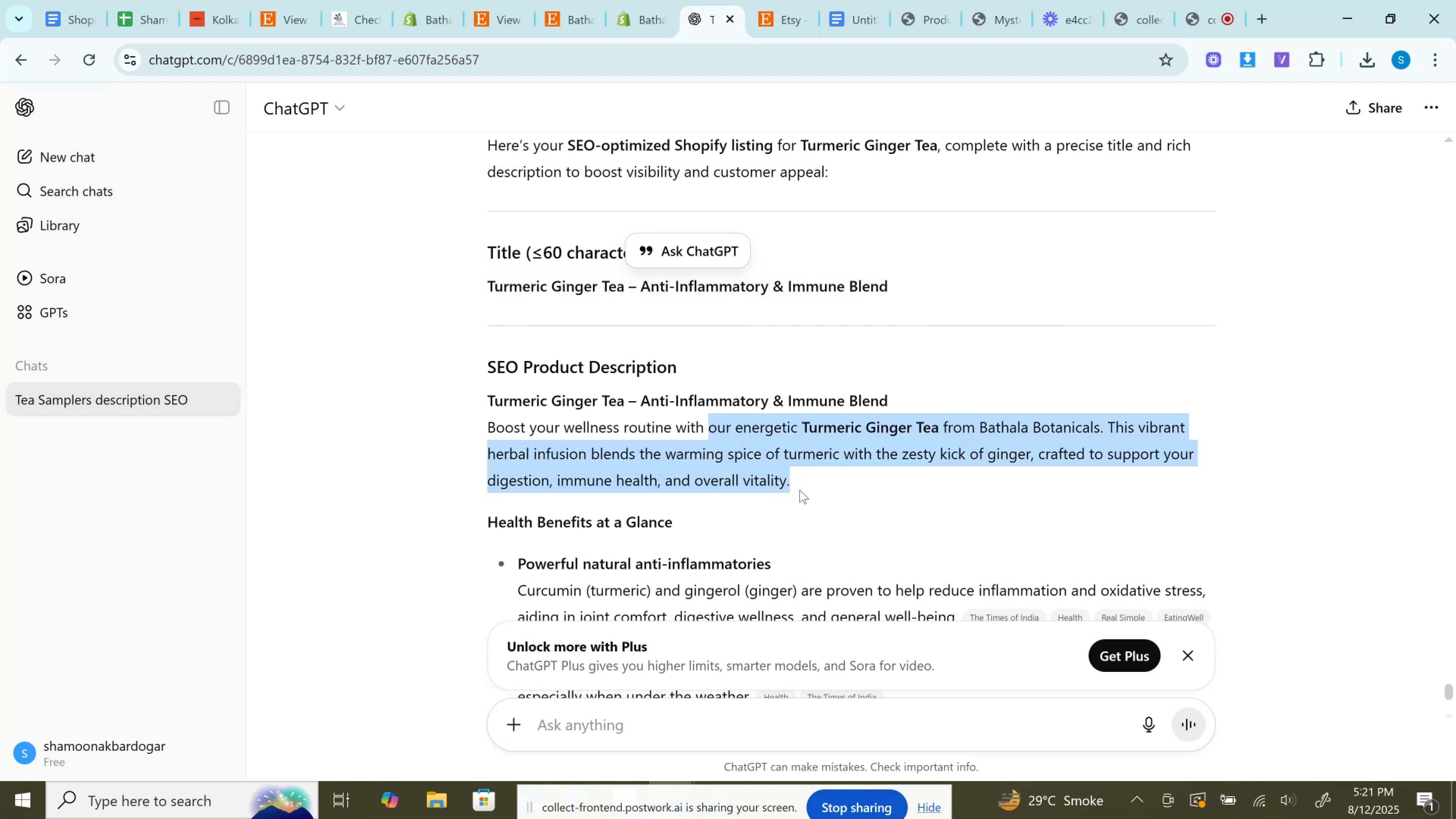 
key(Control+C)
 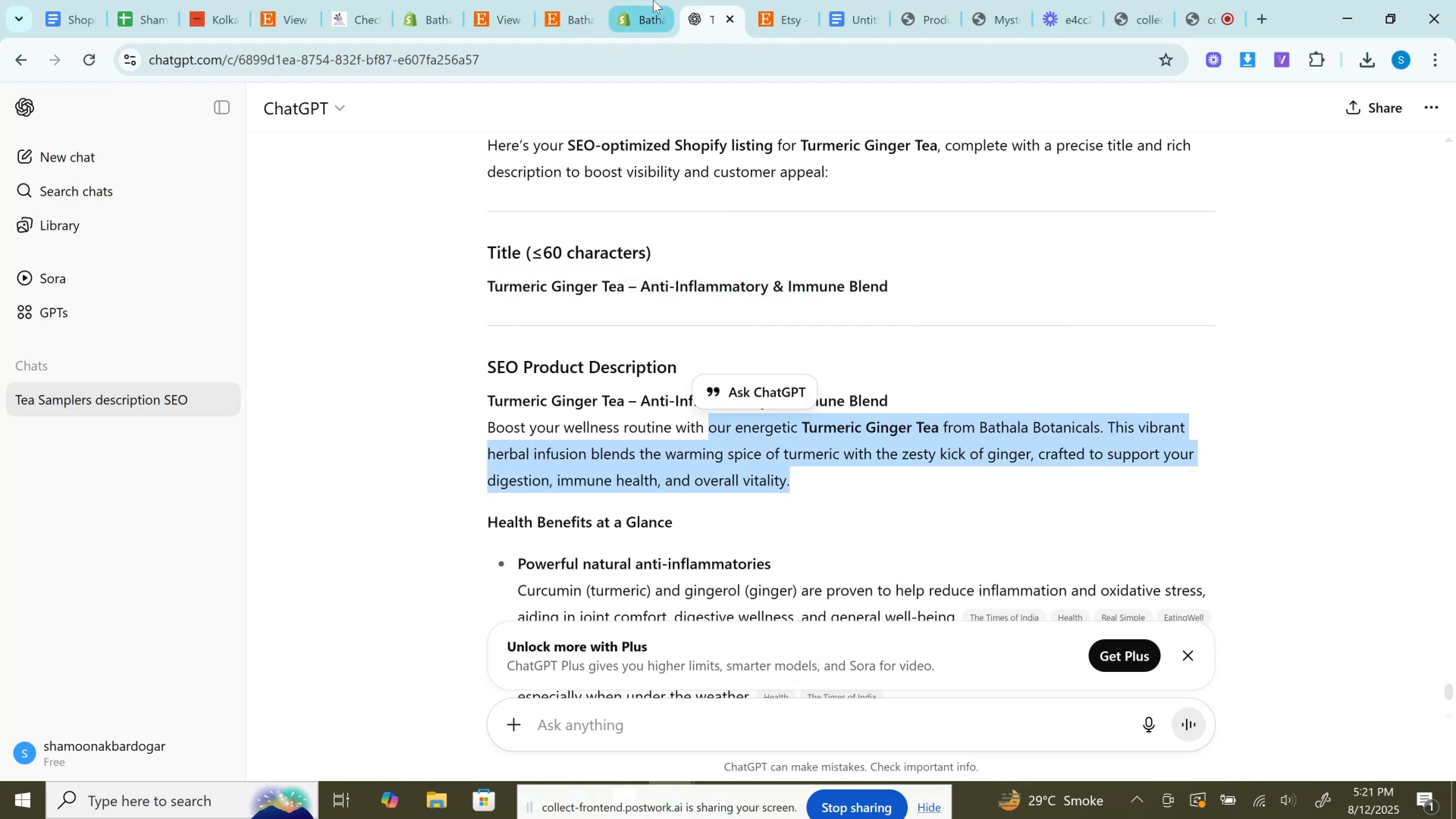 
left_click([653, 0])
 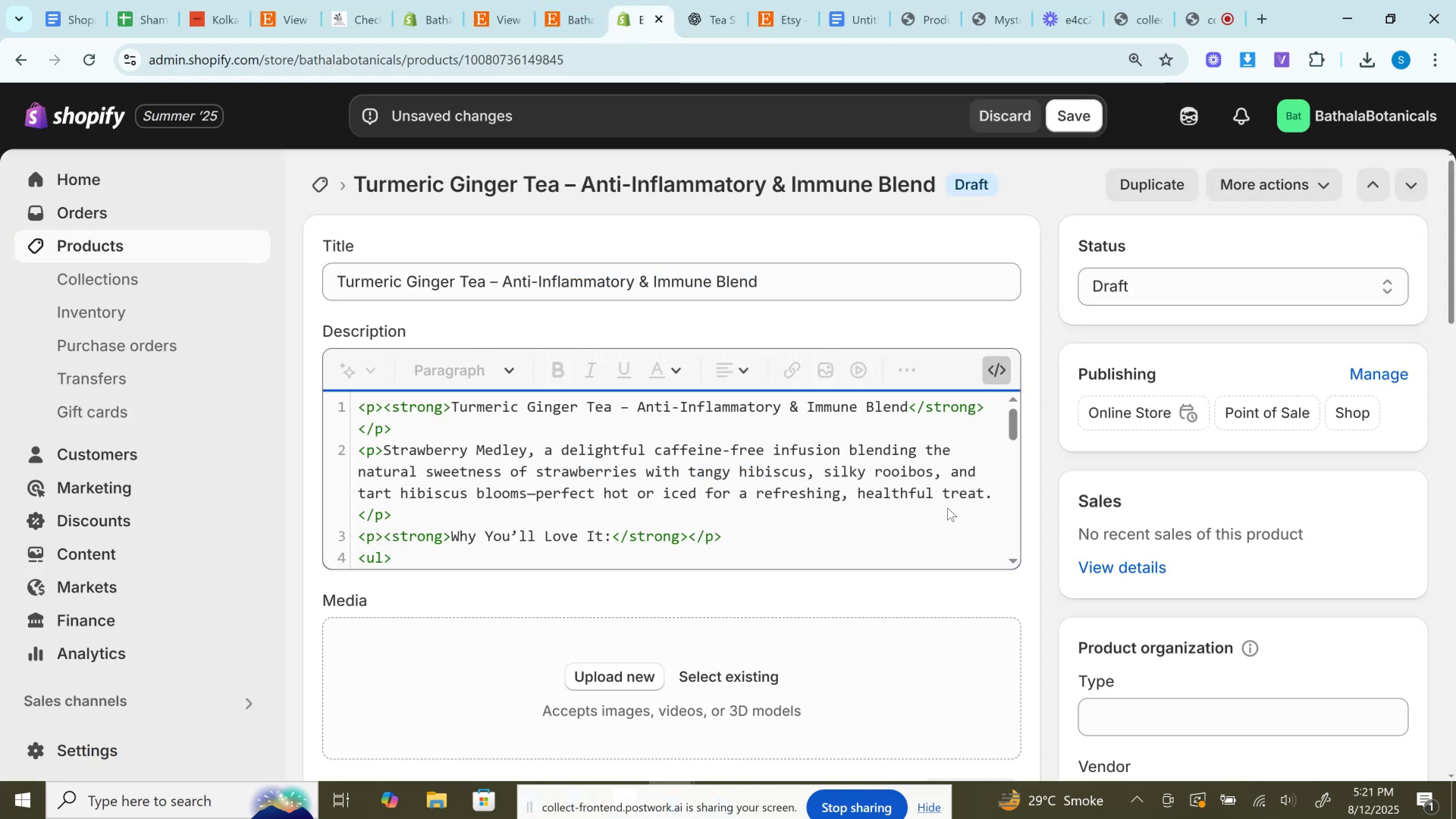 
left_click_drag(start_coordinate=[992, 490], to_coordinate=[386, 452])
 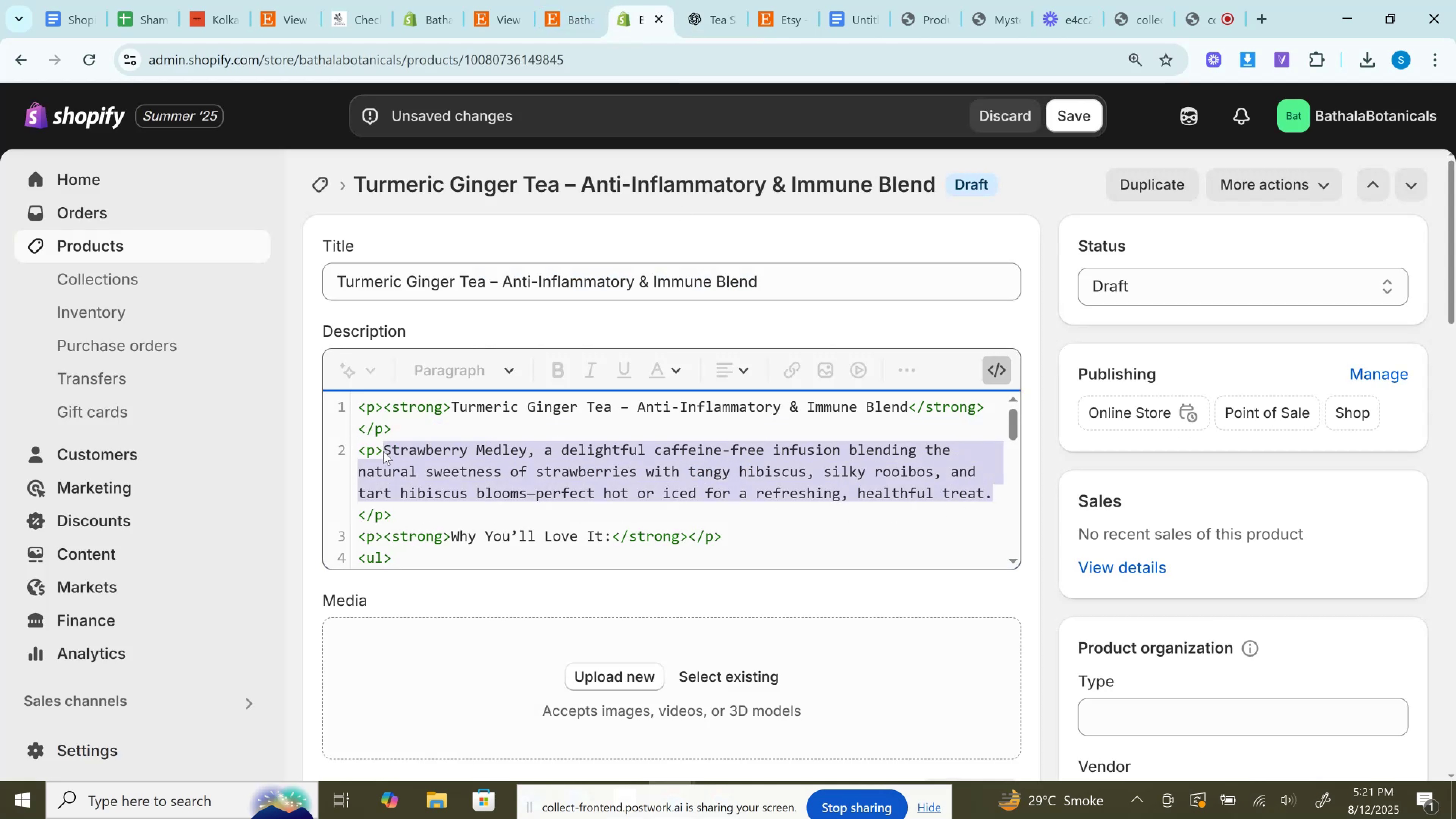 
key(Backspace)
 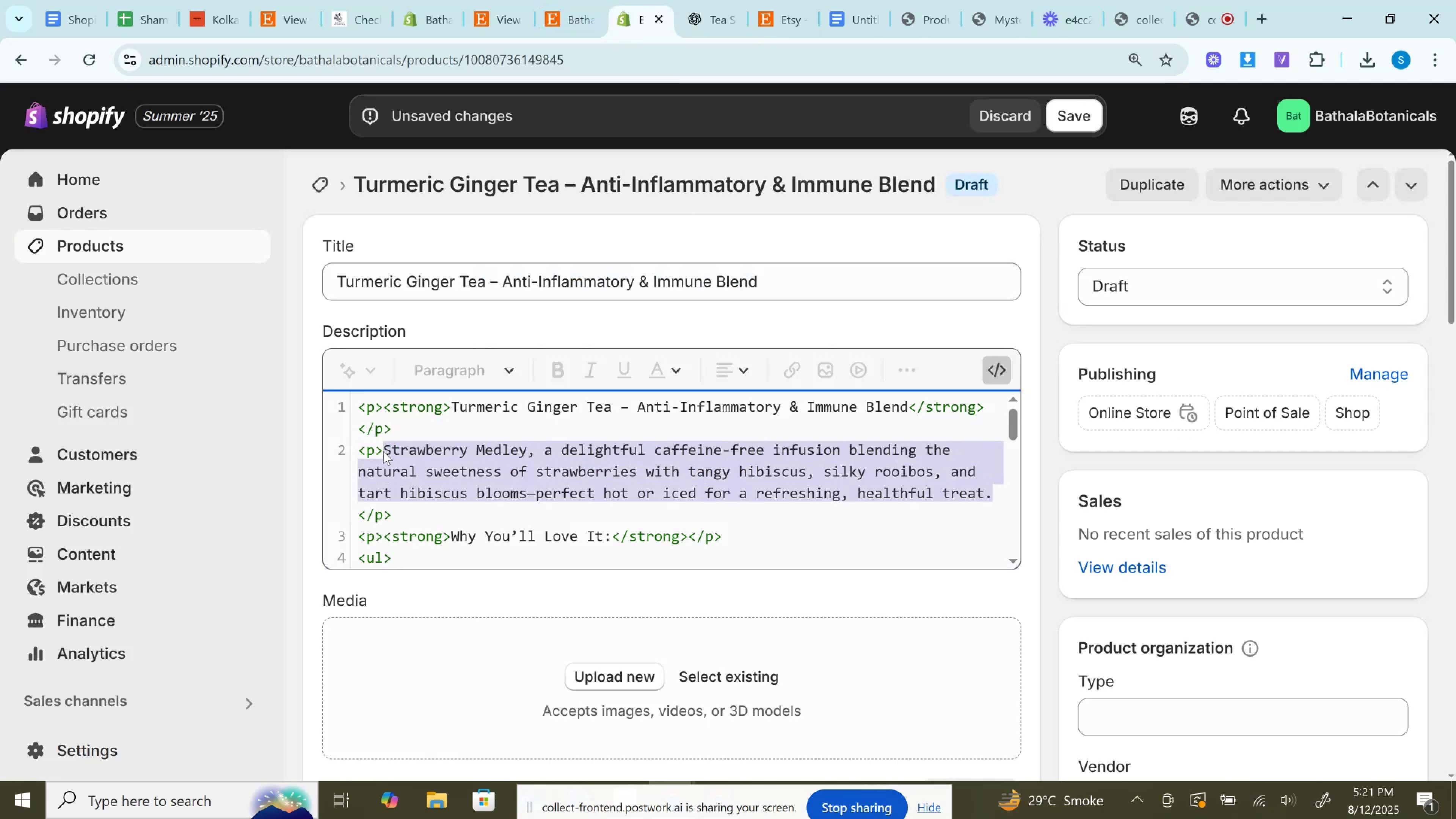 
key(Control+V)
 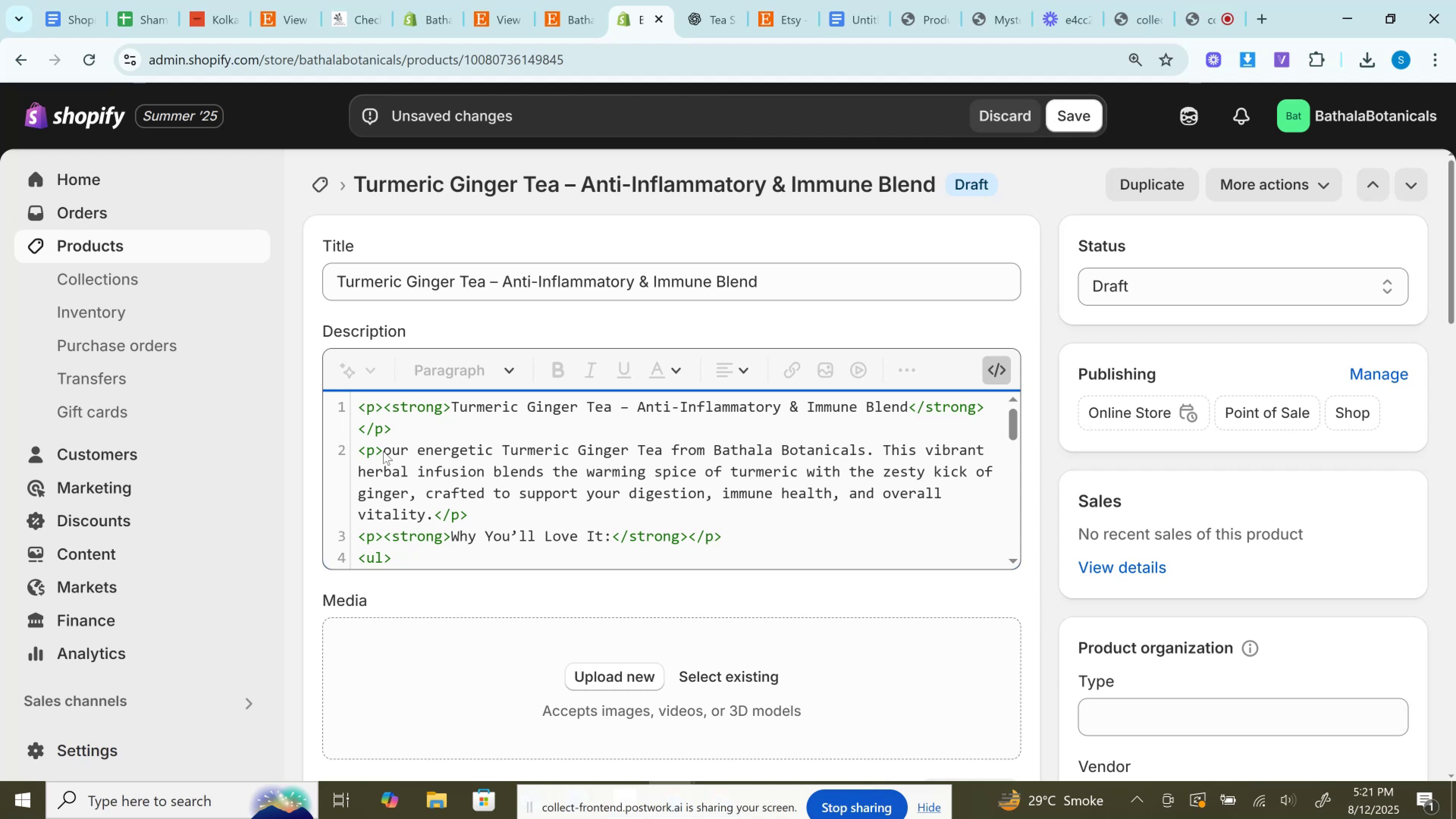 
key(ArrowUp)
 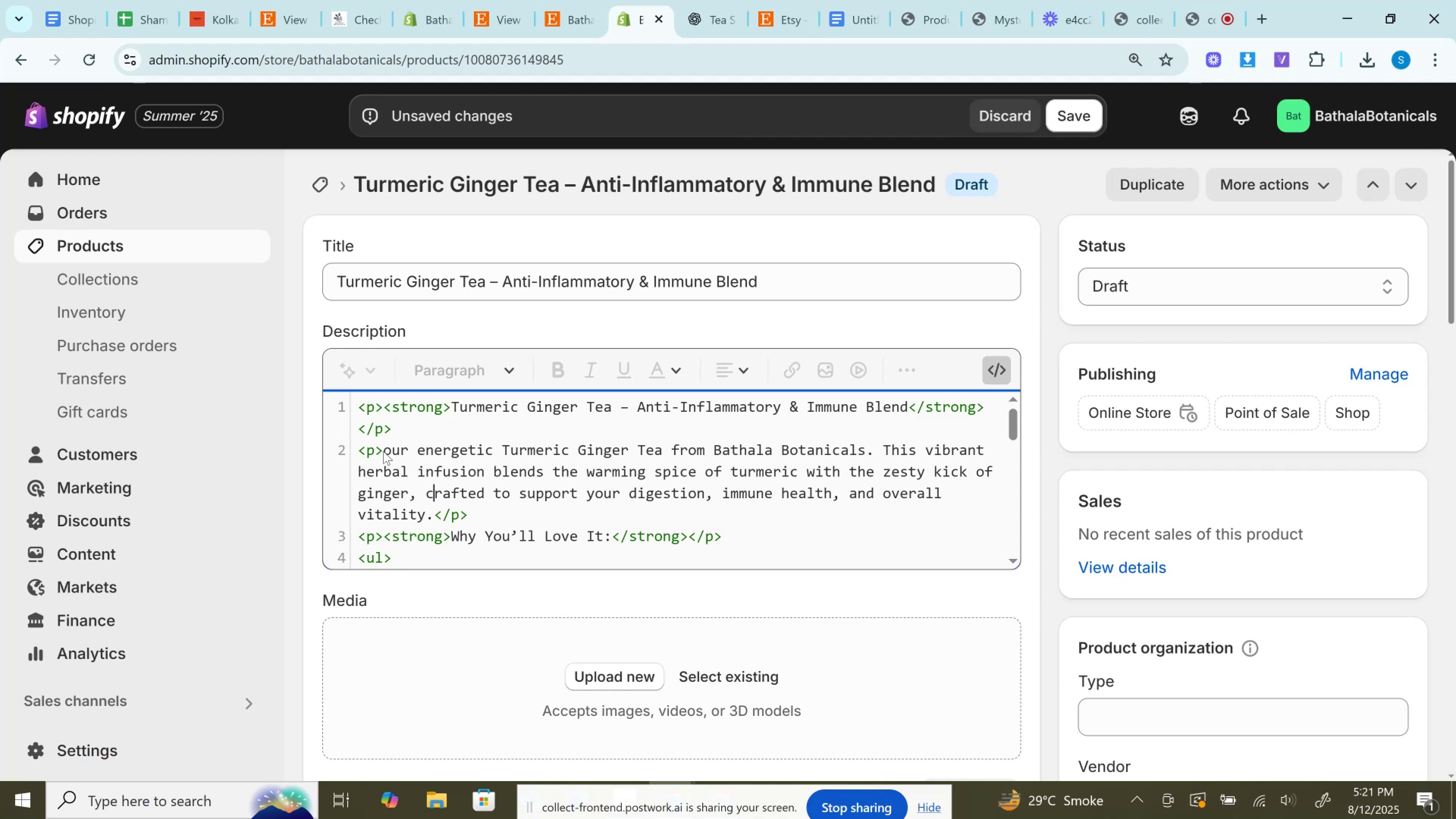 
key(ArrowUp)
 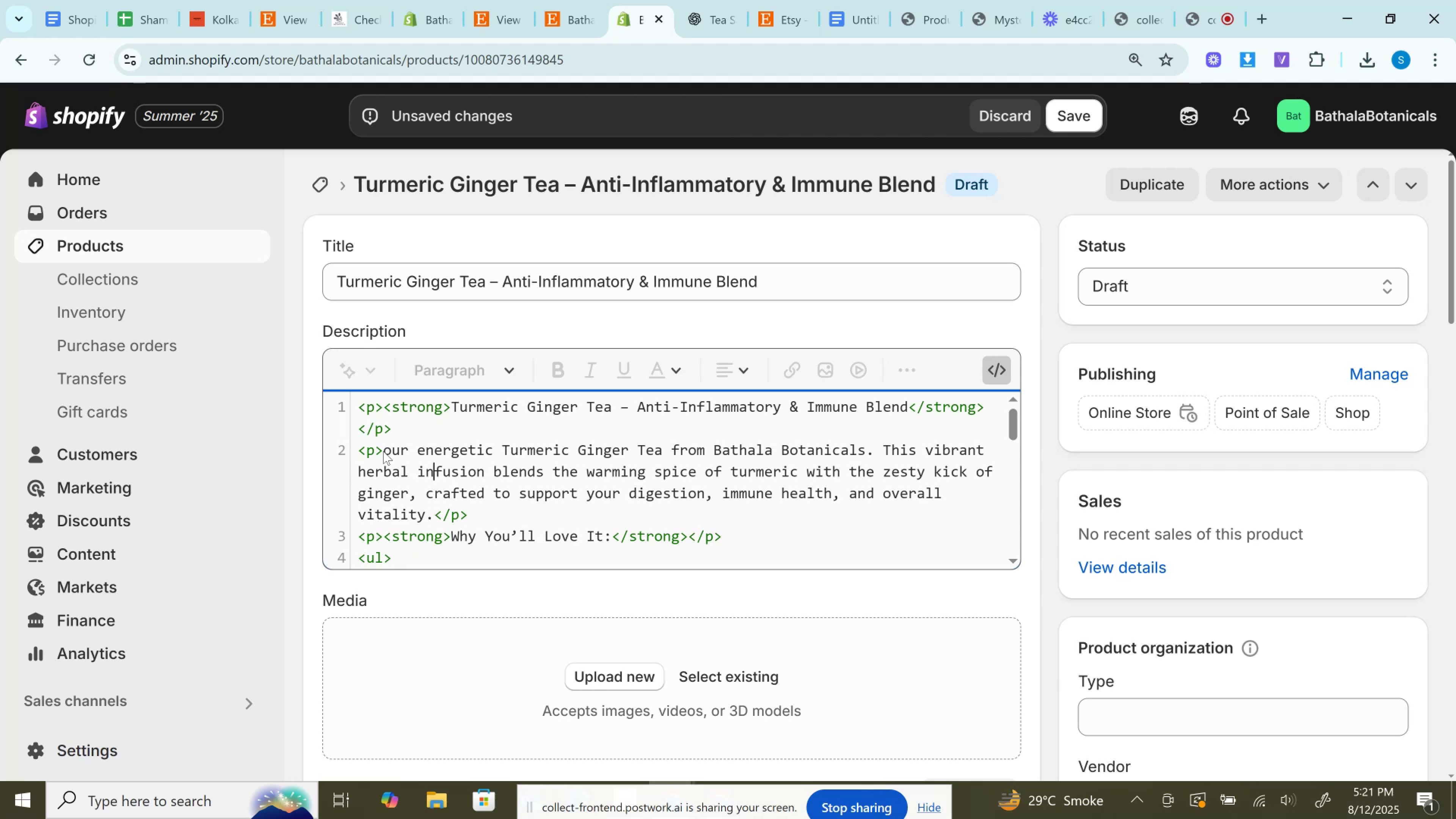 
key(ArrowUp)
 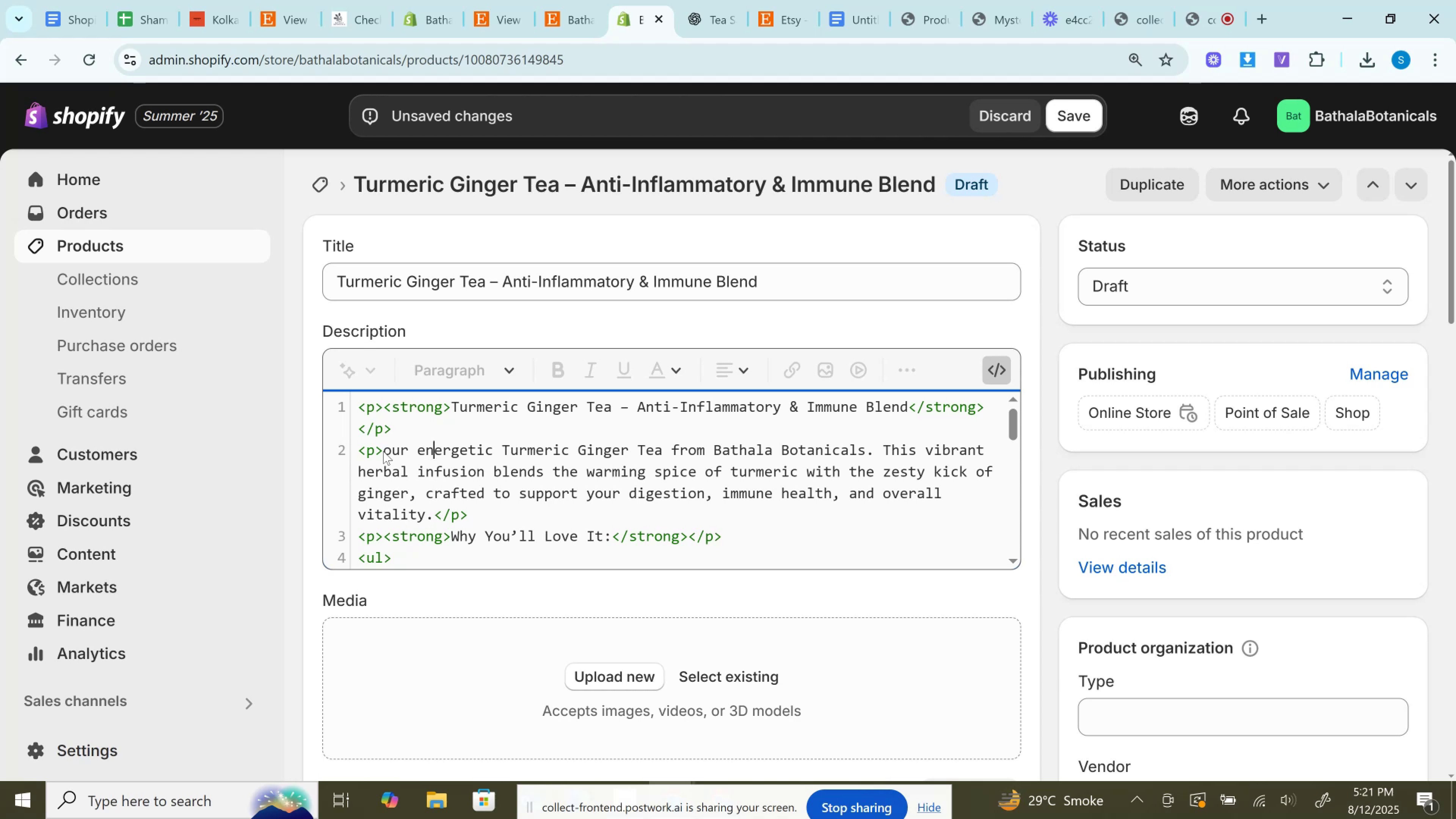 
key(ArrowLeft)
 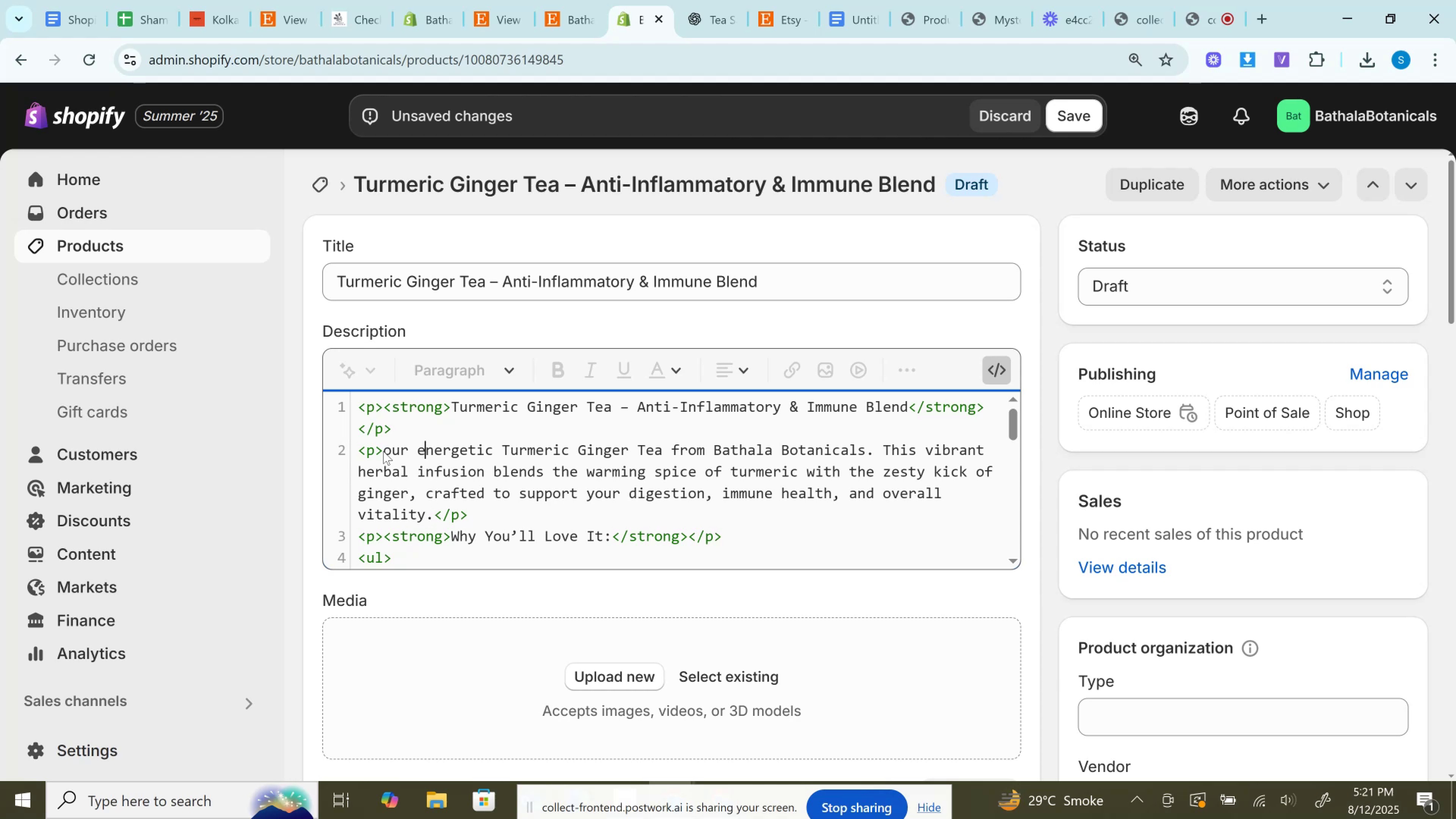 
hold_key(key=ArrowLeft, duration=0.4)
 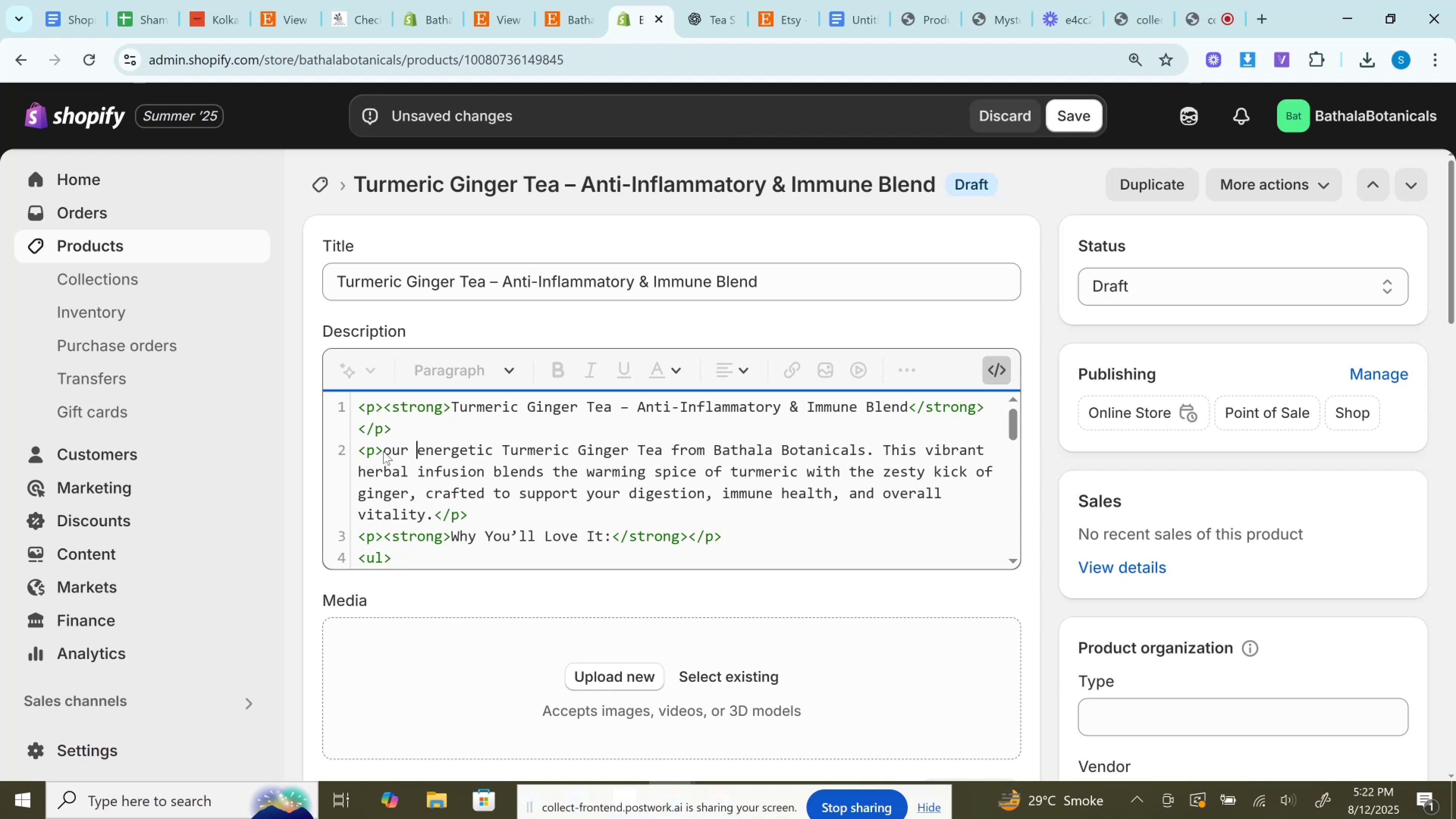 
key(ArrowLeft)
 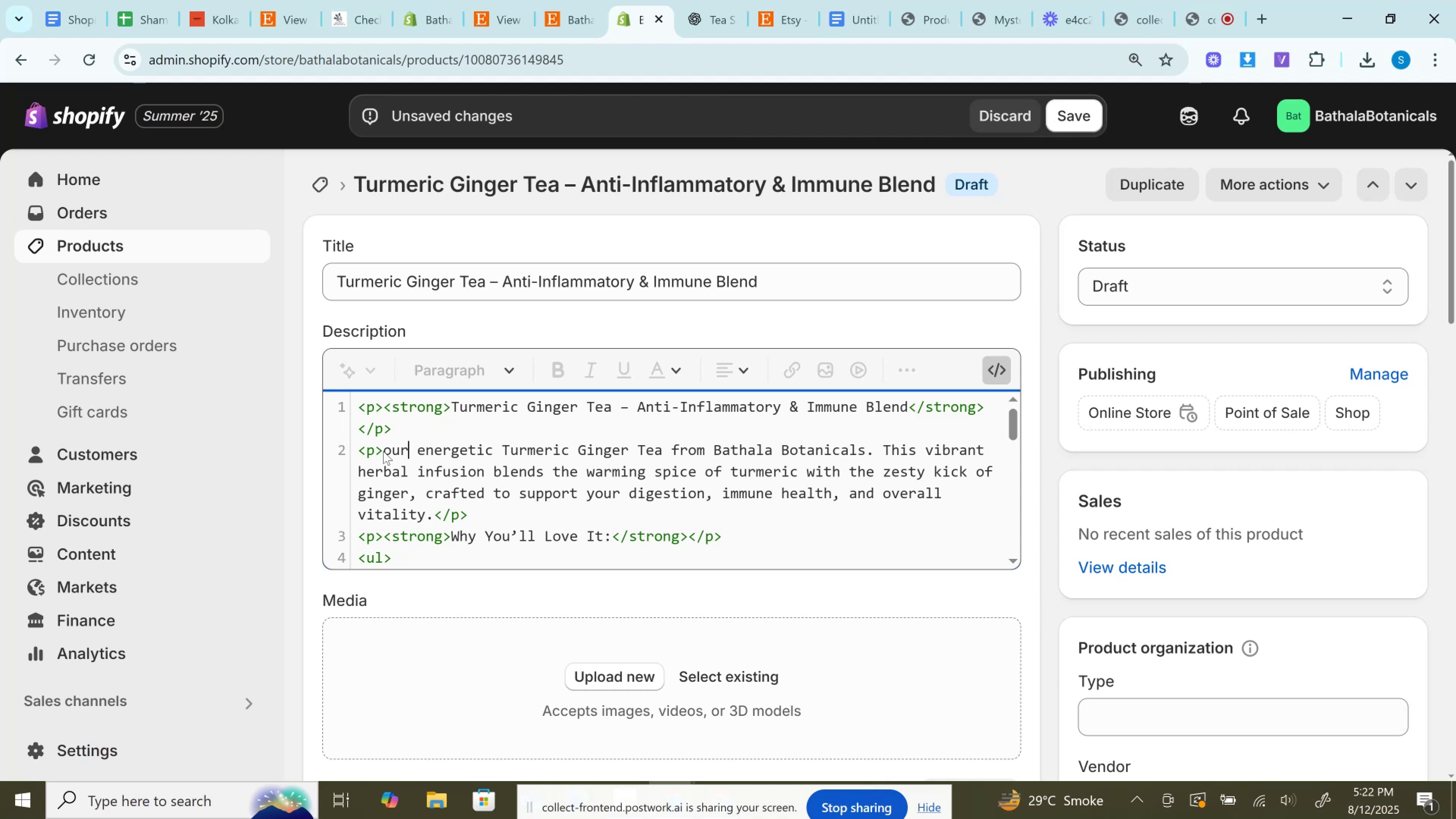 
key(ArrowLeft)
 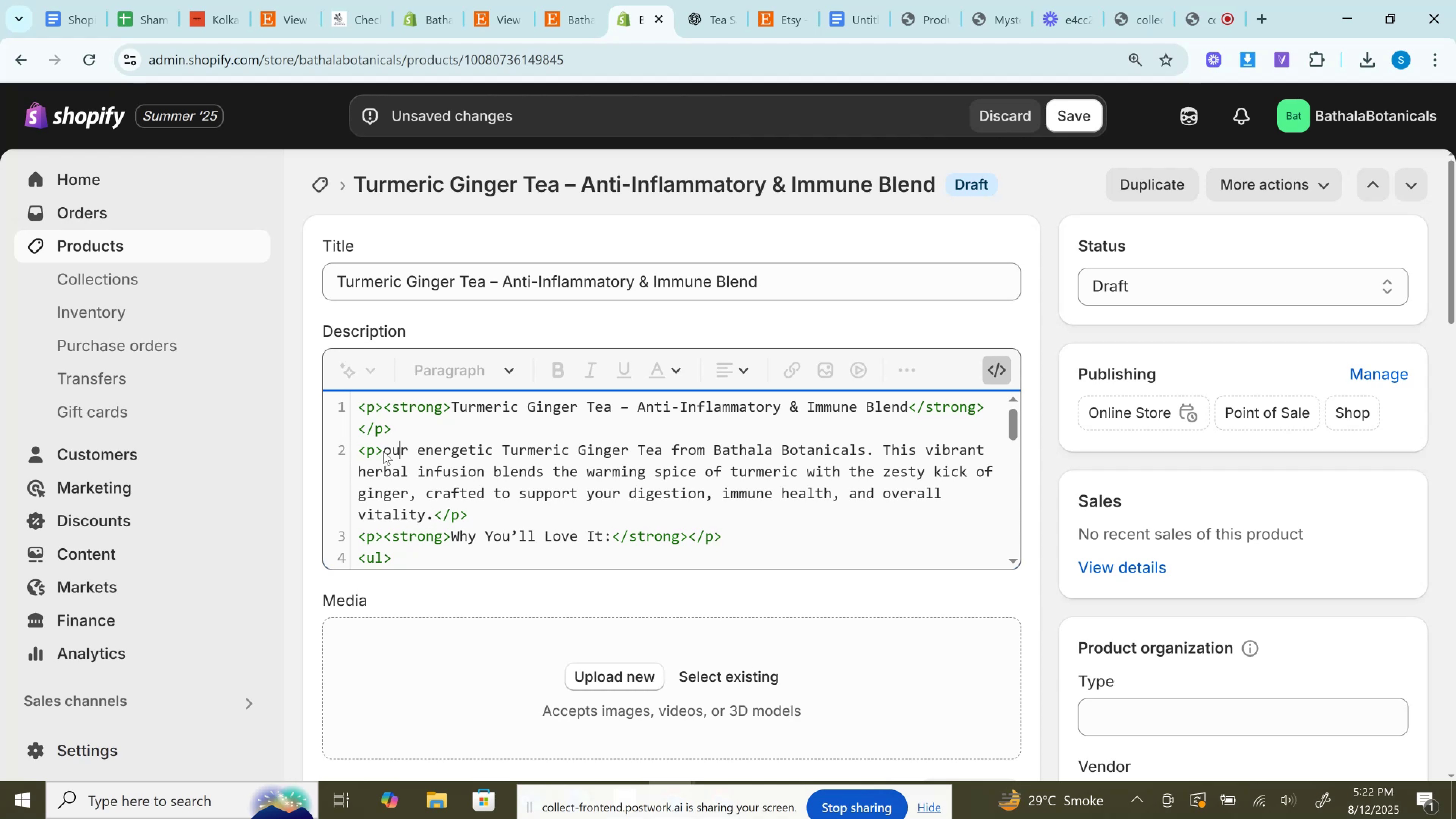 
key(ArrowLeft)
 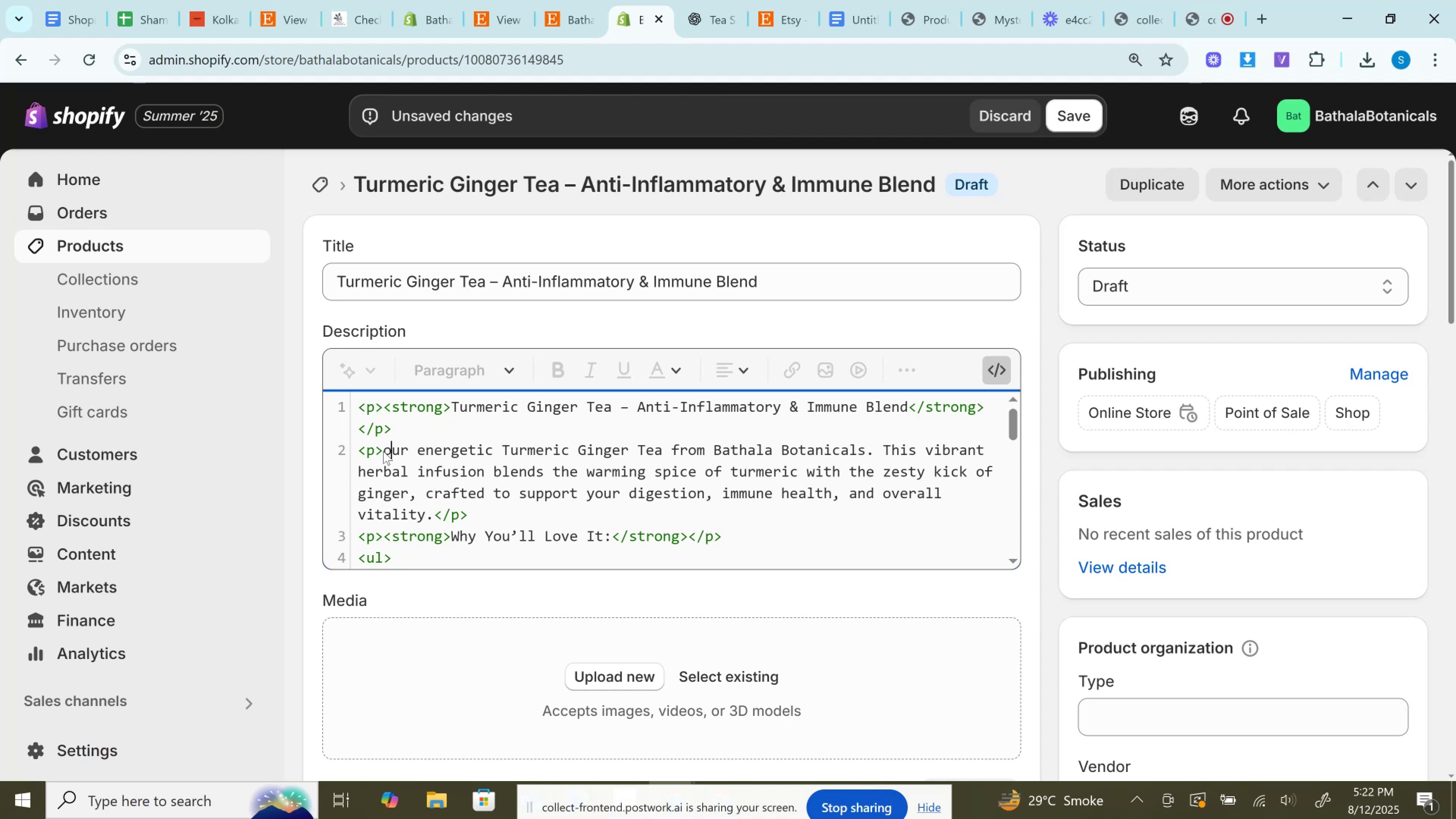 
key(Backspace)
 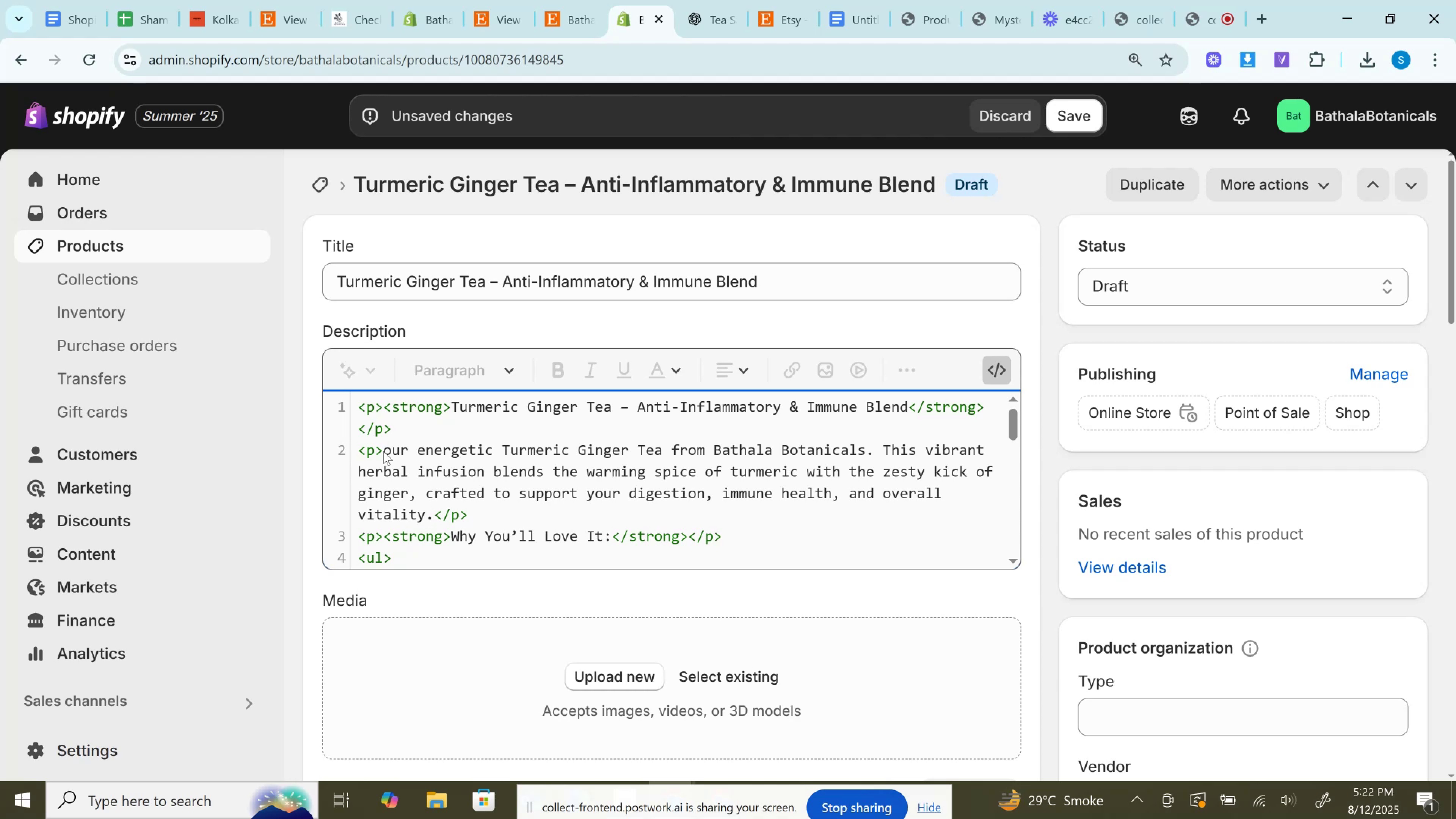 
key(Shift+O)
 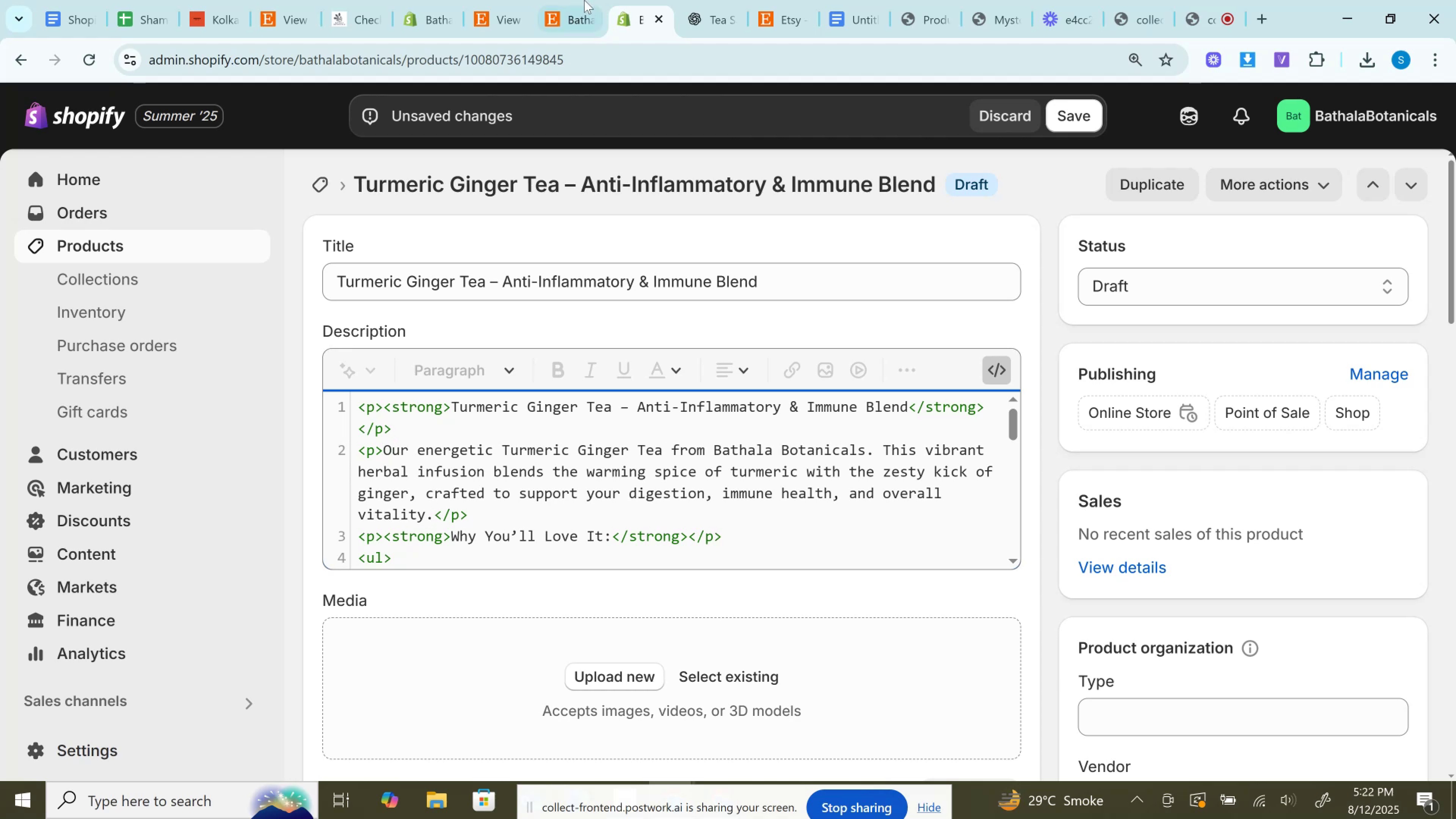 
left_click([585, 0])
 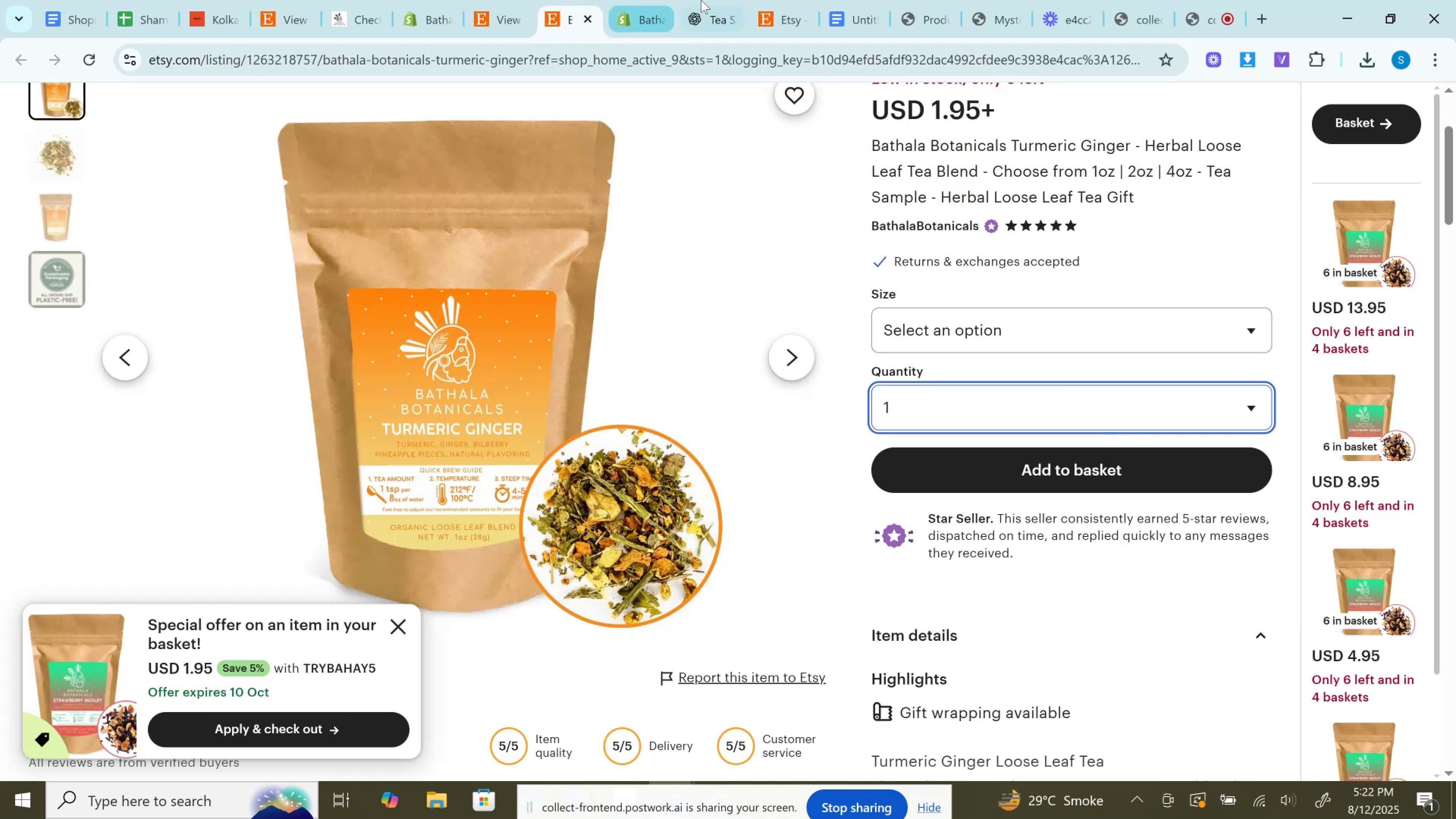 
left_click([709, 0])
 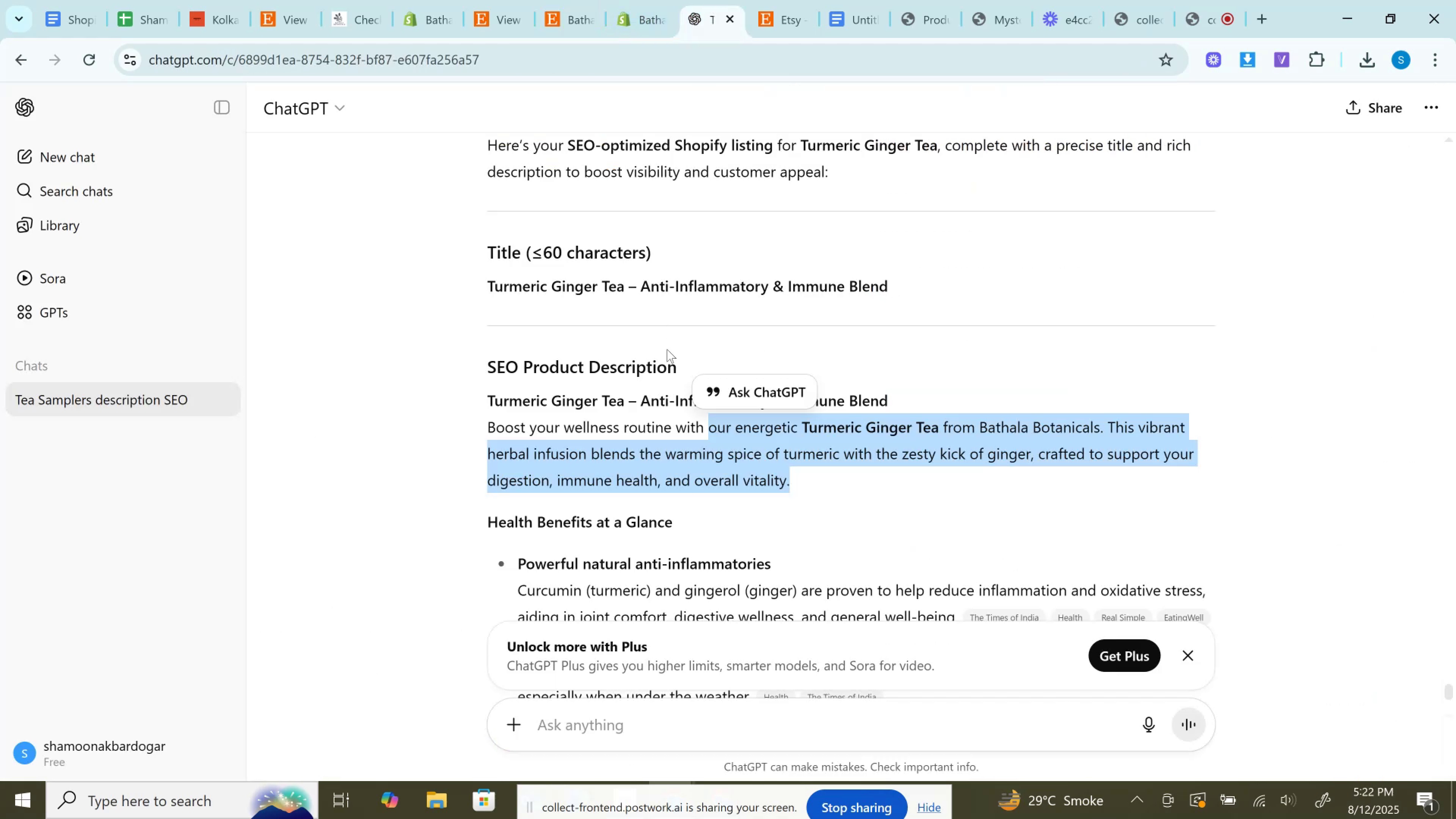 
scroll: coordinate [667, 420], scroll_direction: down, amount: 2.0
 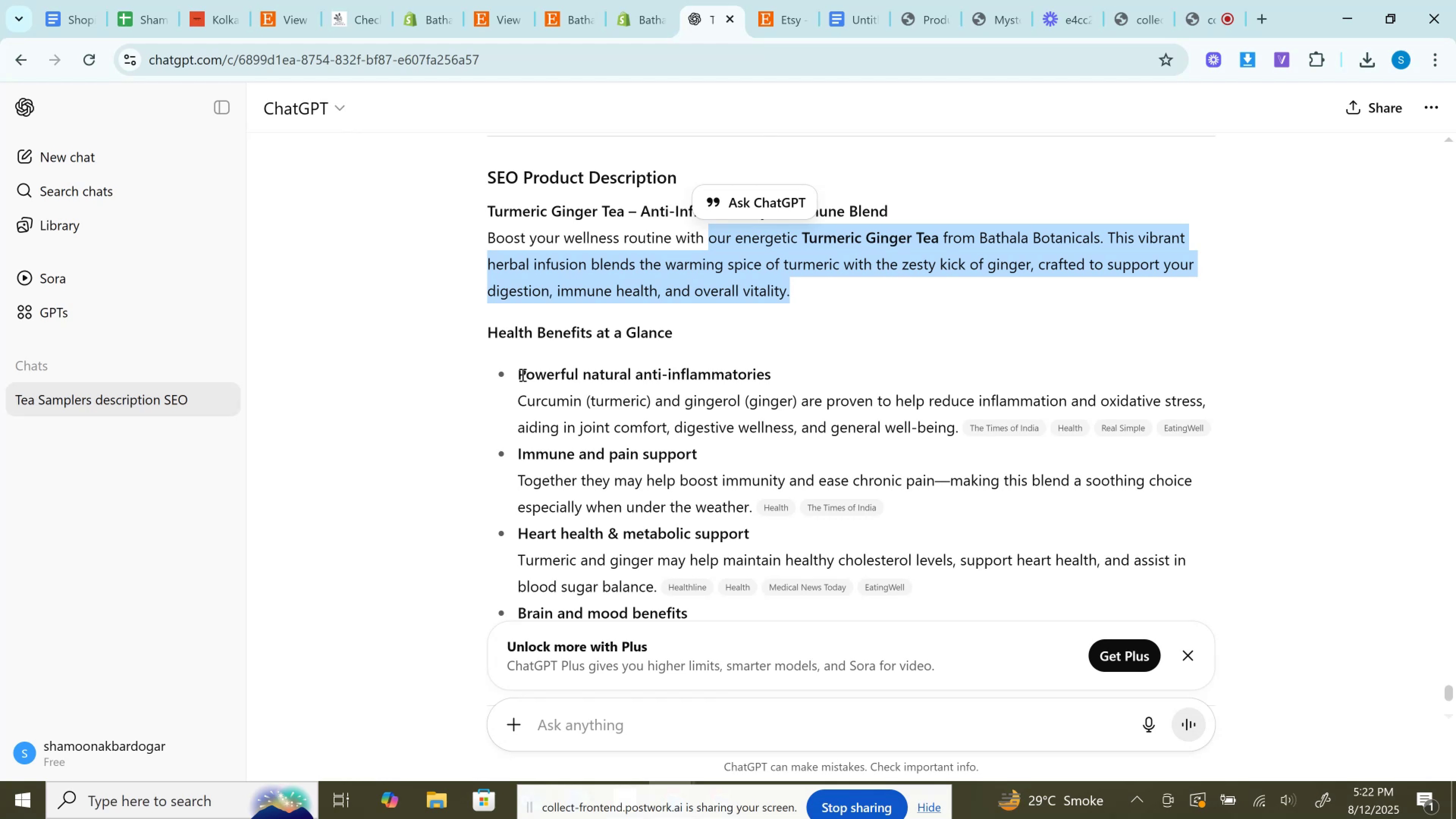 
wait(5.07)
 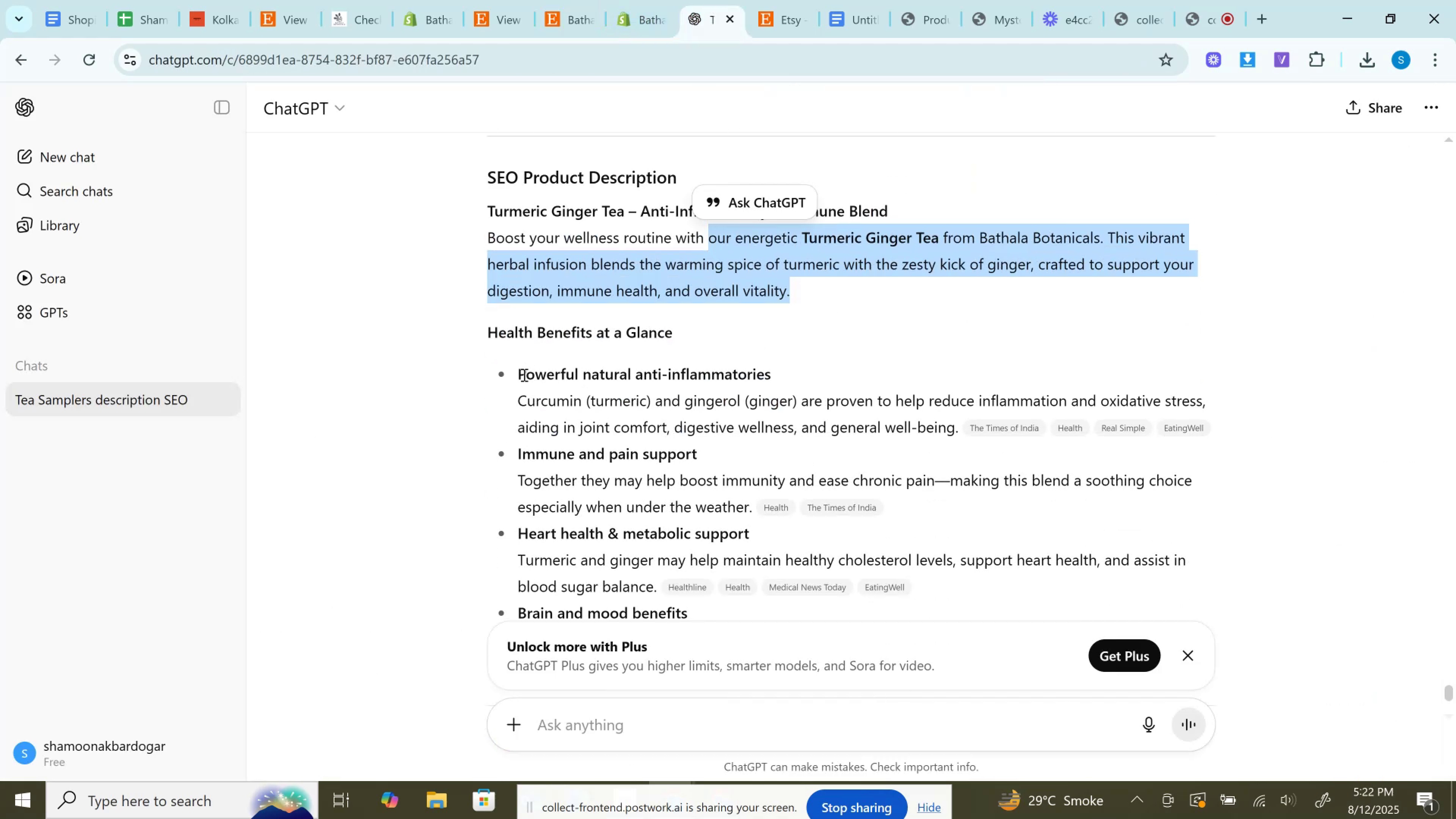 
left_click_drag(start_coordinate=[519, 373], to_coordinate=[958, 427])
 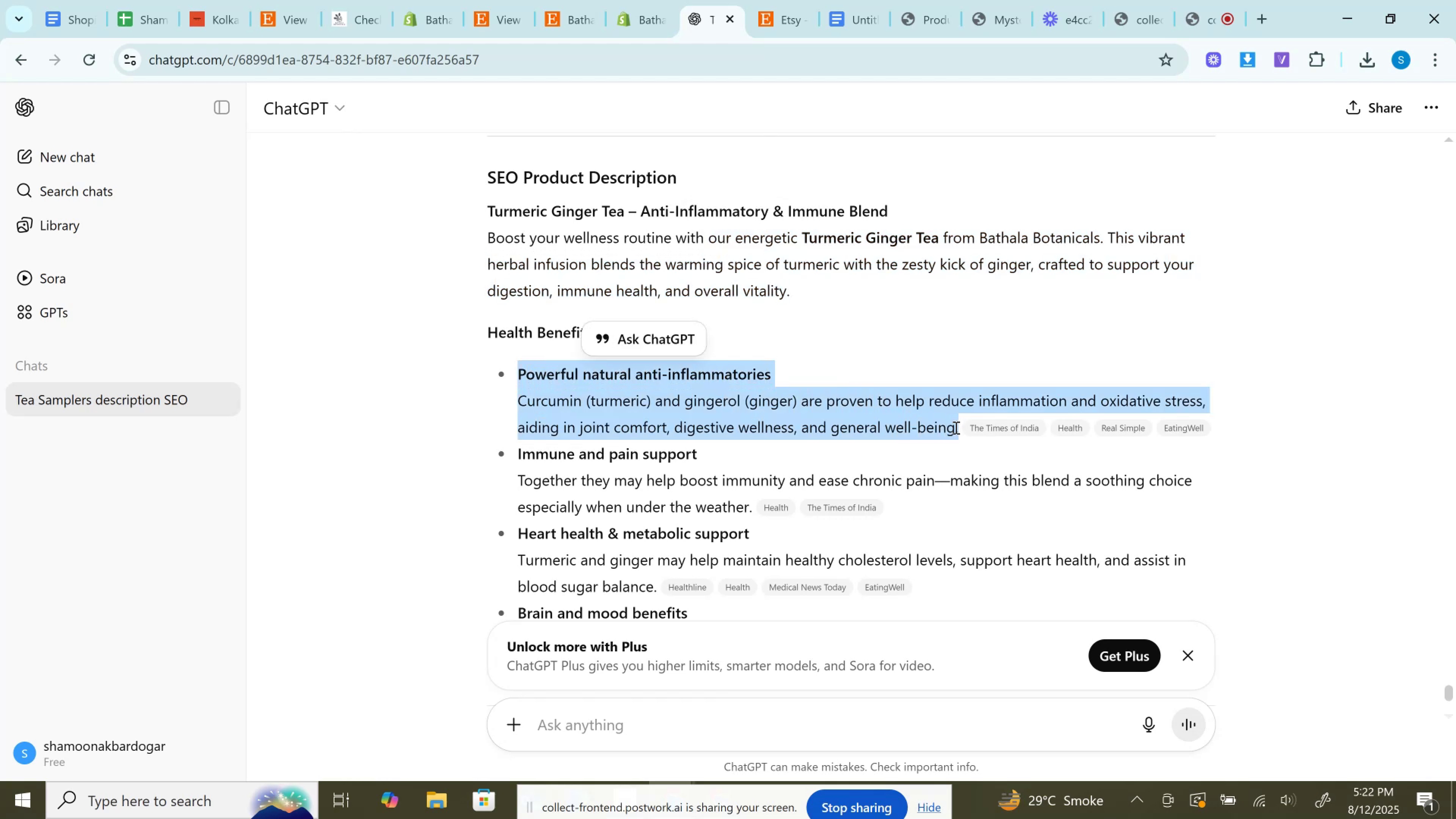 
key(Control+C)
 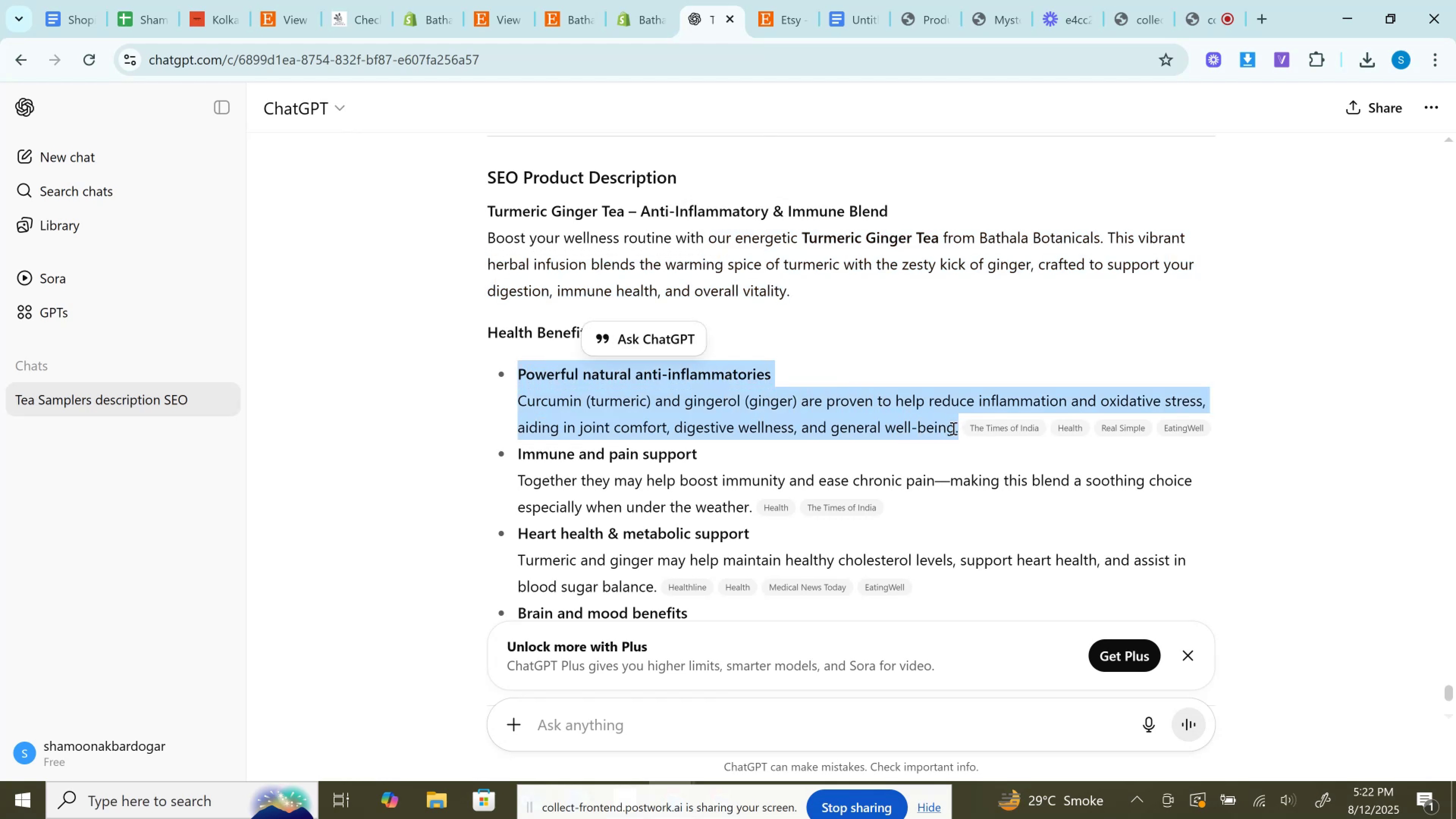 
key(Control+C)
 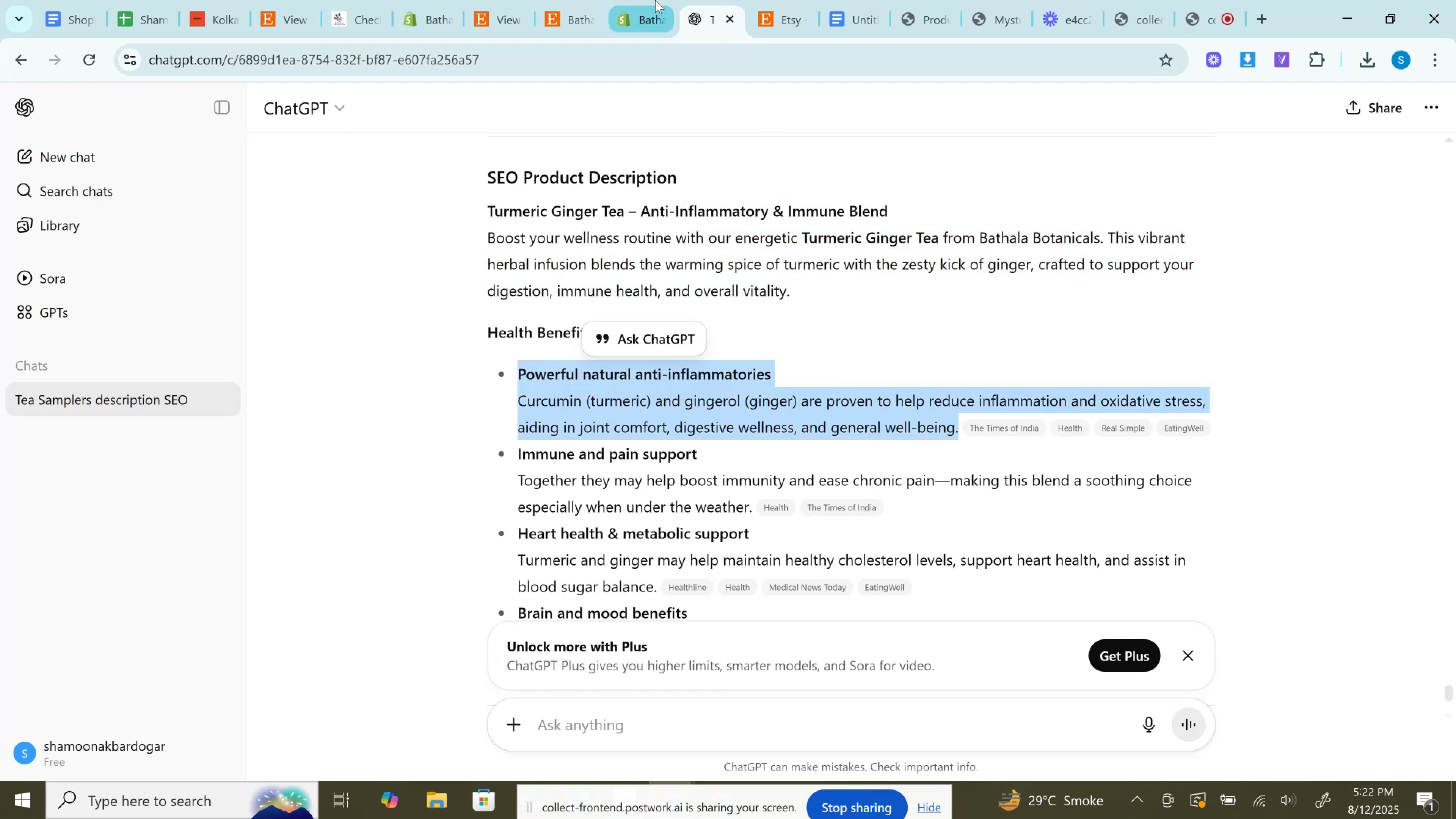 
left_click([652, 0])
 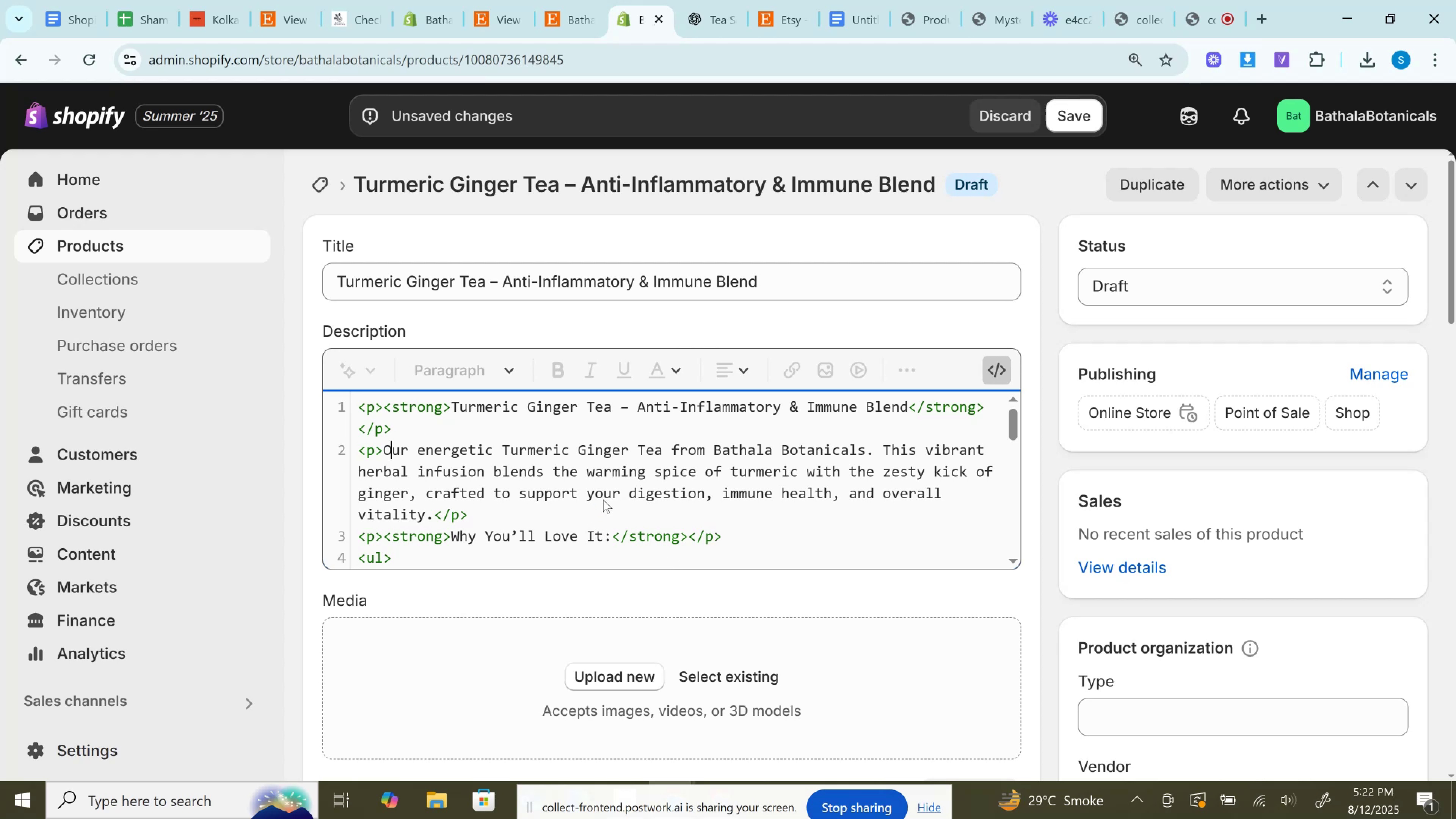 
left_click([697, 0])
 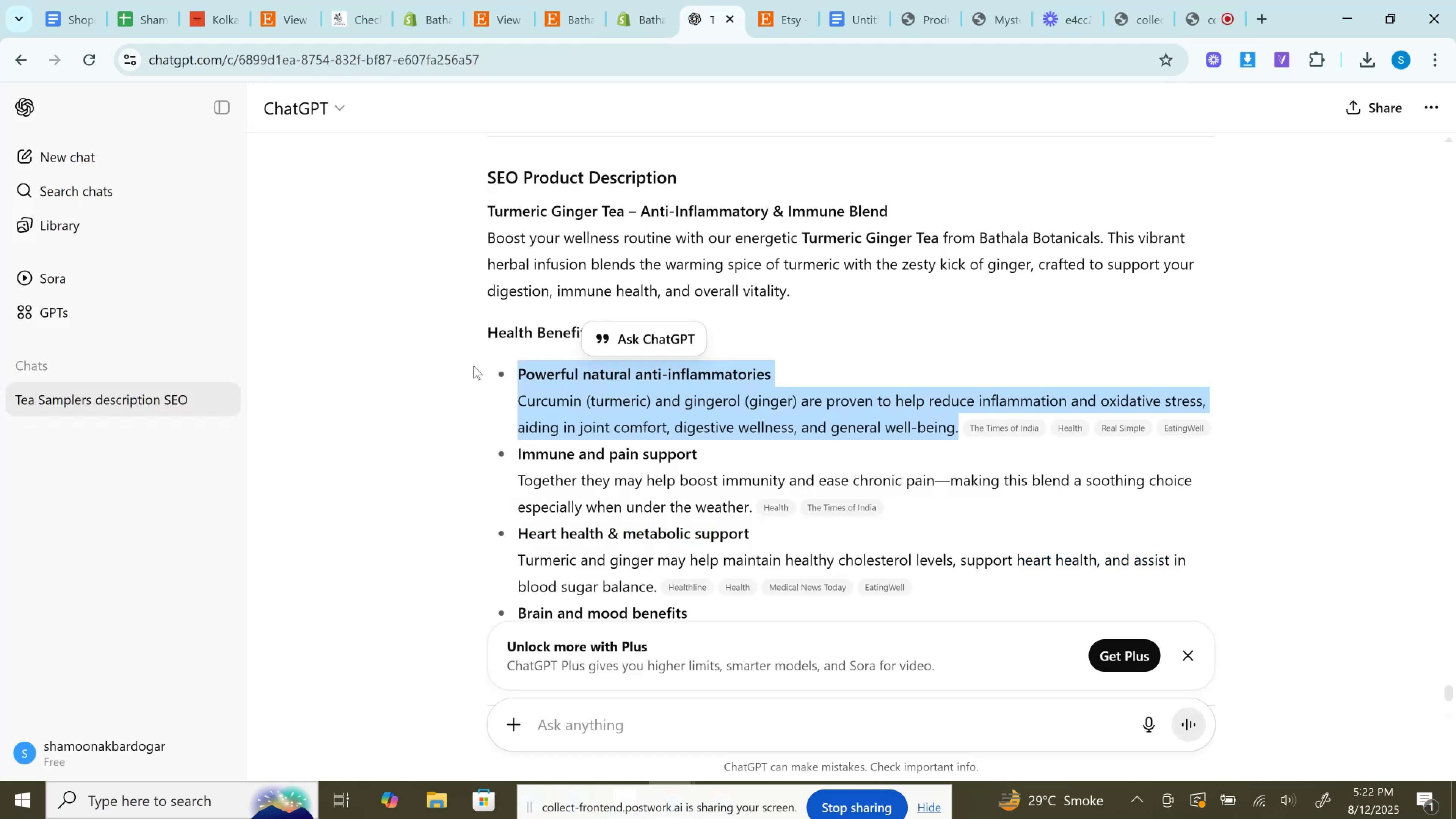 
left_click([466, 366])
 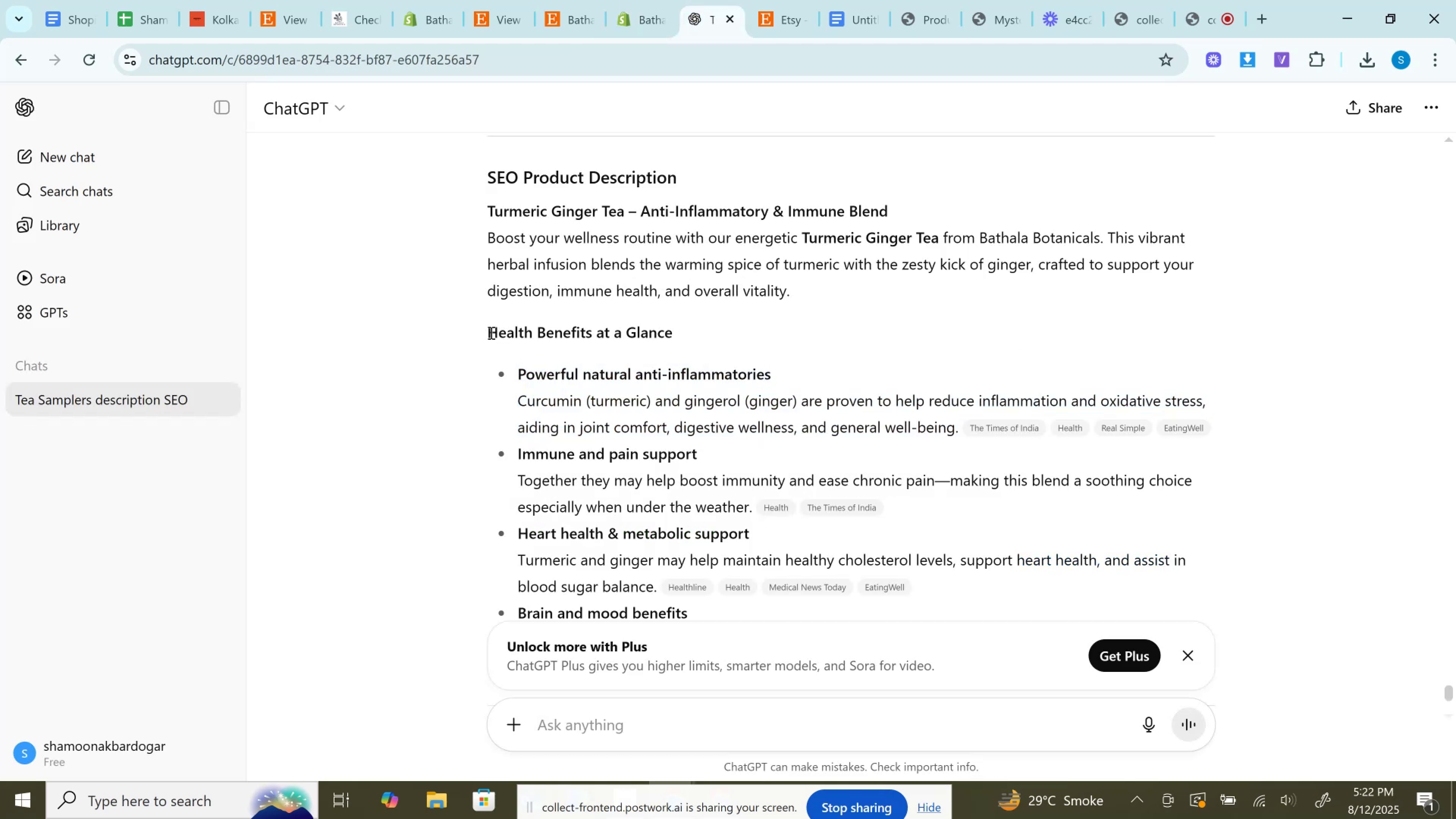 
left_click_drag(start_coordinate=[487, 333], to_coordinate=[716, 335])
 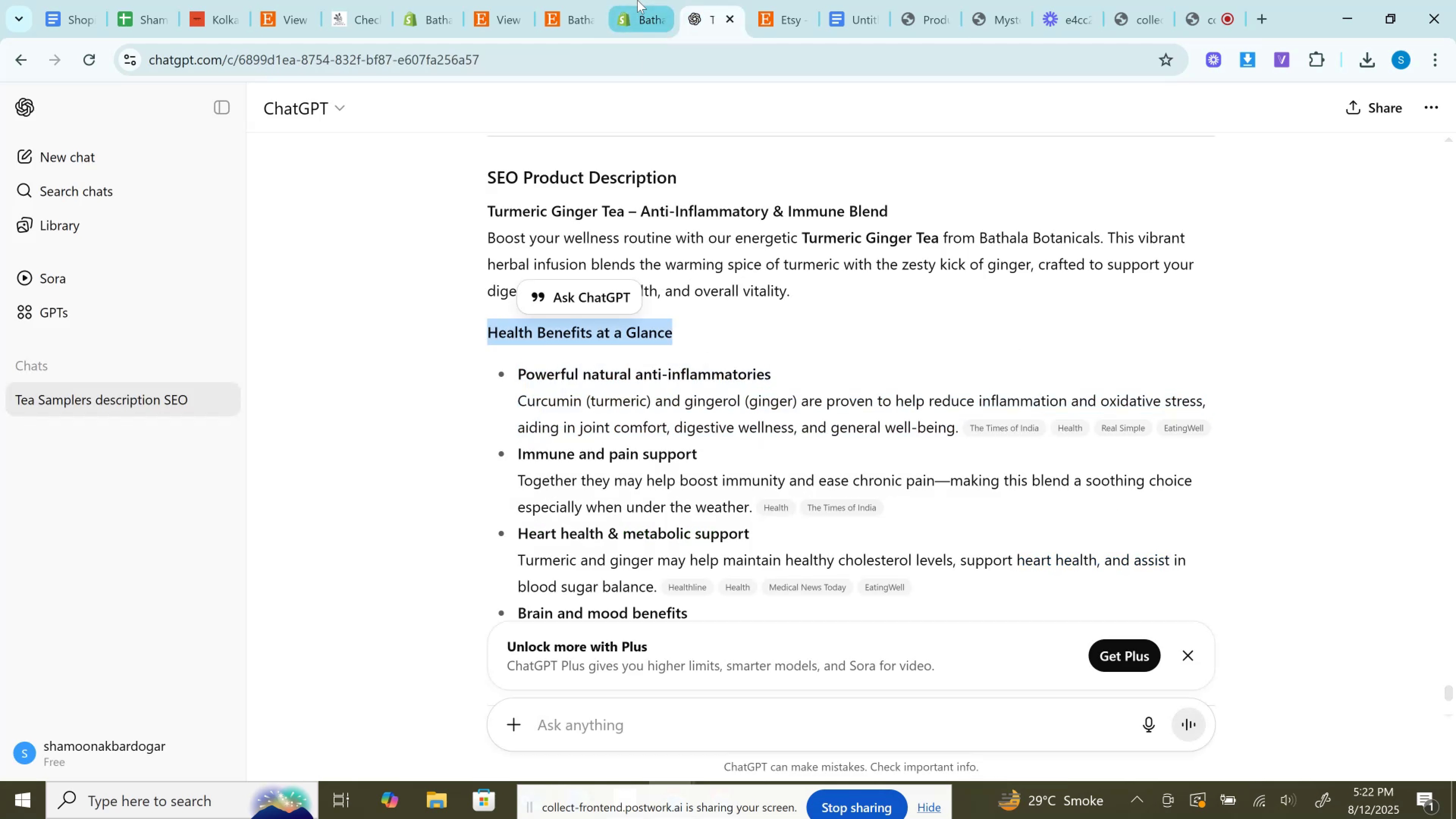 
key(Control+ControlLeft)
 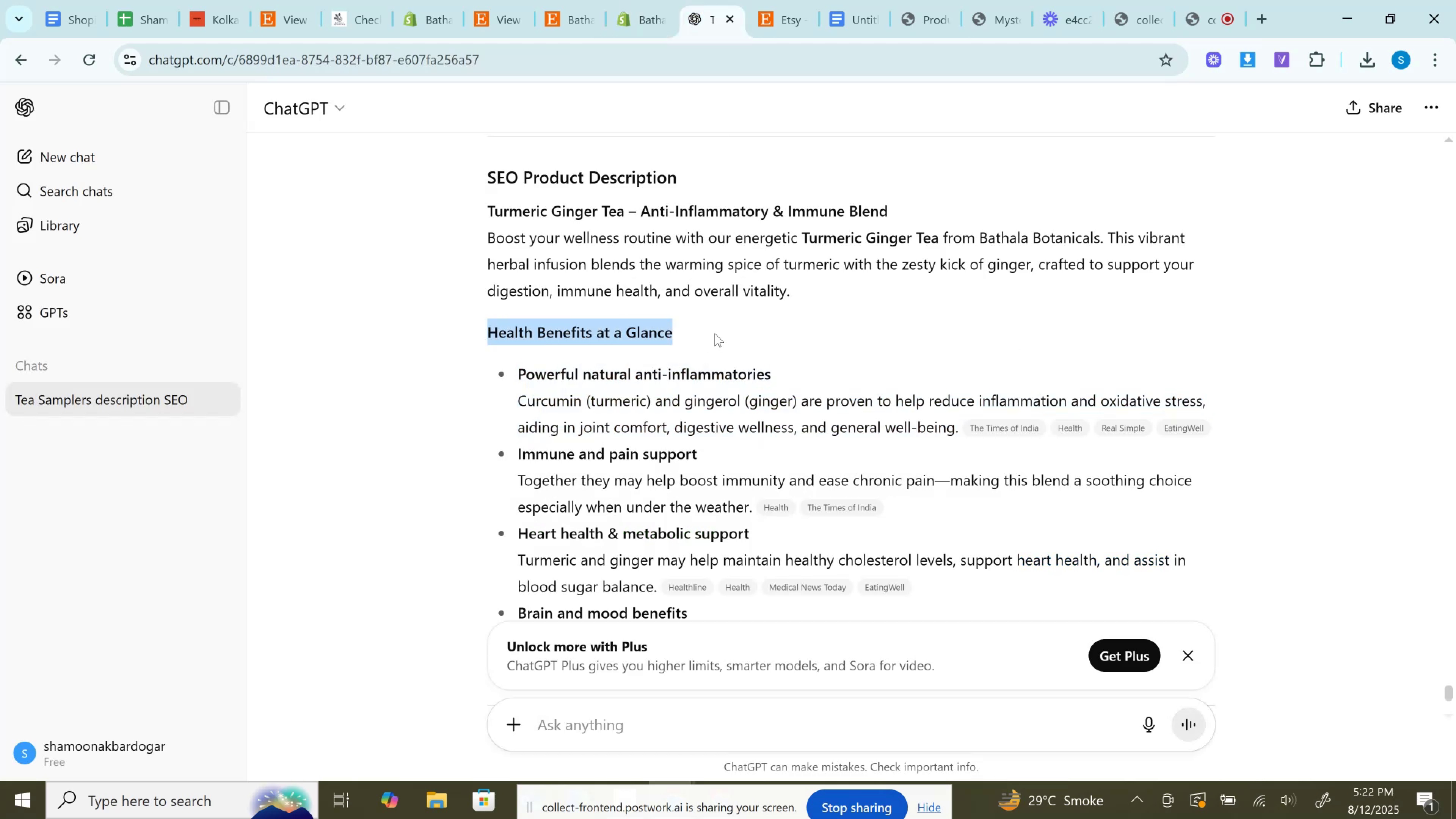 
key(Control+C)
 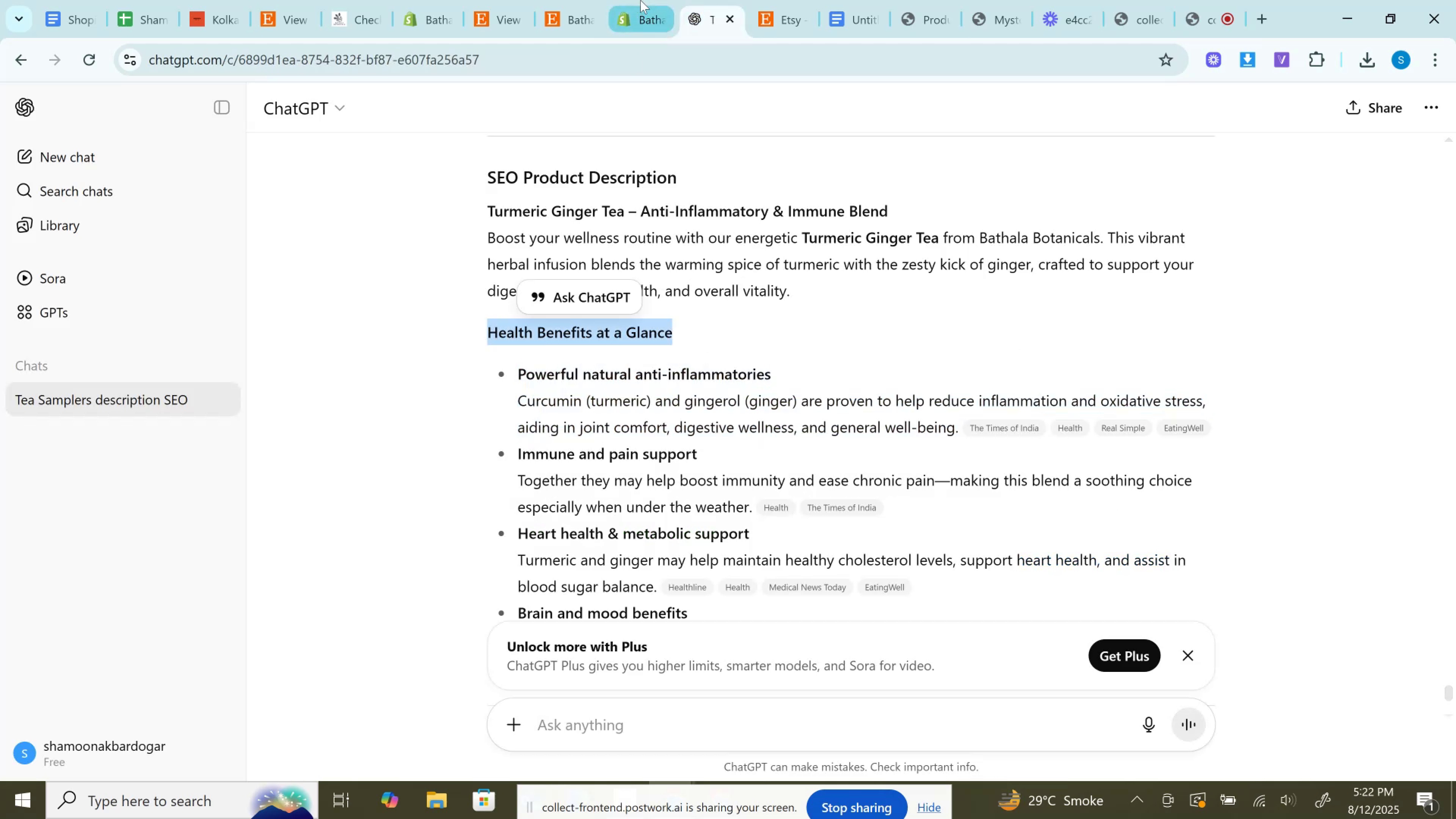 
left_click([641, 0])
 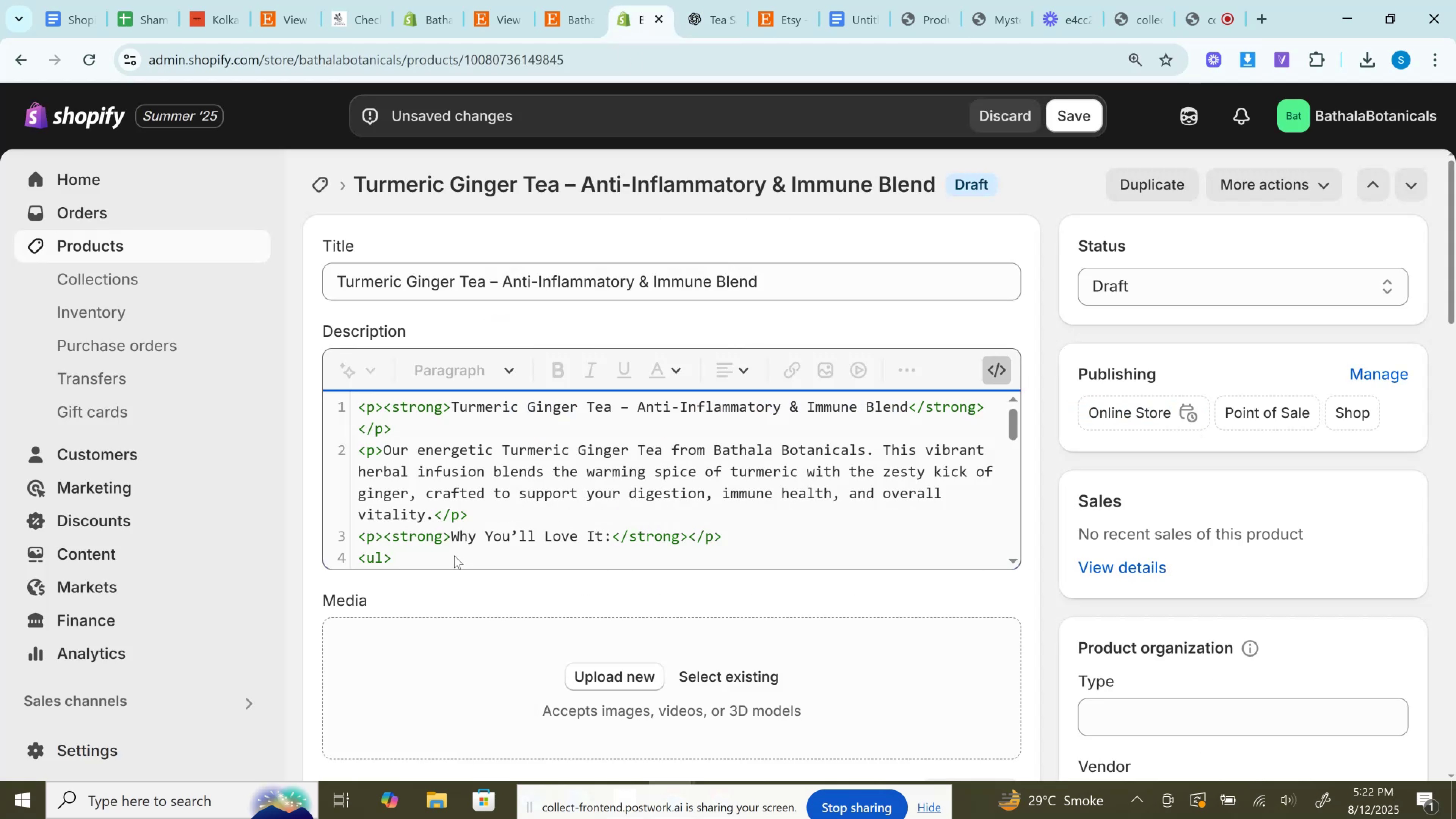 
left_click_drag(start_coordinate=[454, 538], to_coordinate=[608, 535])
 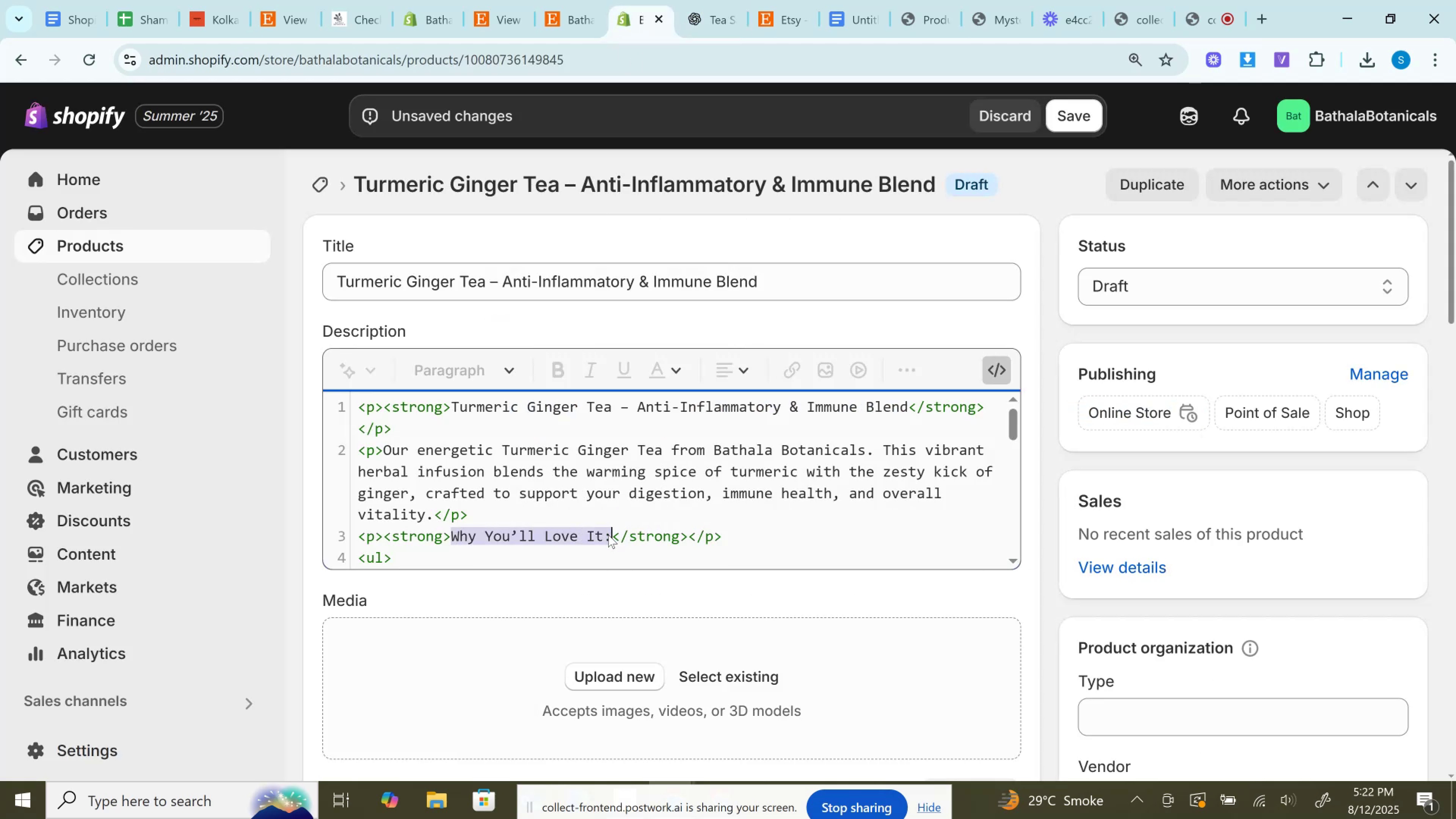 
key(Control+V)
 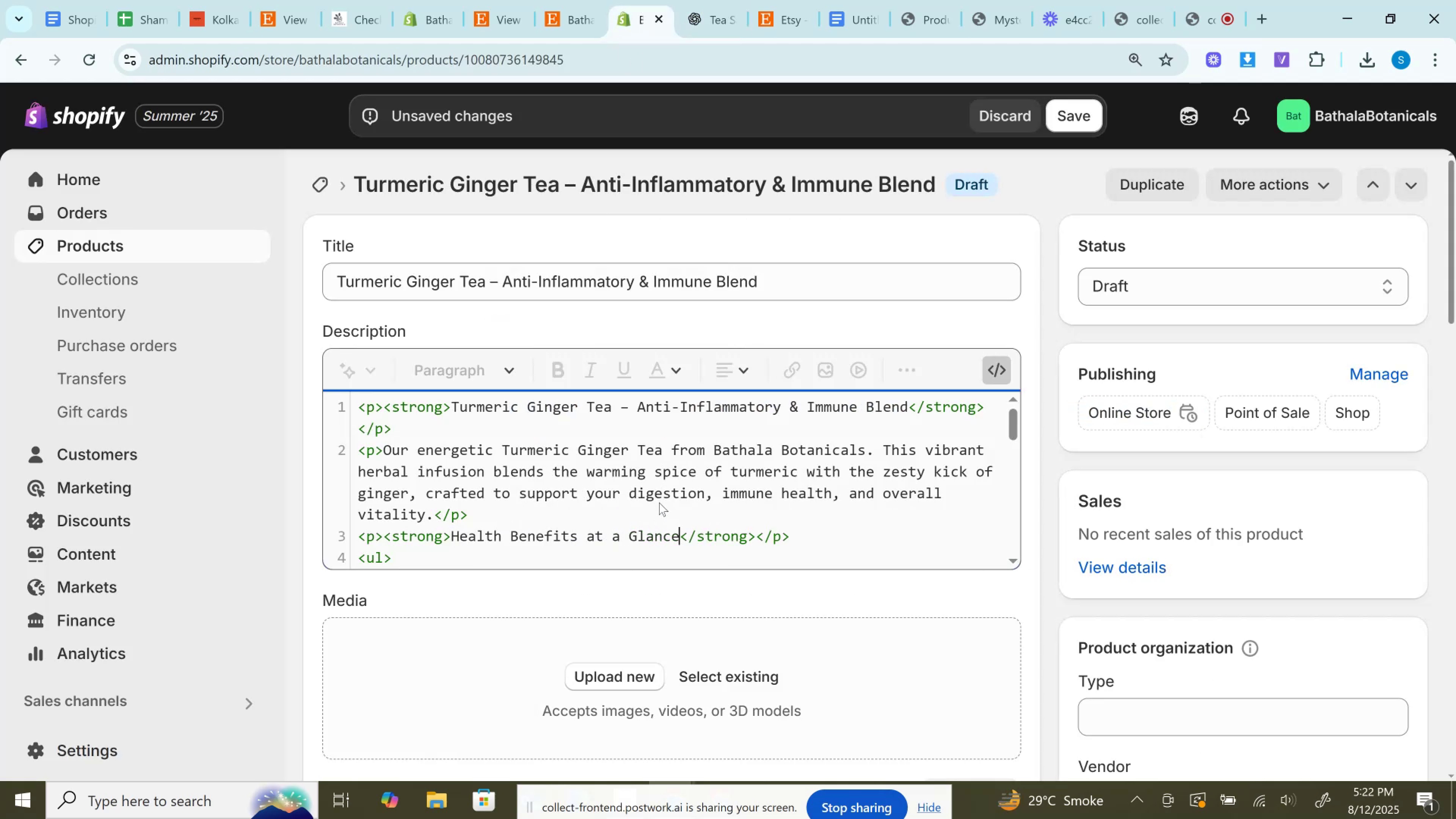 
scroll: coordinate [659, 502], scroll_direction: down, amount: 1.0
 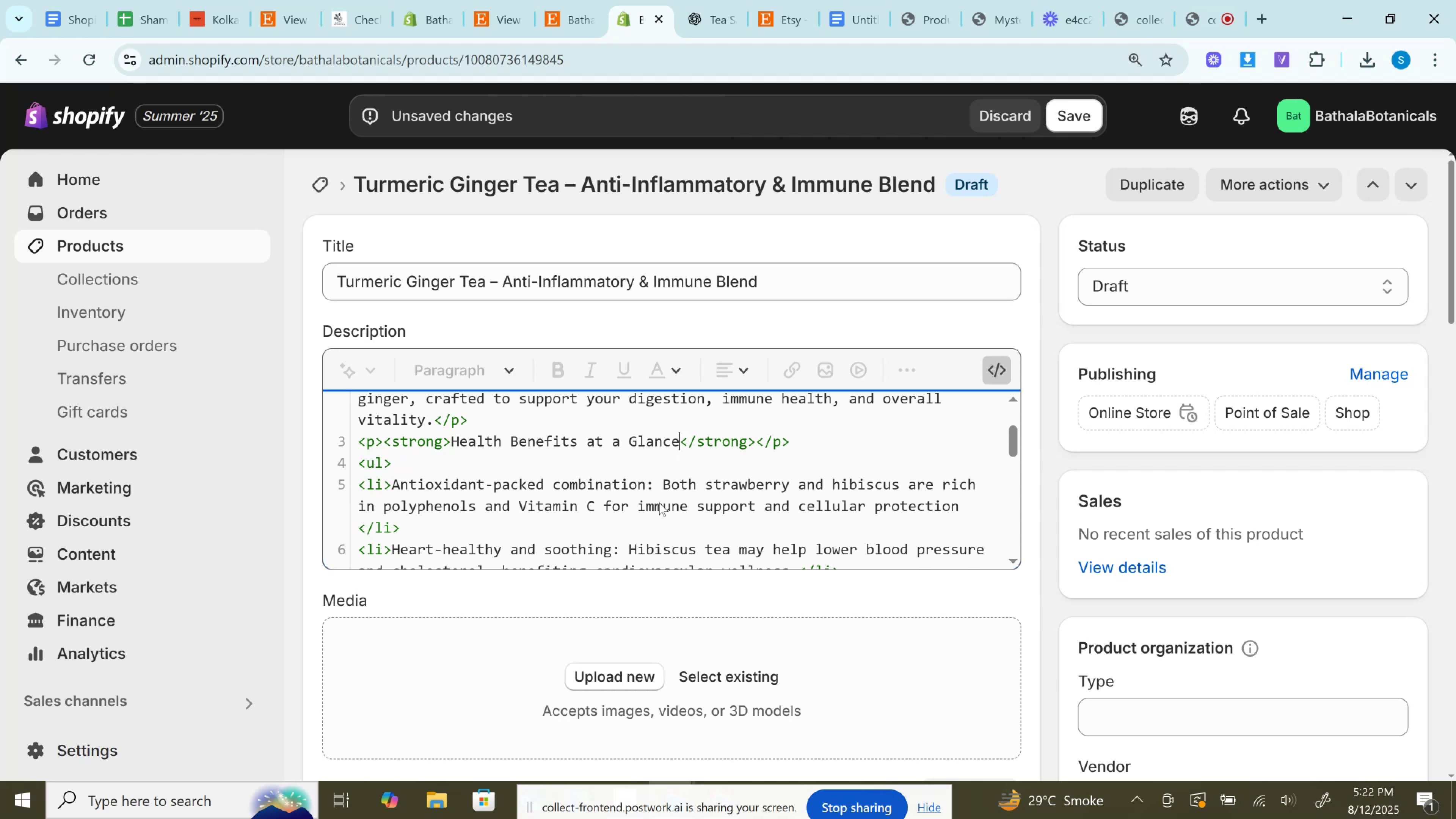 
left_click([726, 0])
 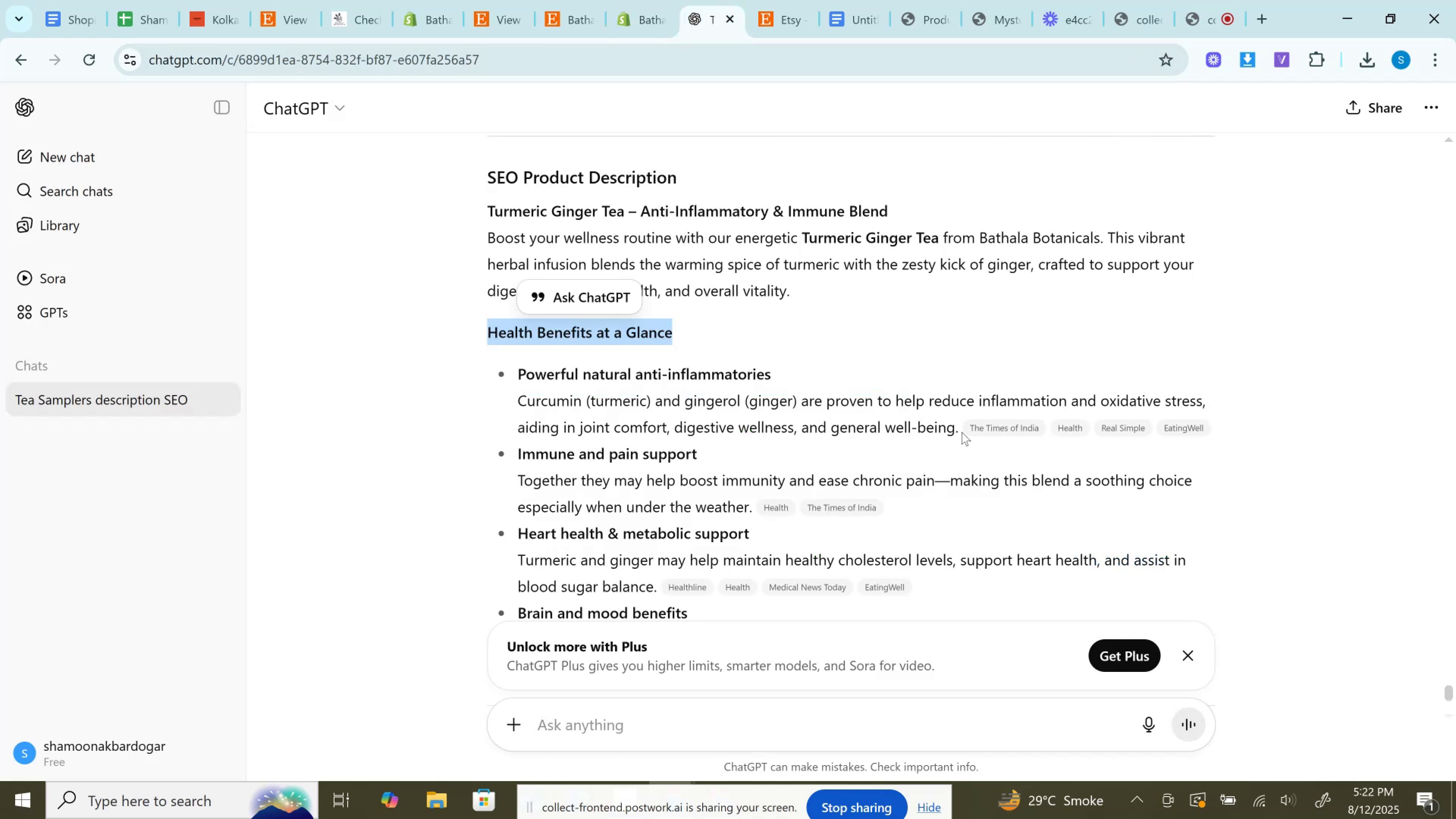 
left_click_drag(start_coordinate=[958, 429], to_coordinate=[519, 381])
 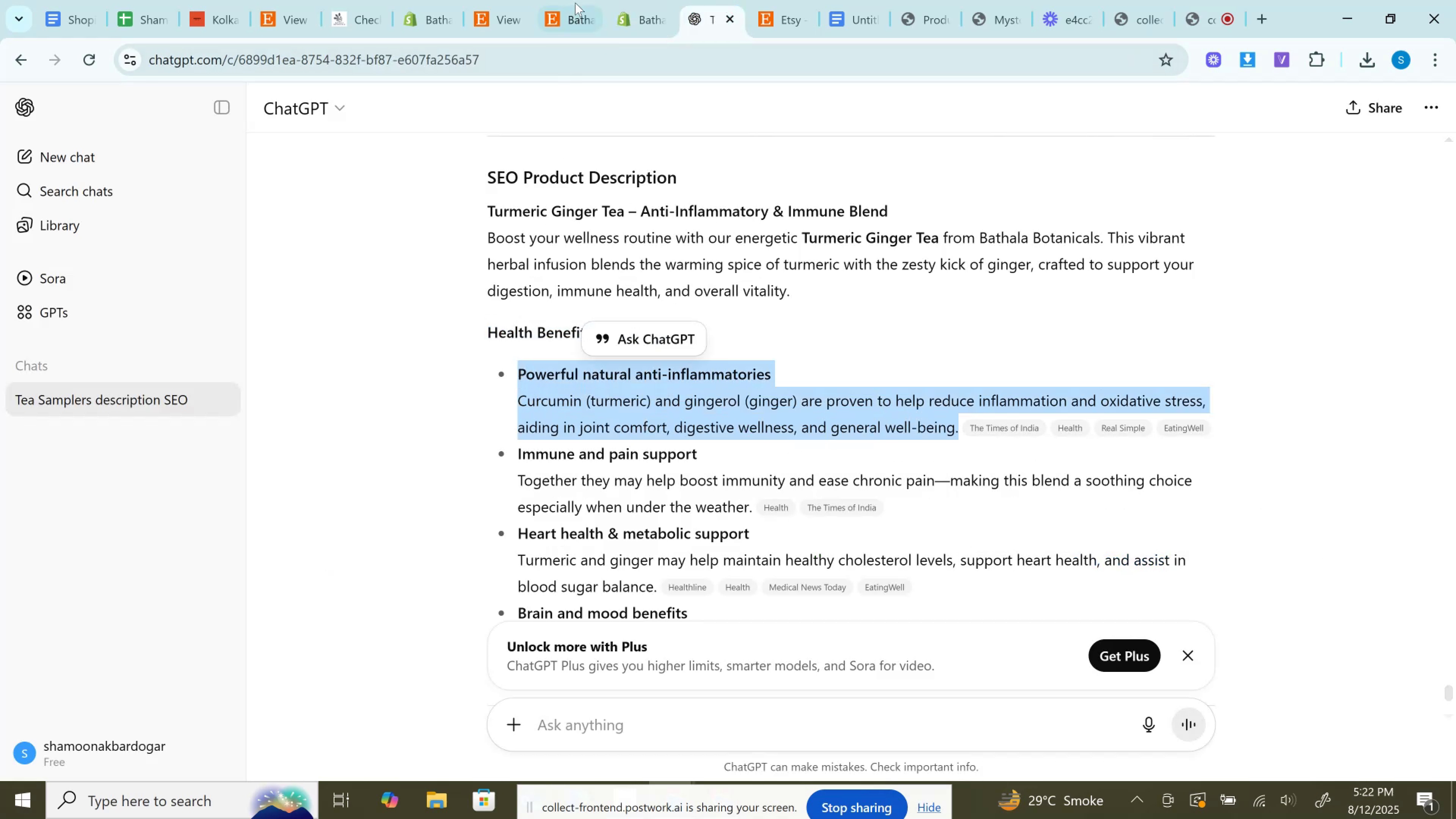 
key(Control+C)
 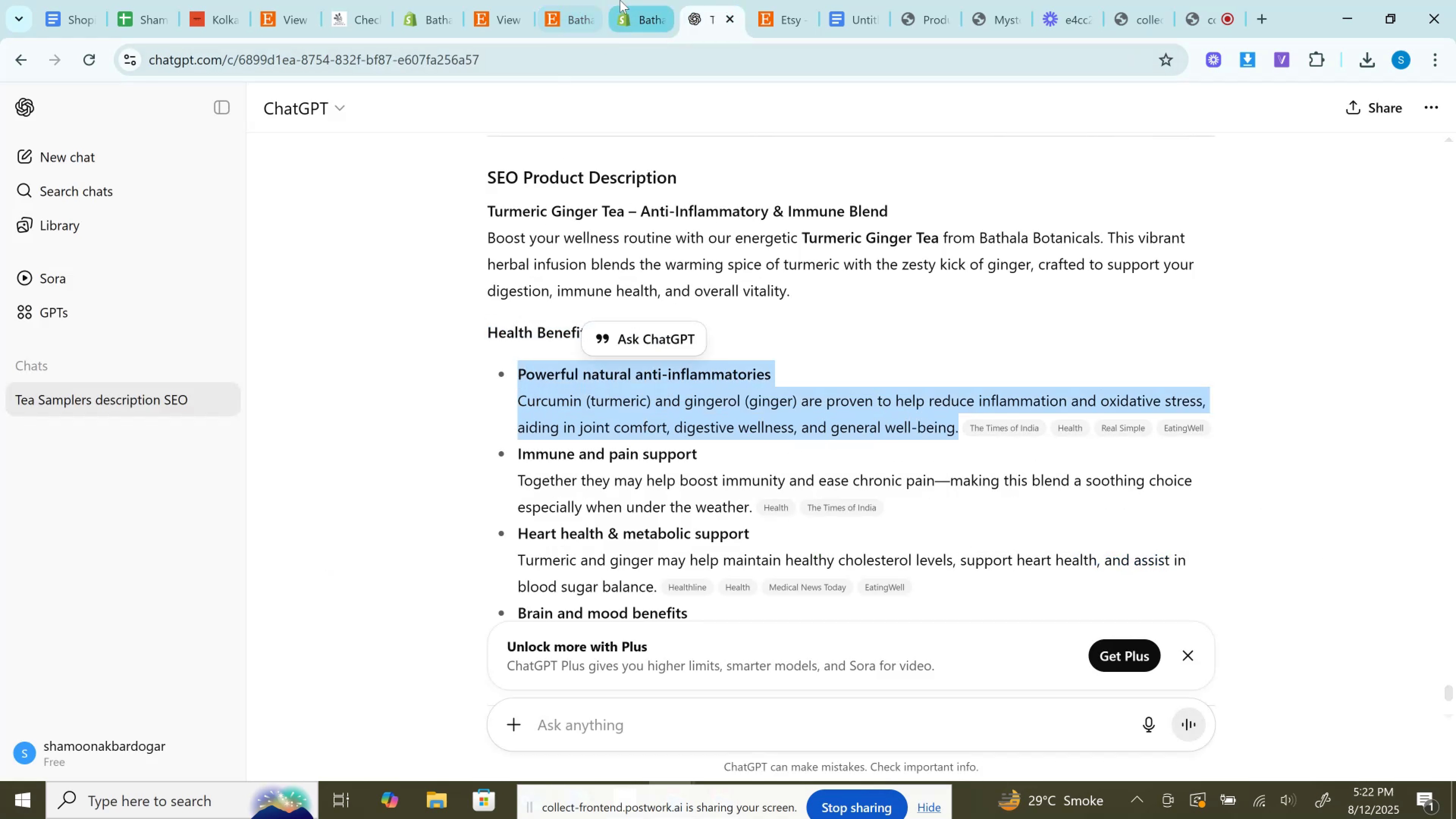 
left_click([628, 0])
 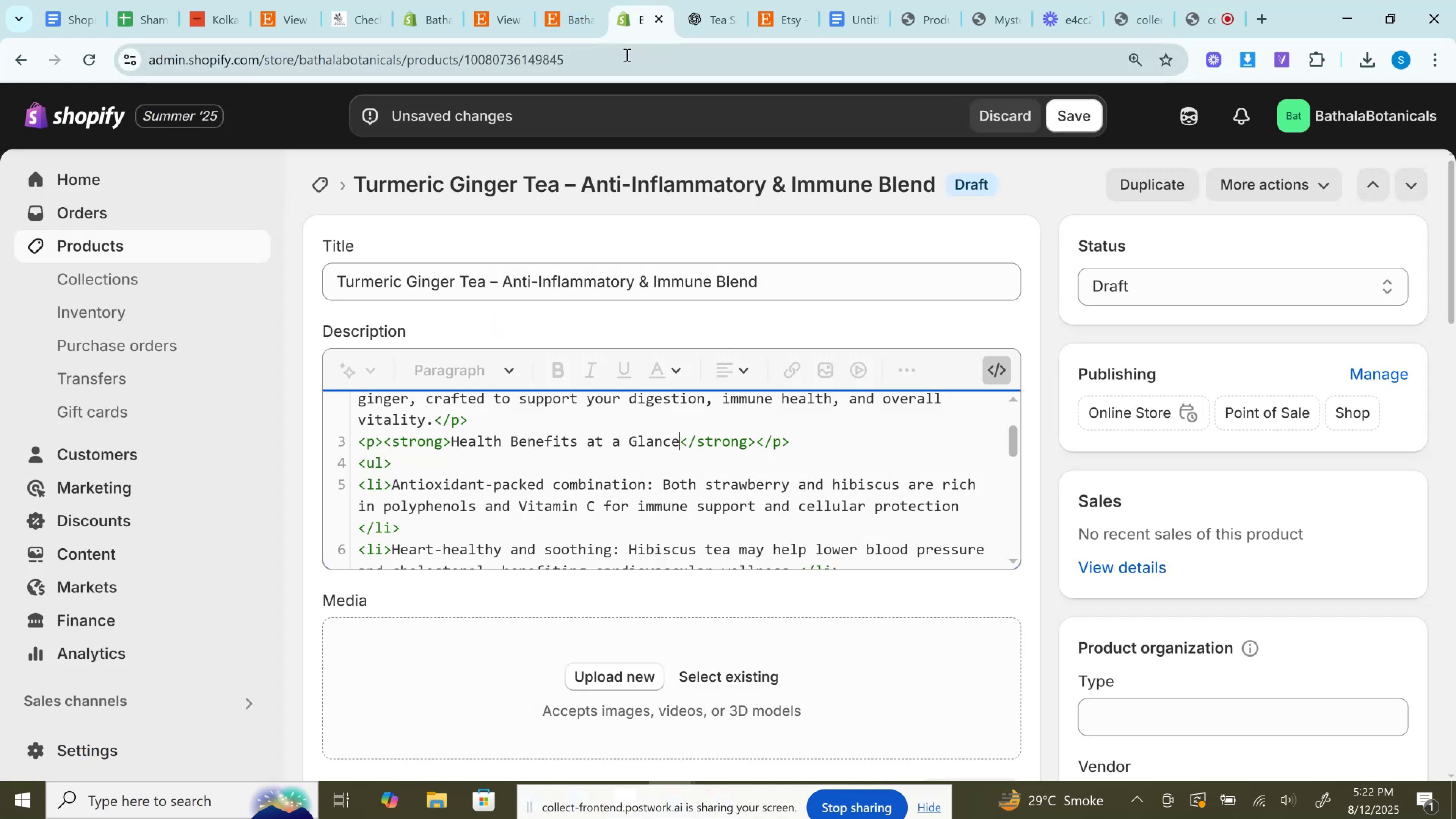 
left_click([625, 63])
 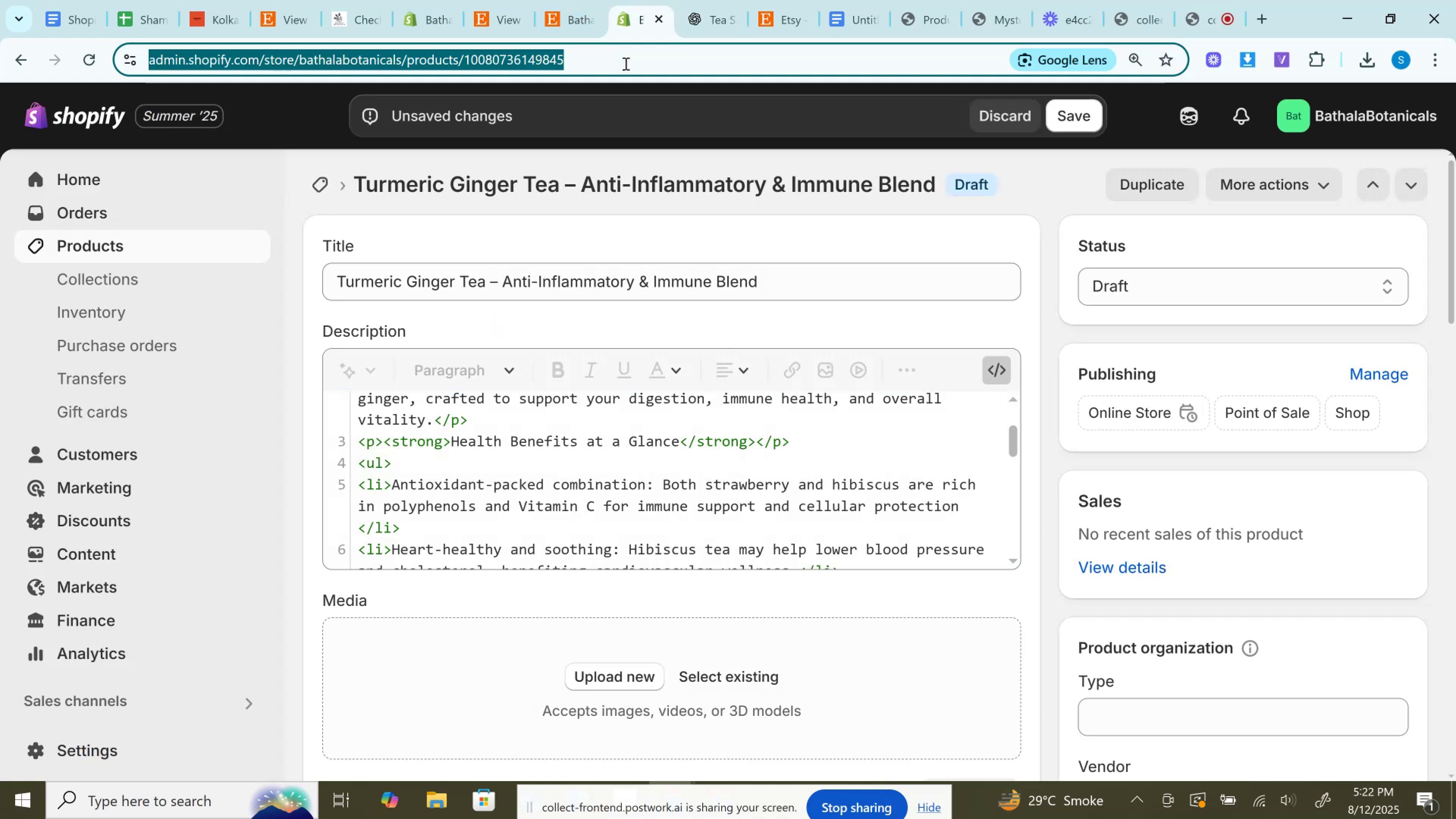 
key(Control+V)
 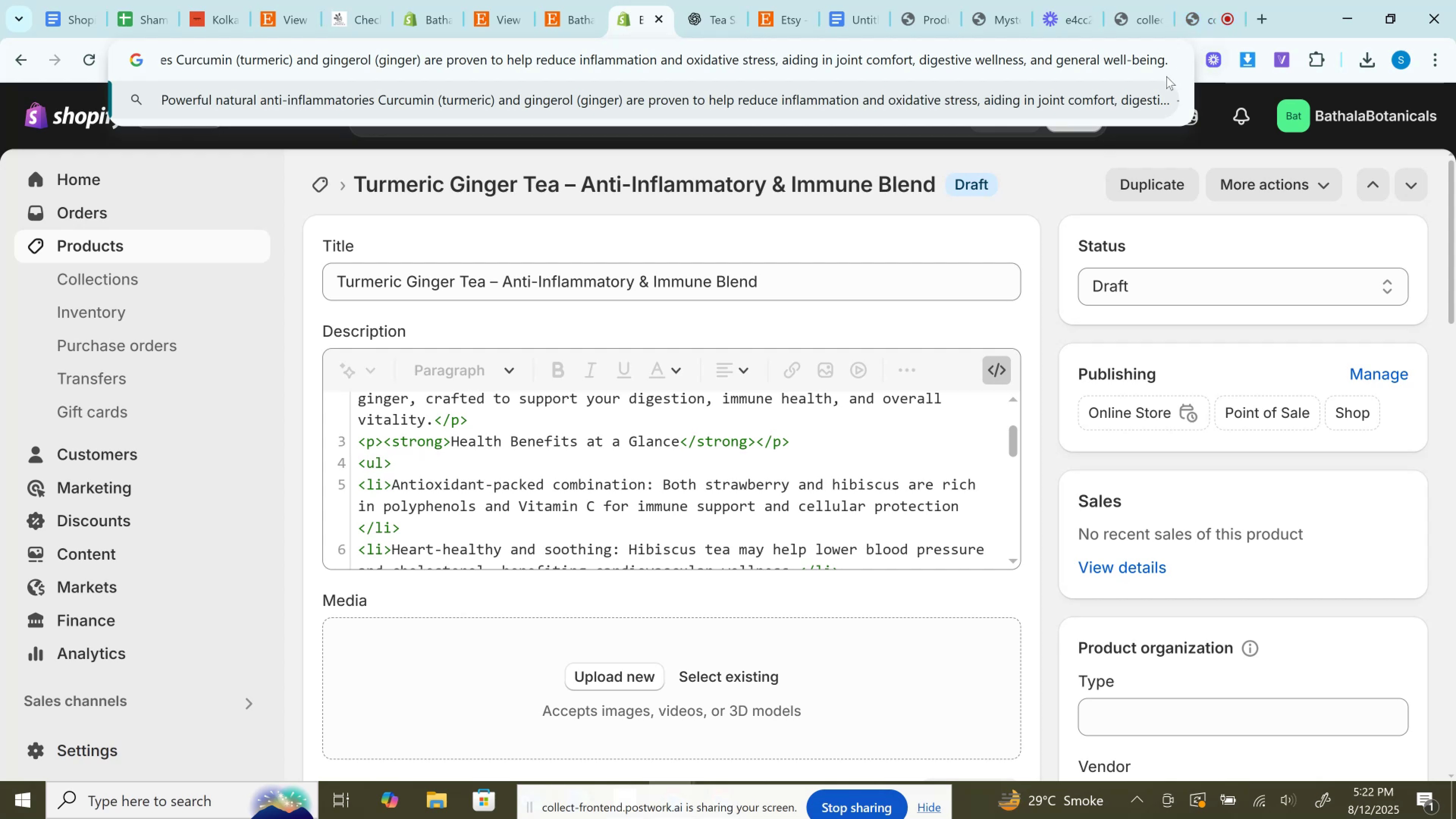 
left_click([1169, 67])
 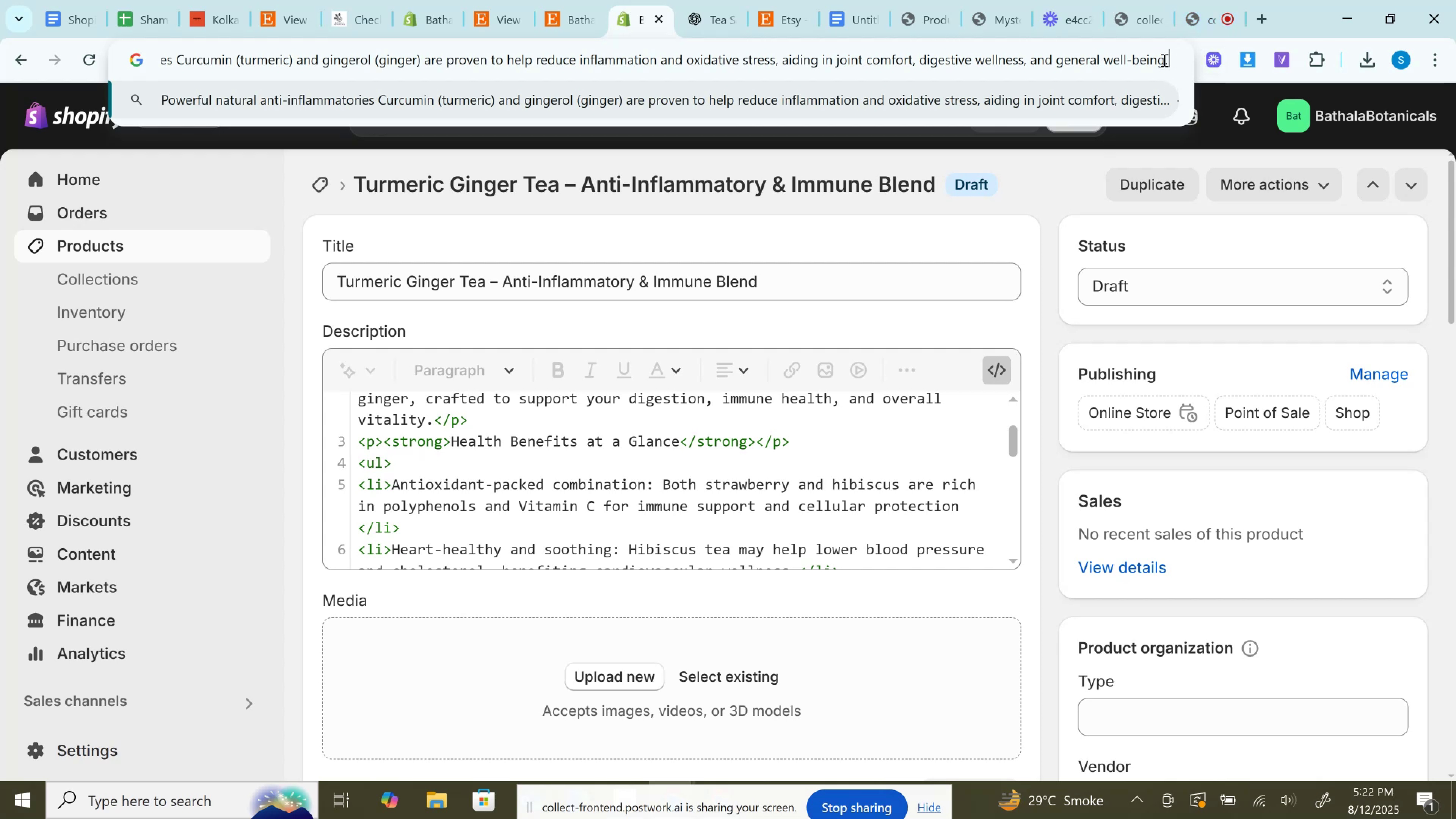 
left_click_drag(start_coordinate=[1168, 59], to_coordinate=[0, 115])
 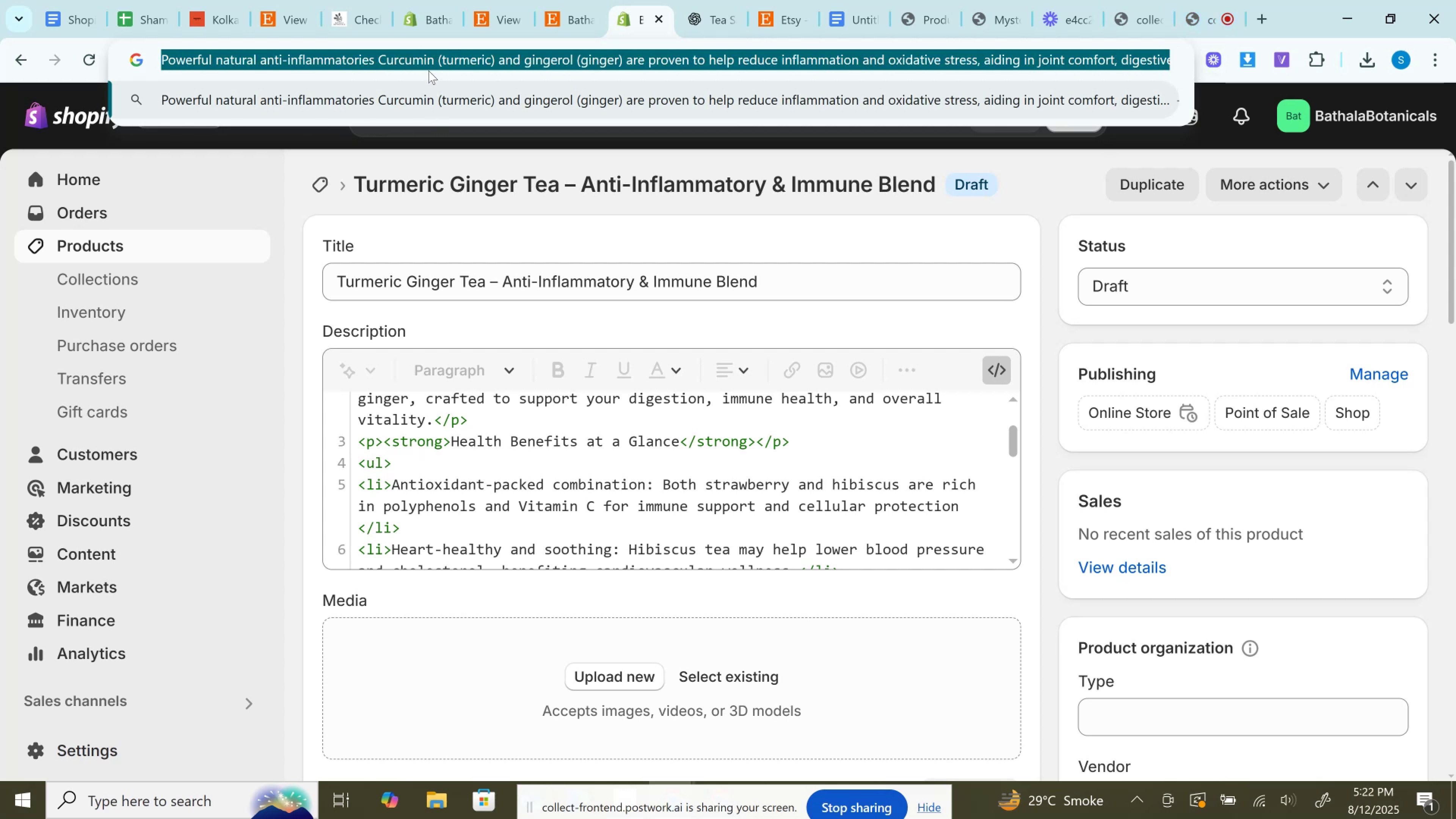 
key(Control+A)
 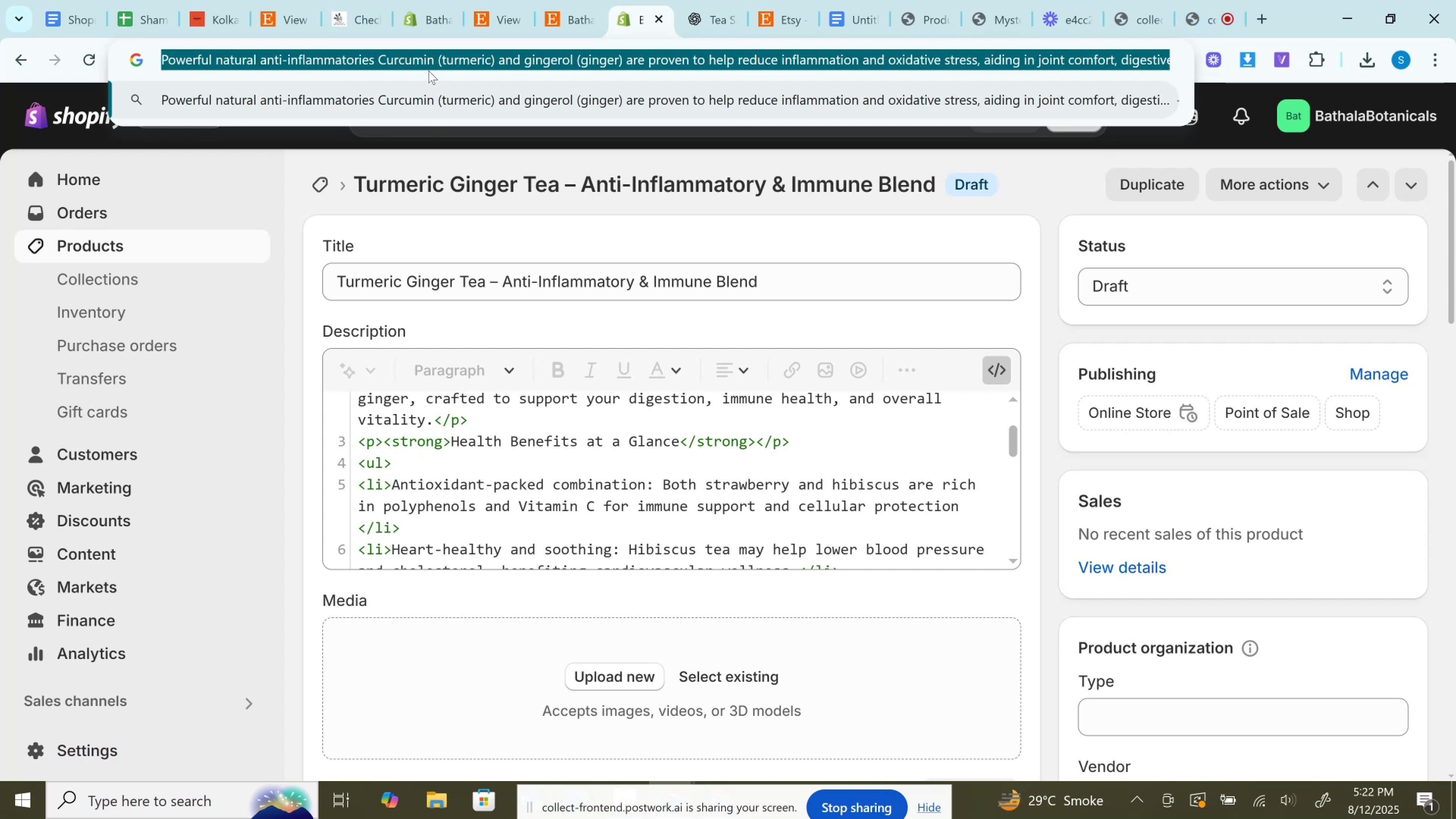 
key(Control+C)
 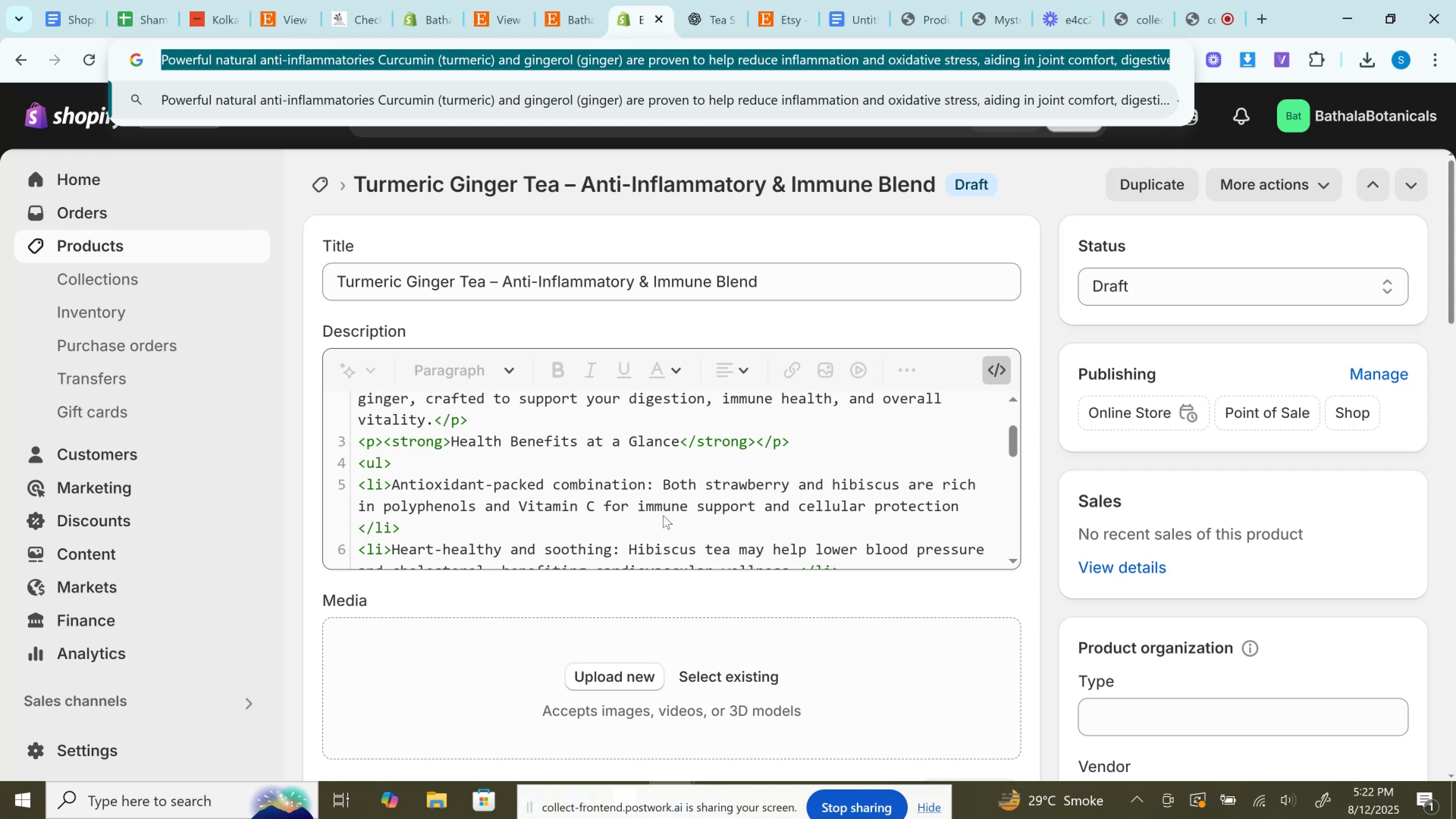 
left_click_drag(start_coordinate=[359, 530], to_coordinate=[388, 474])
 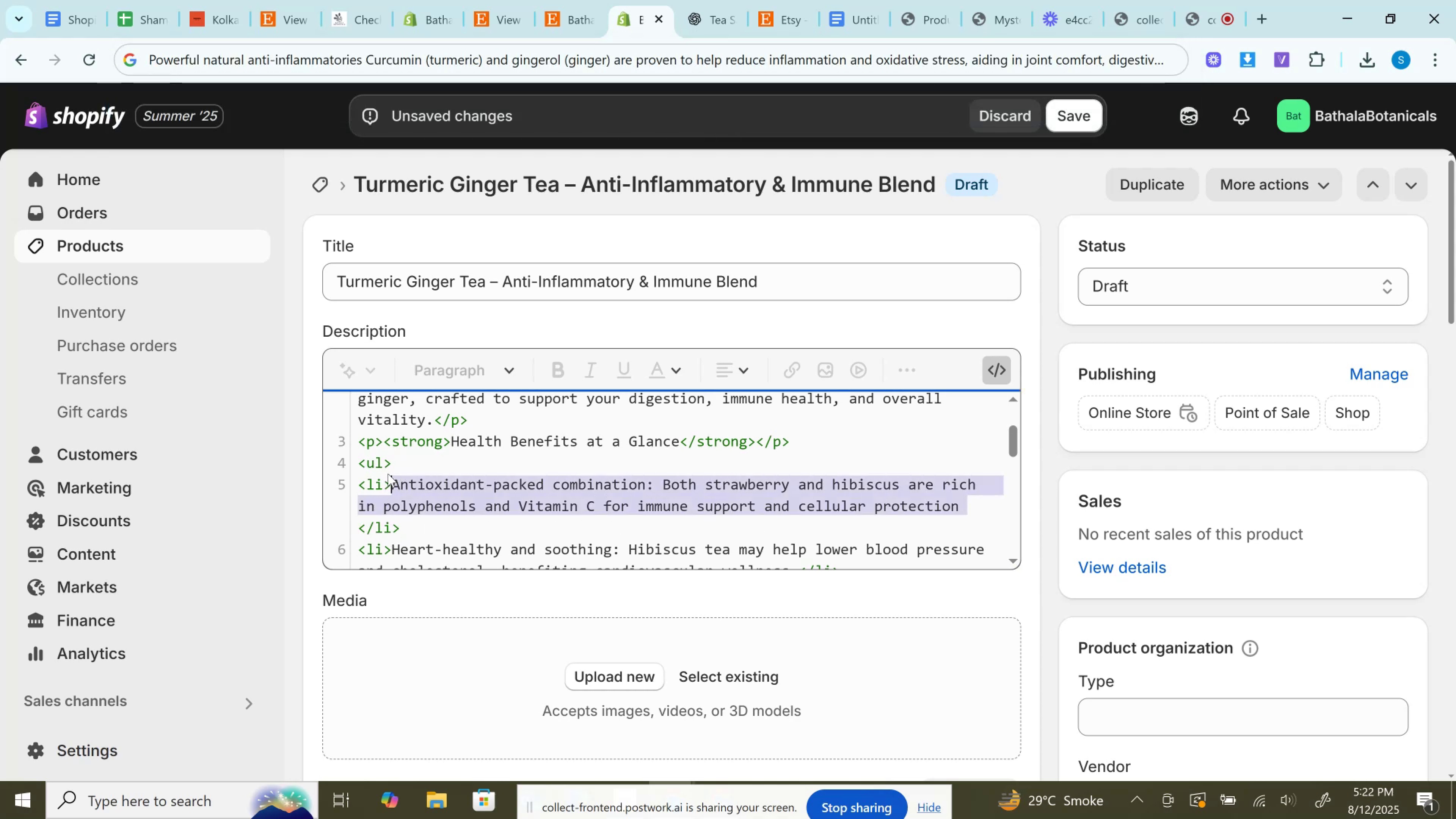 
key(Control+V)
 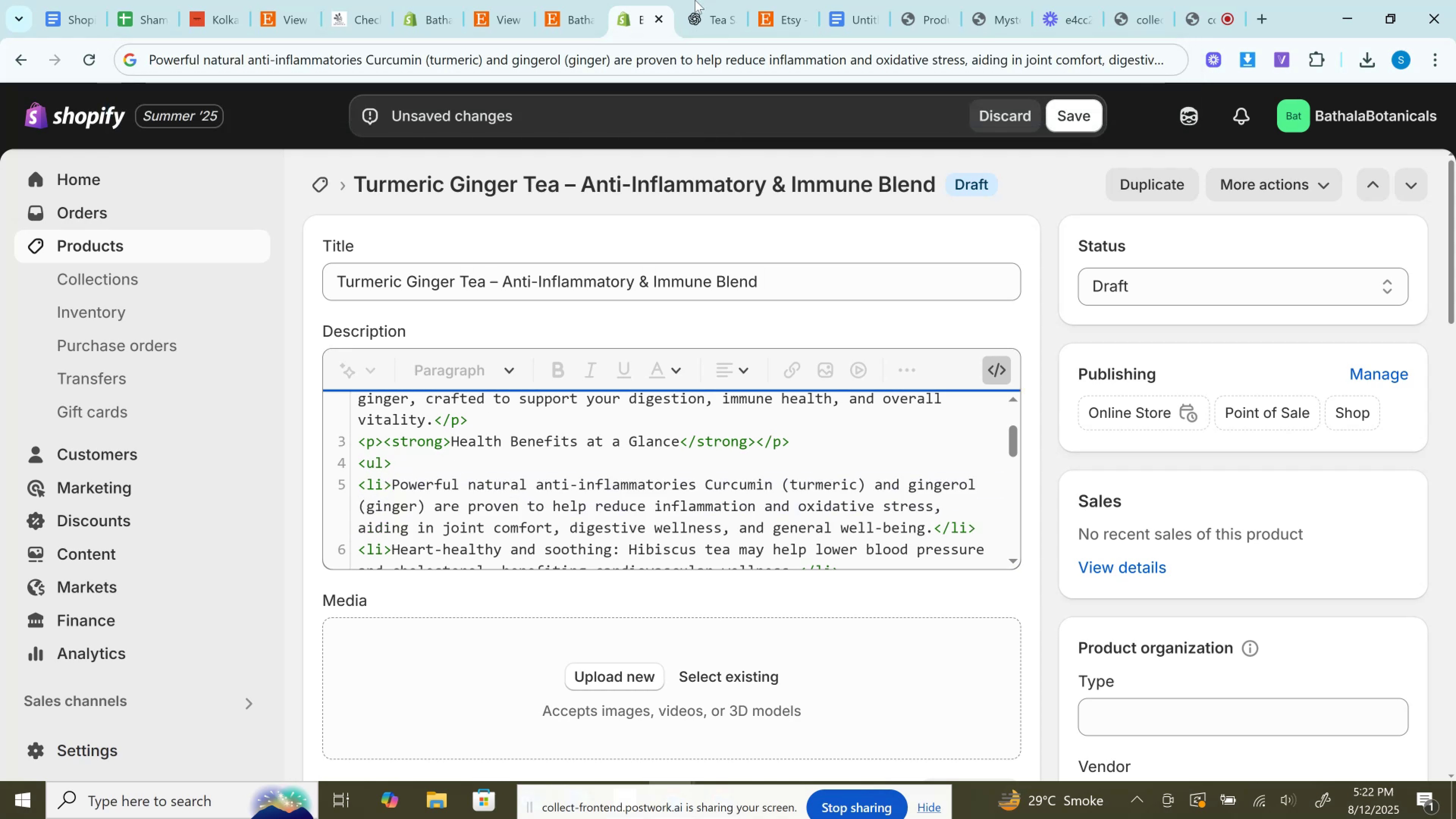 
left_click([712, 0])
 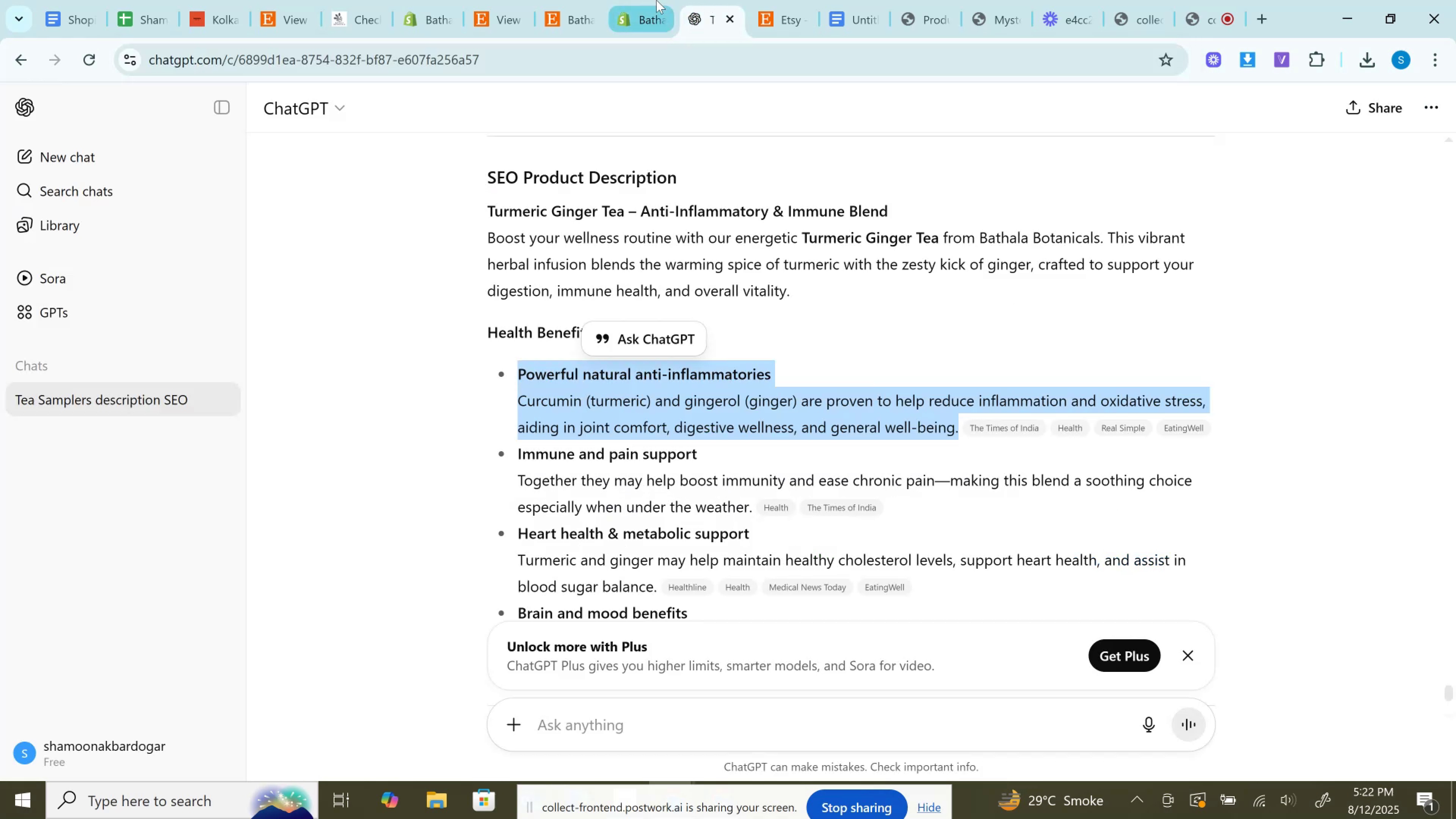 
left_click([656, 0])
 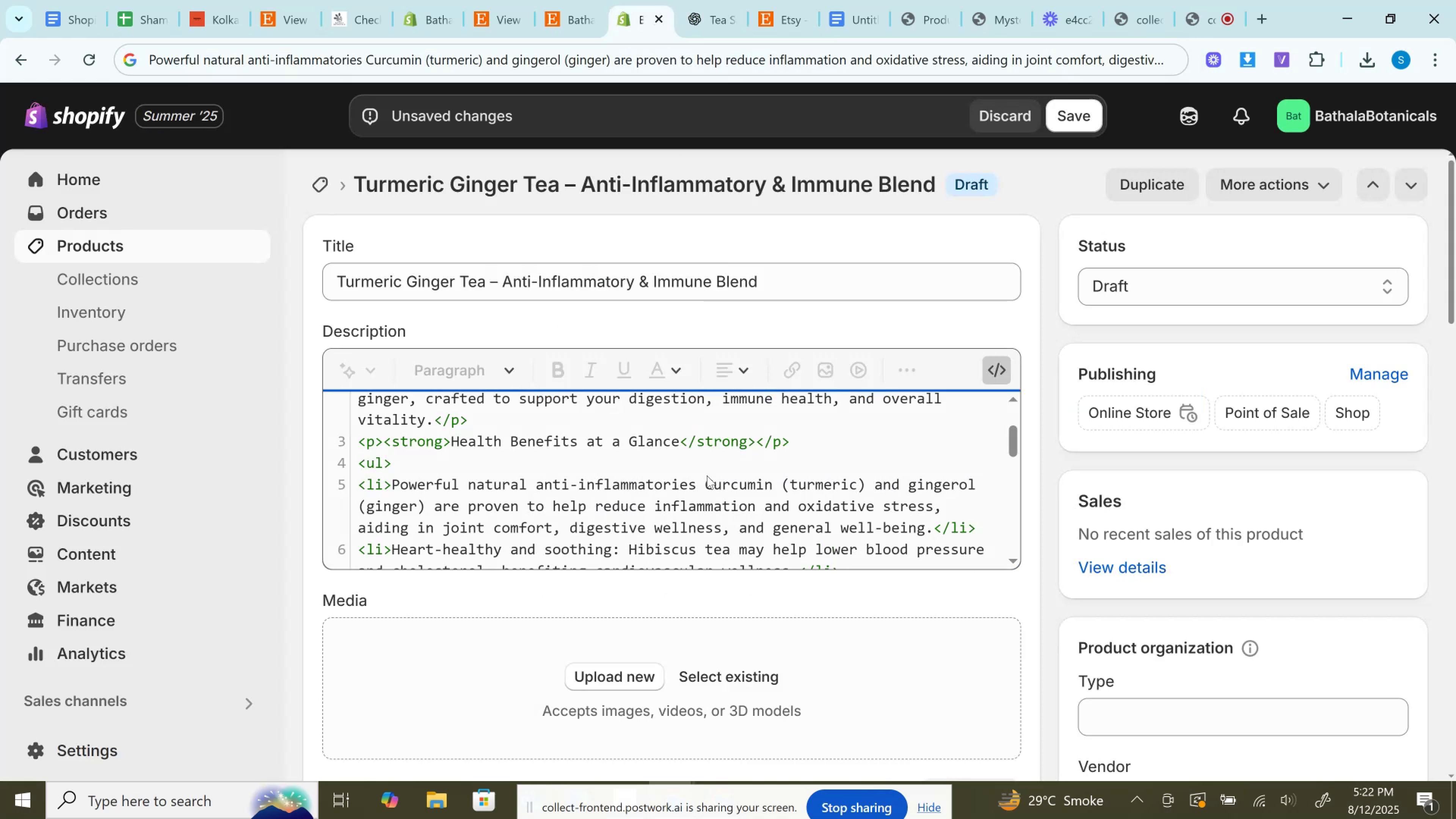 
left_click_drag(start_coordinate=[701, 482], to_coordinate=[389, 493])
 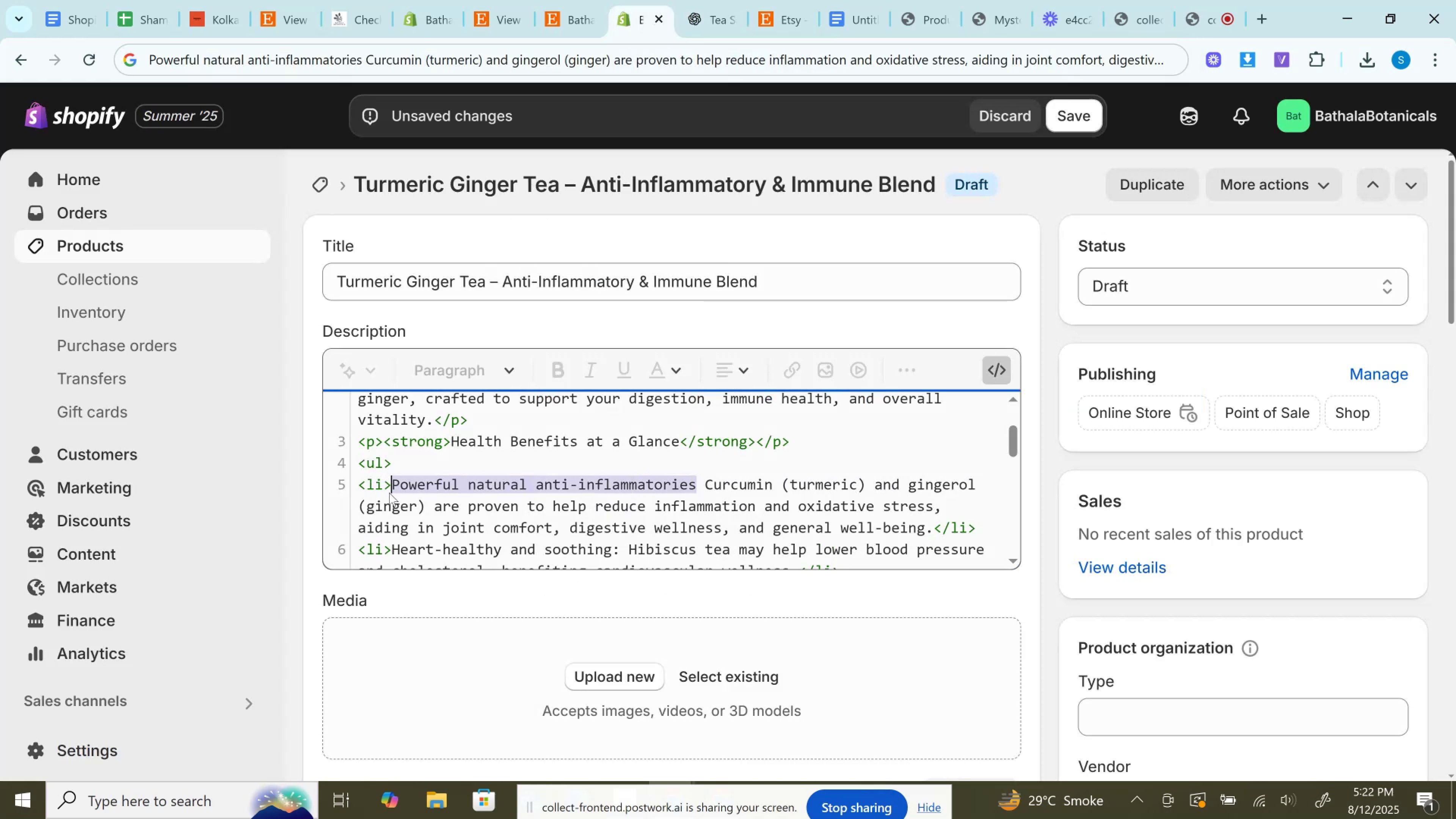 
key(Control+B)
 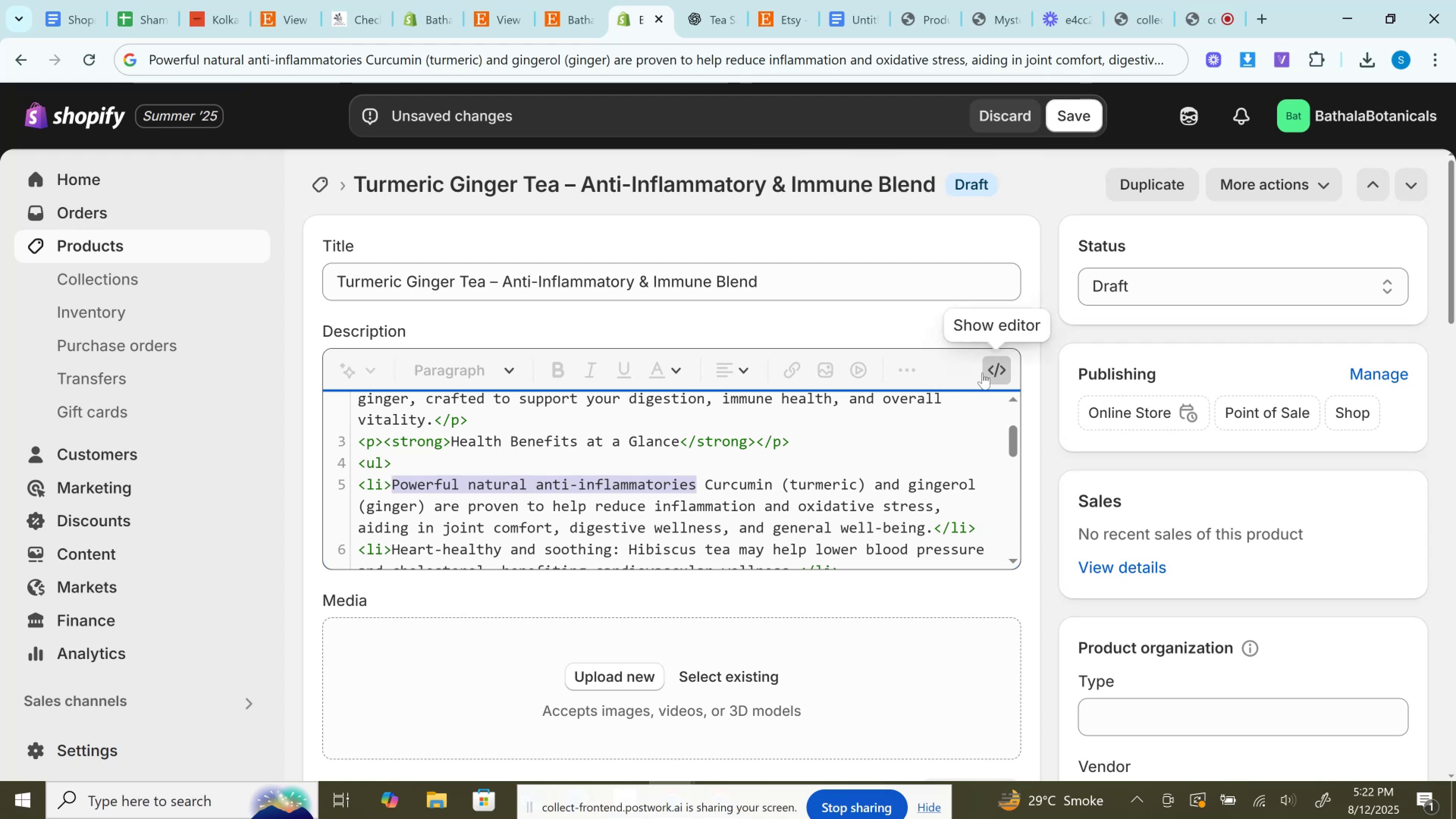 
left_click([985, 372])
 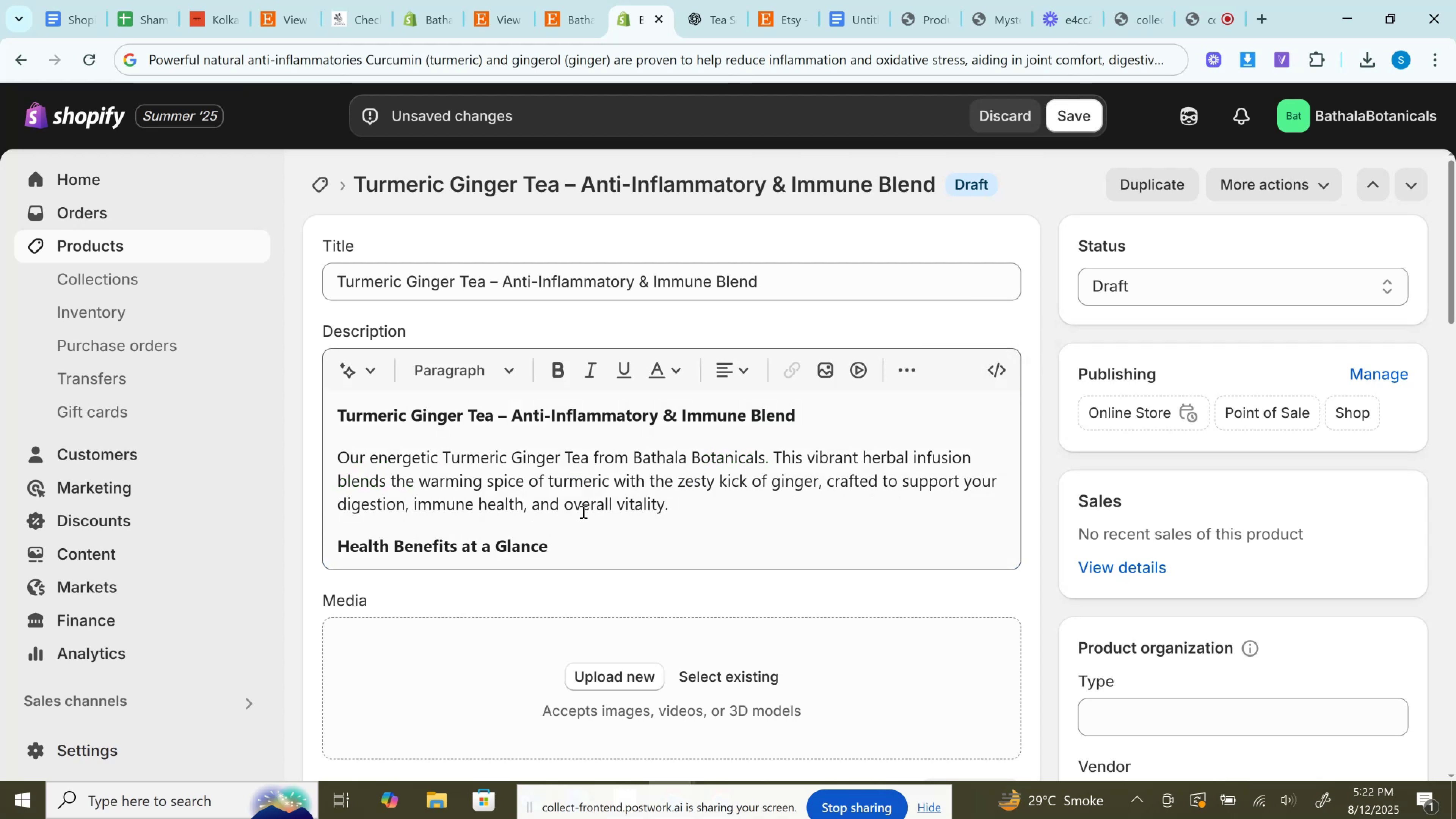 
scroll: coordinate [582, 511], scroll_direction: down, amount: 1.0
 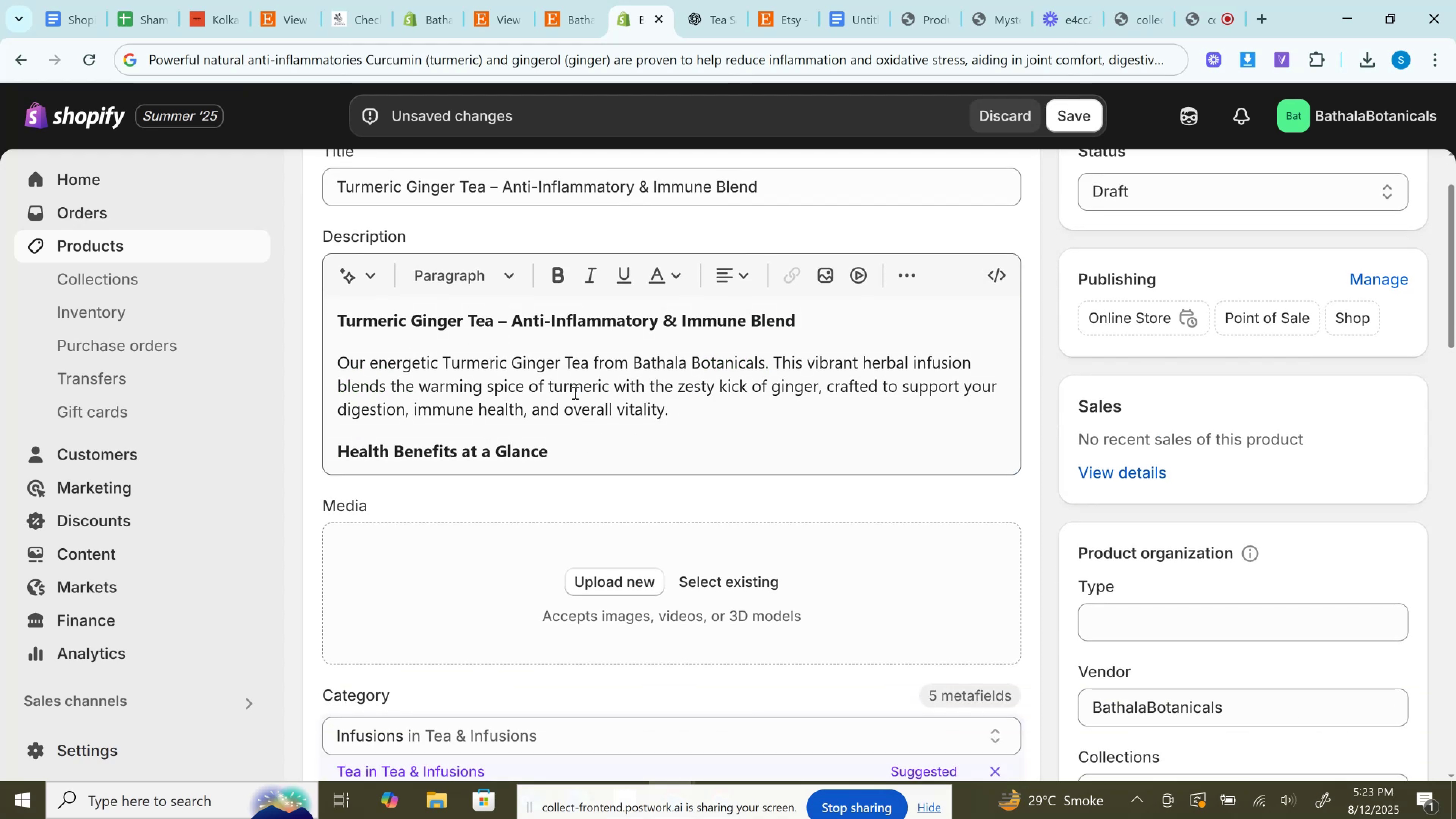 
left_click([574, 383])
 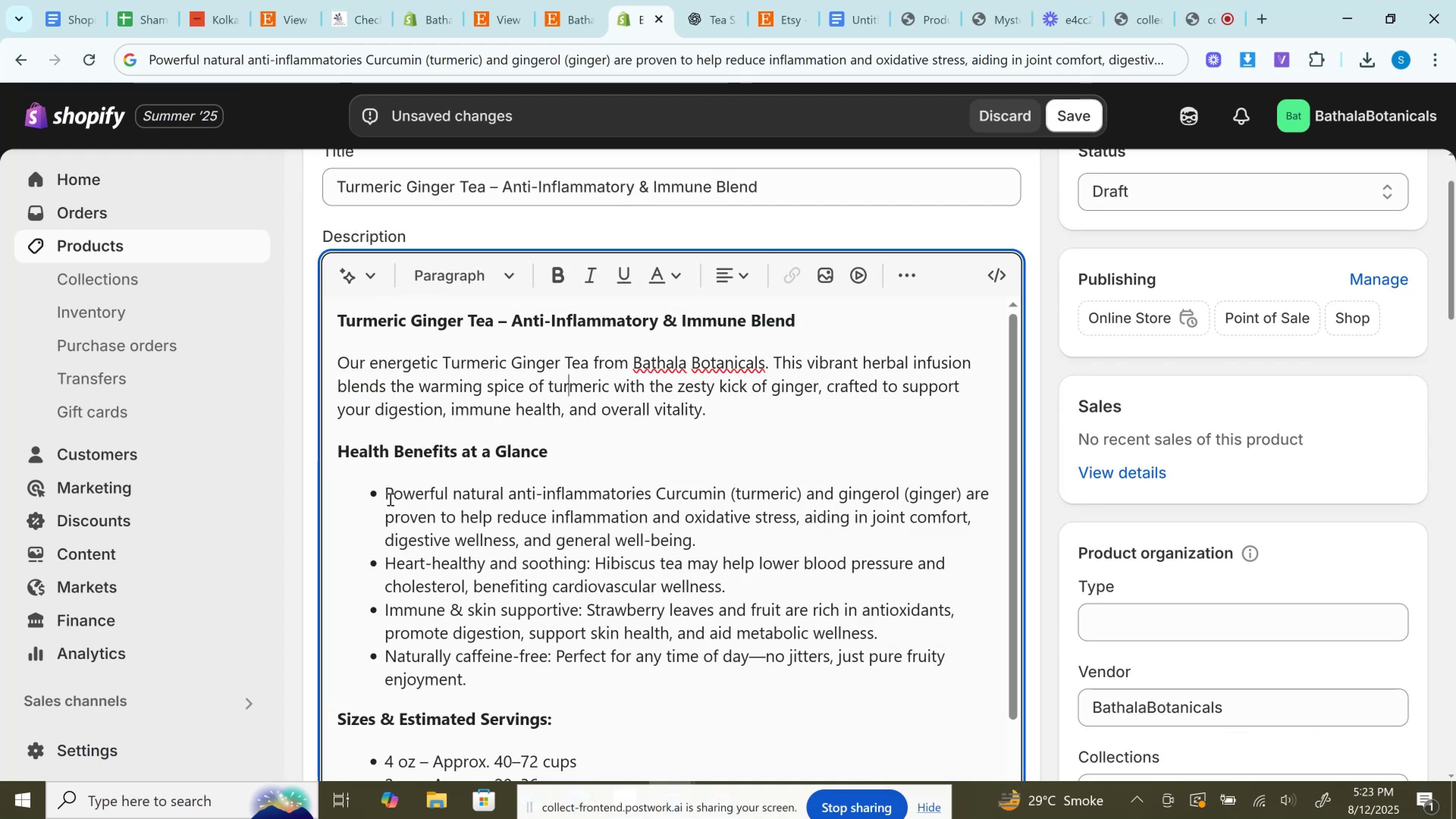 
left_click_drag(start_coordinate=[389, 493], to_coordinate=[662, 493])
 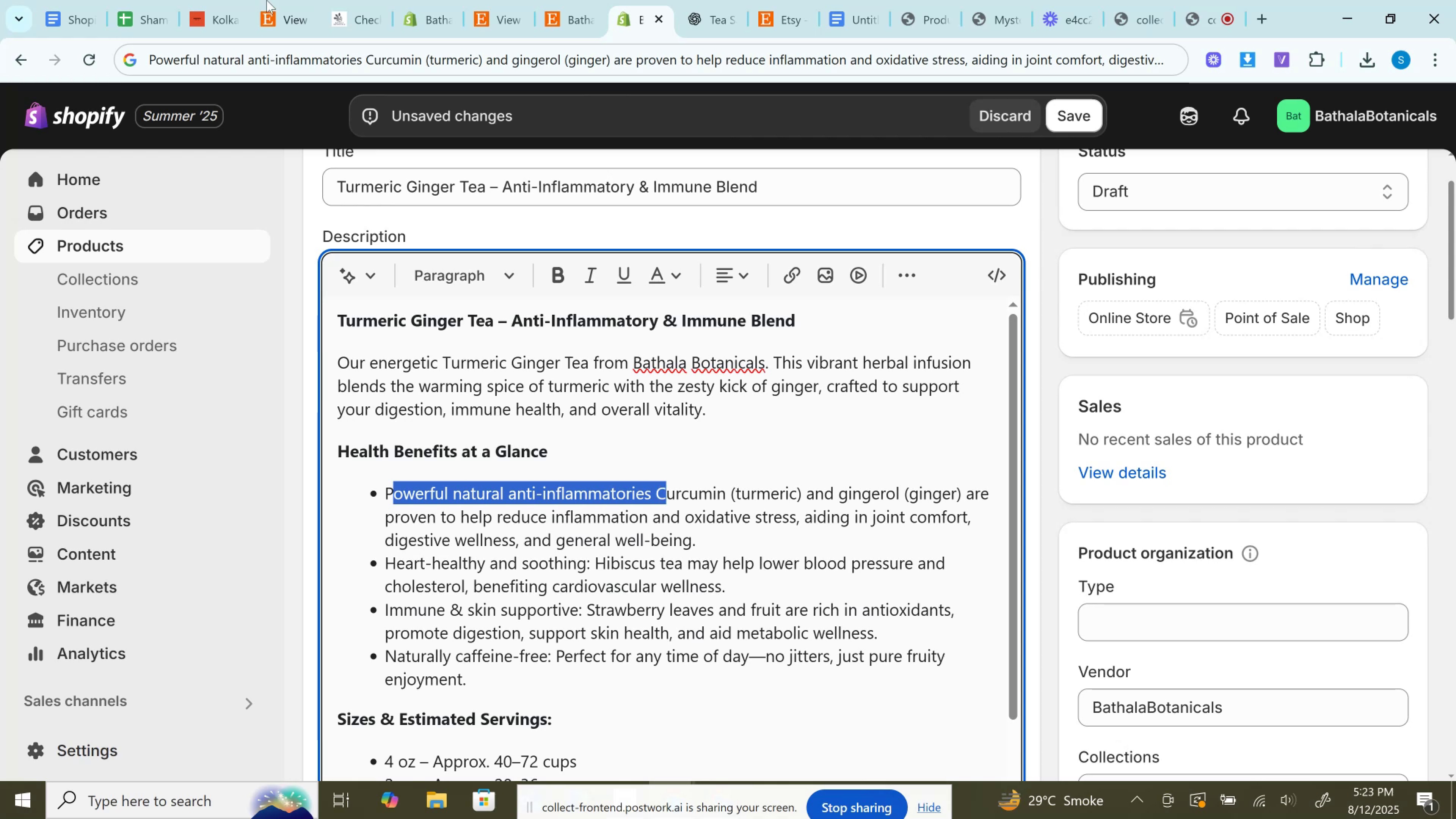 
wait(5.19)
 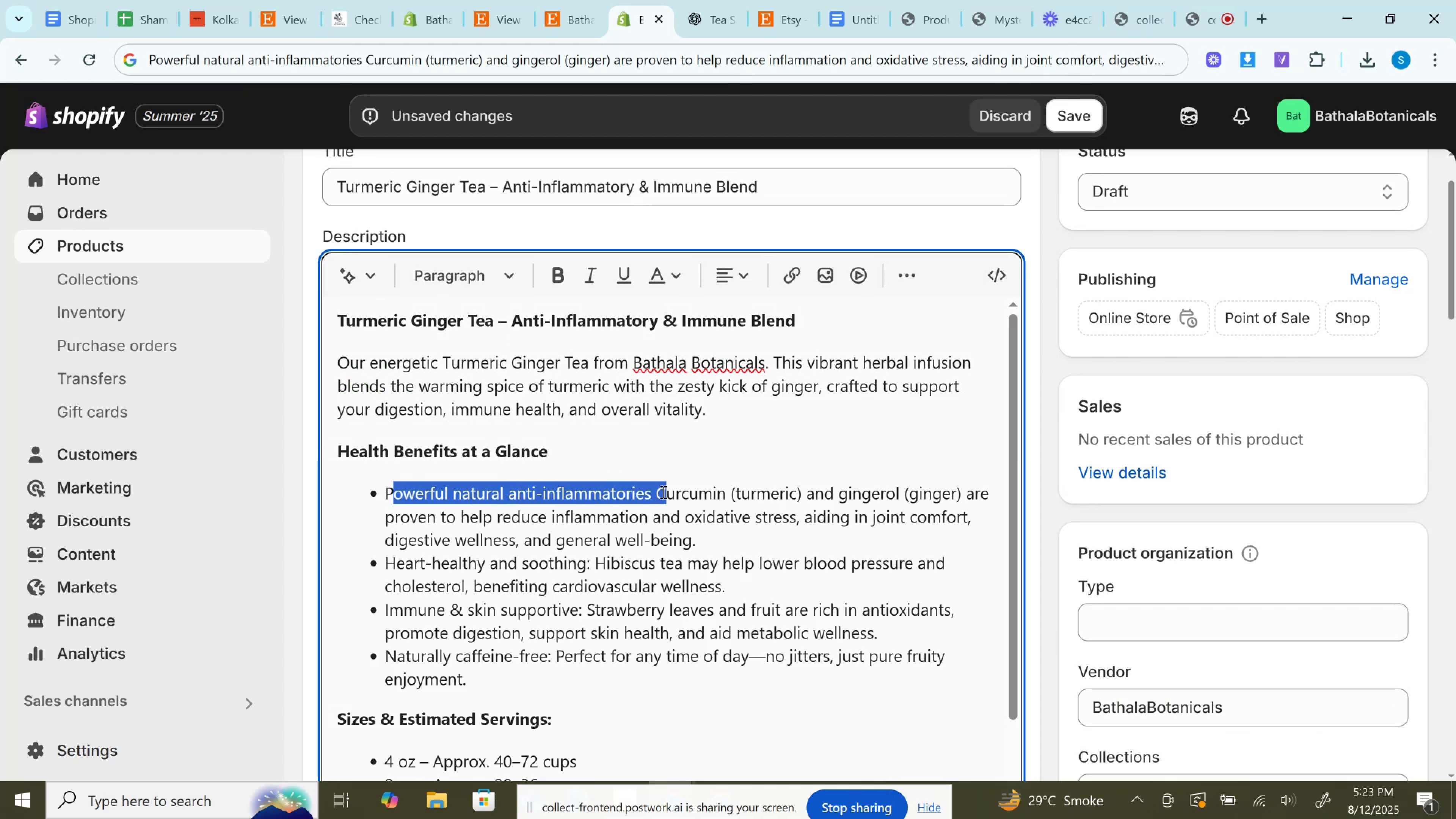 
left_click([702, 0])
 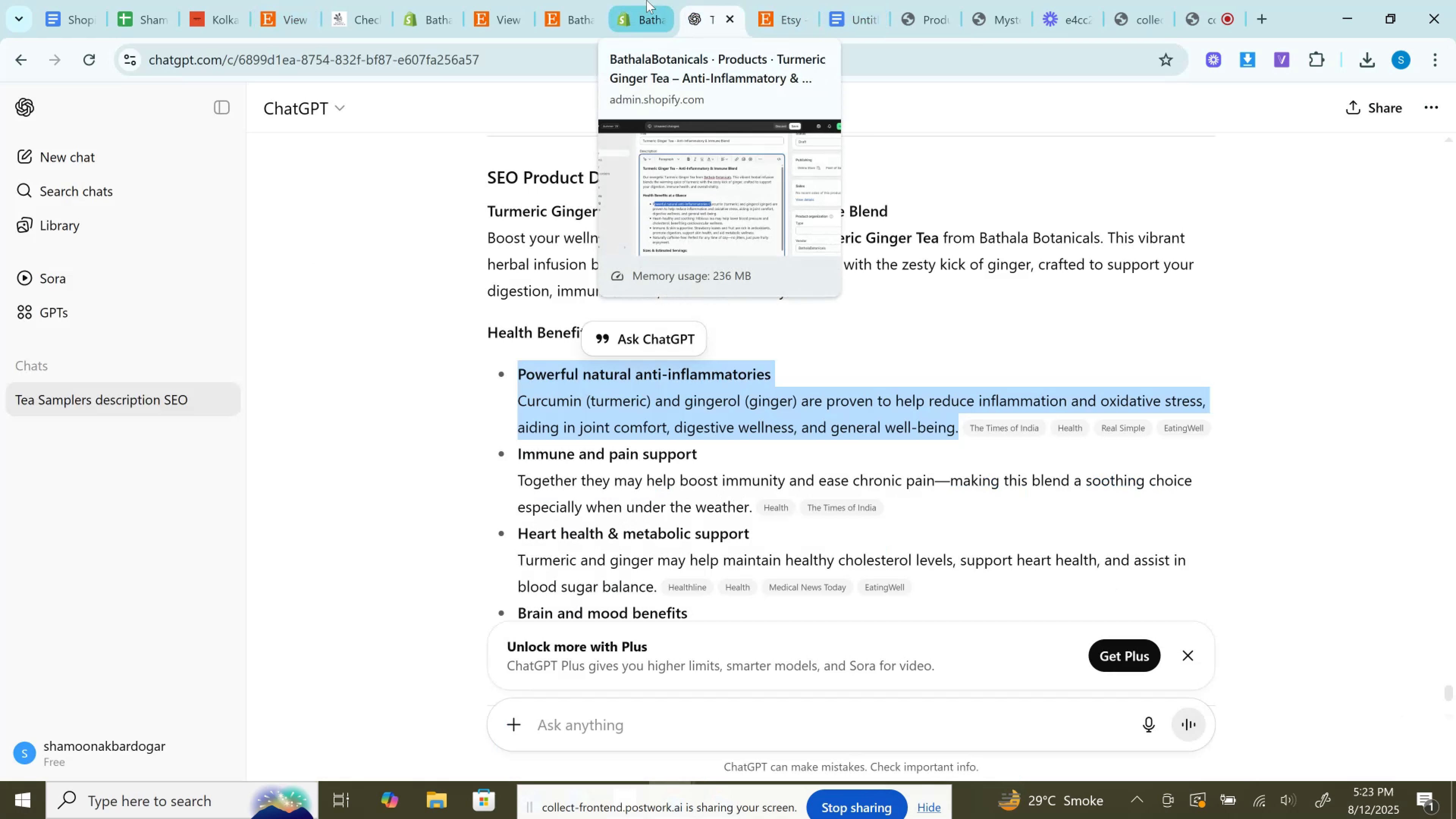 
left_click([646, 0])
 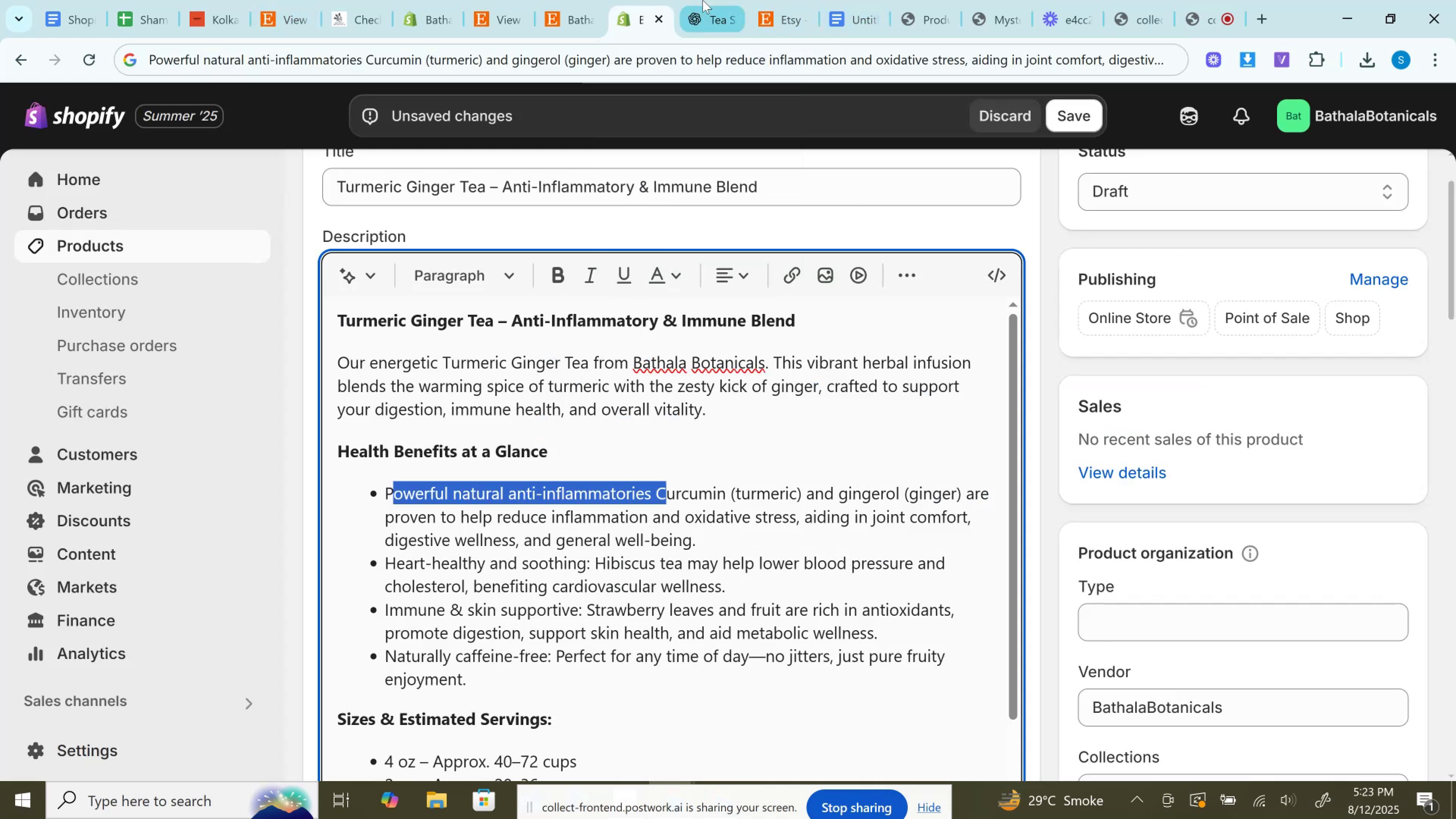 
left_click([703, 0])
 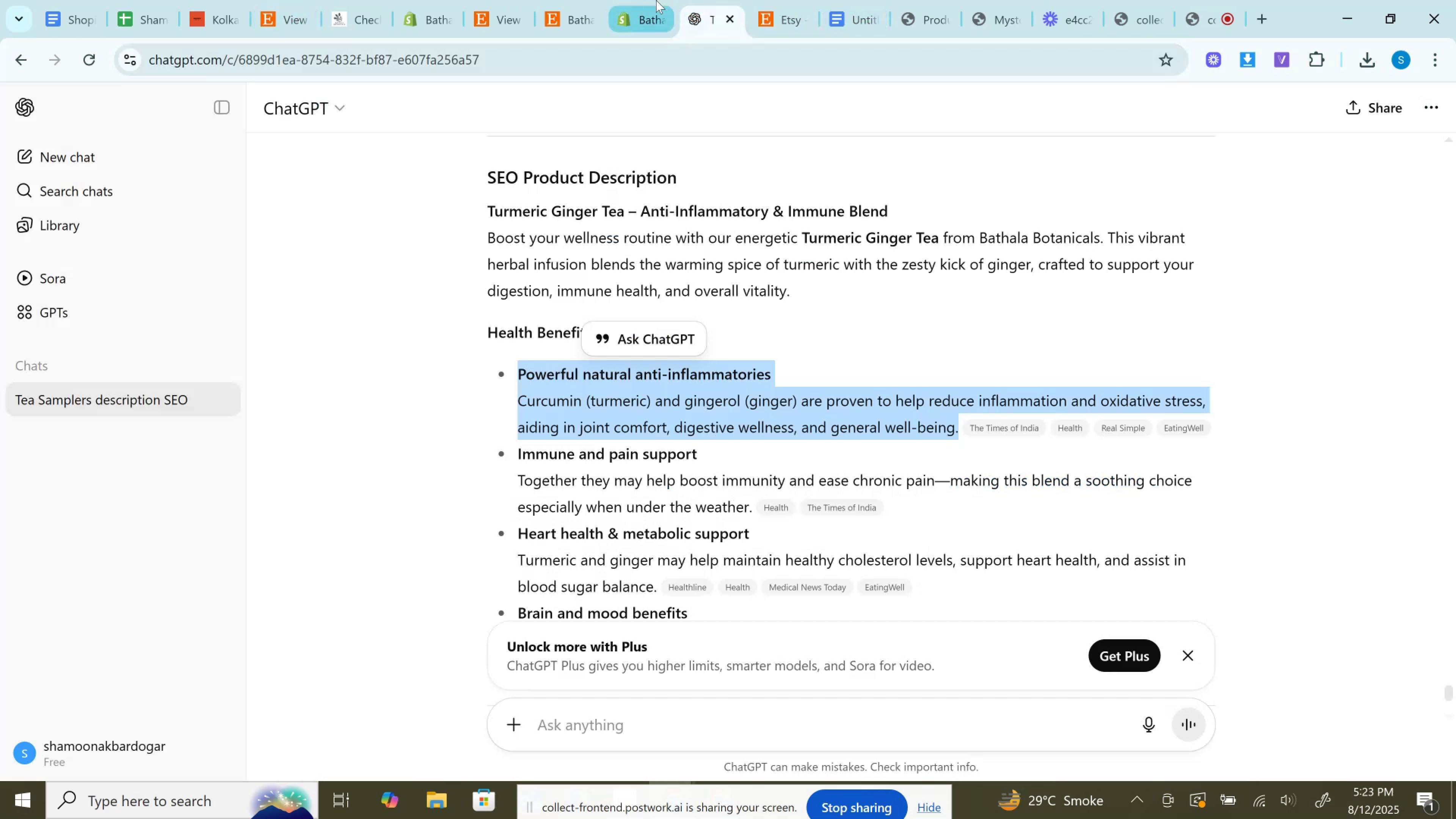 
left_click([656, 0])
 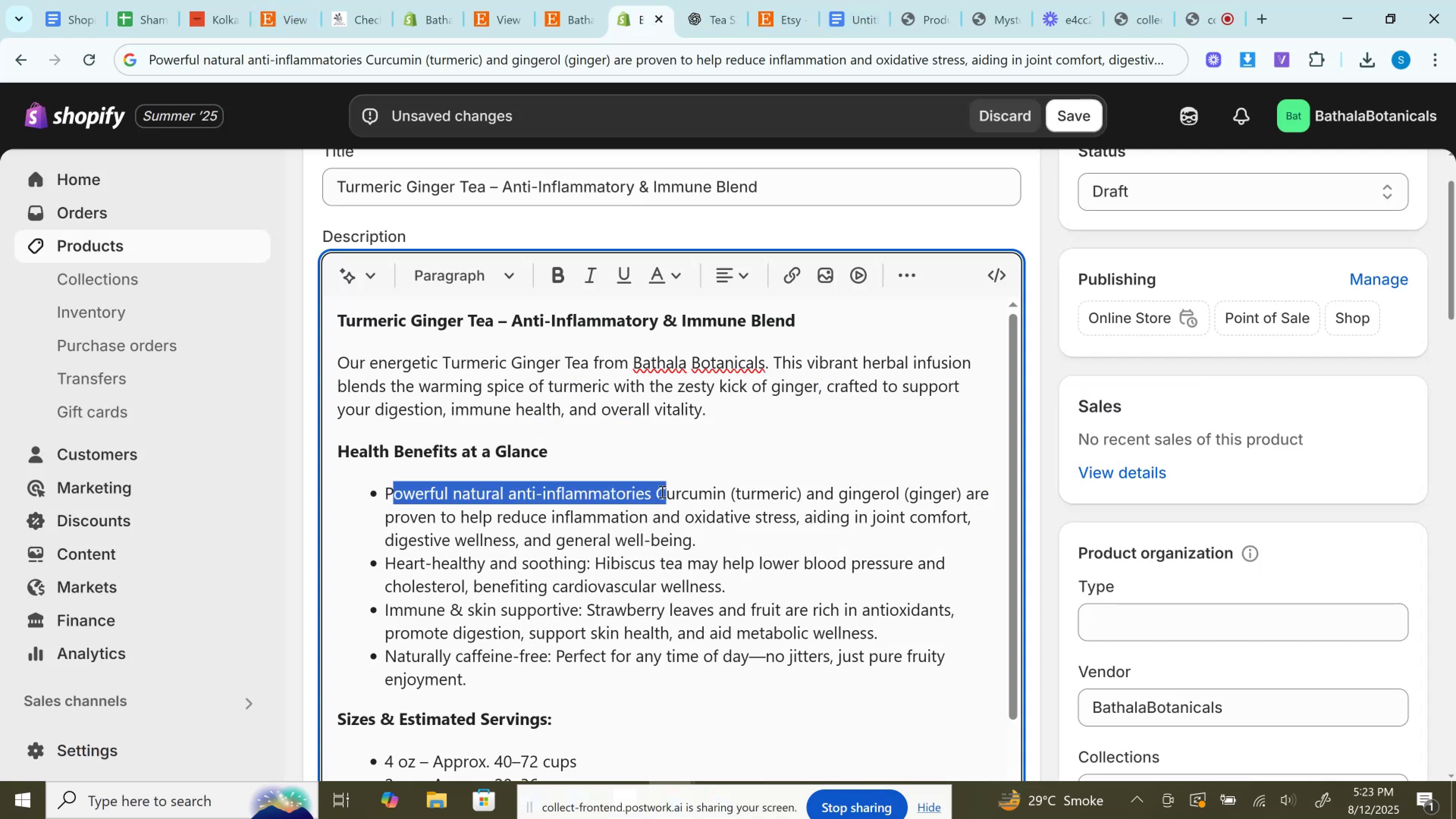 
left_click([660, 496])
 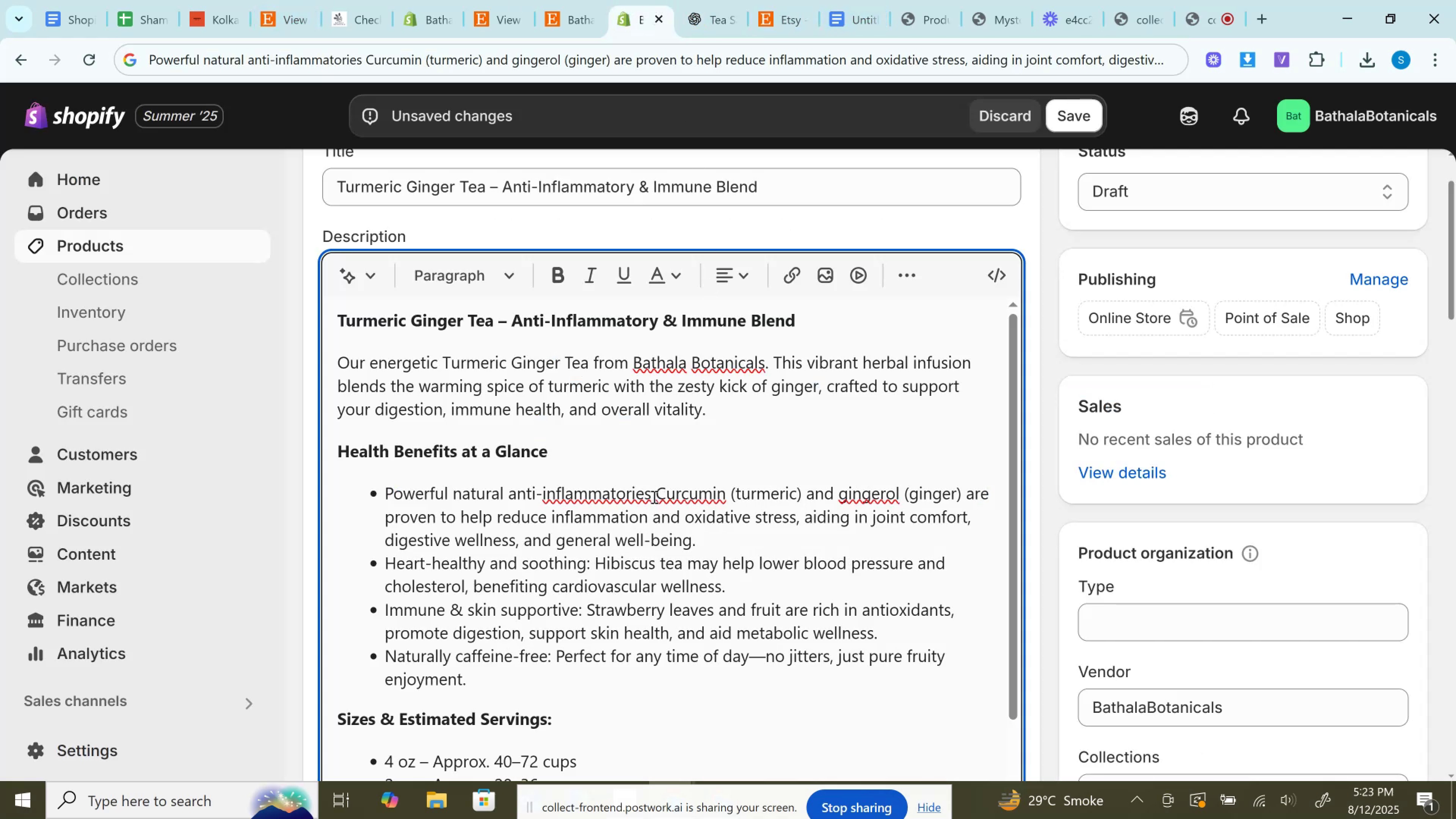 
left_click_drag(start_coordinate=[651, 497], to_coordinate=[383, 495])
 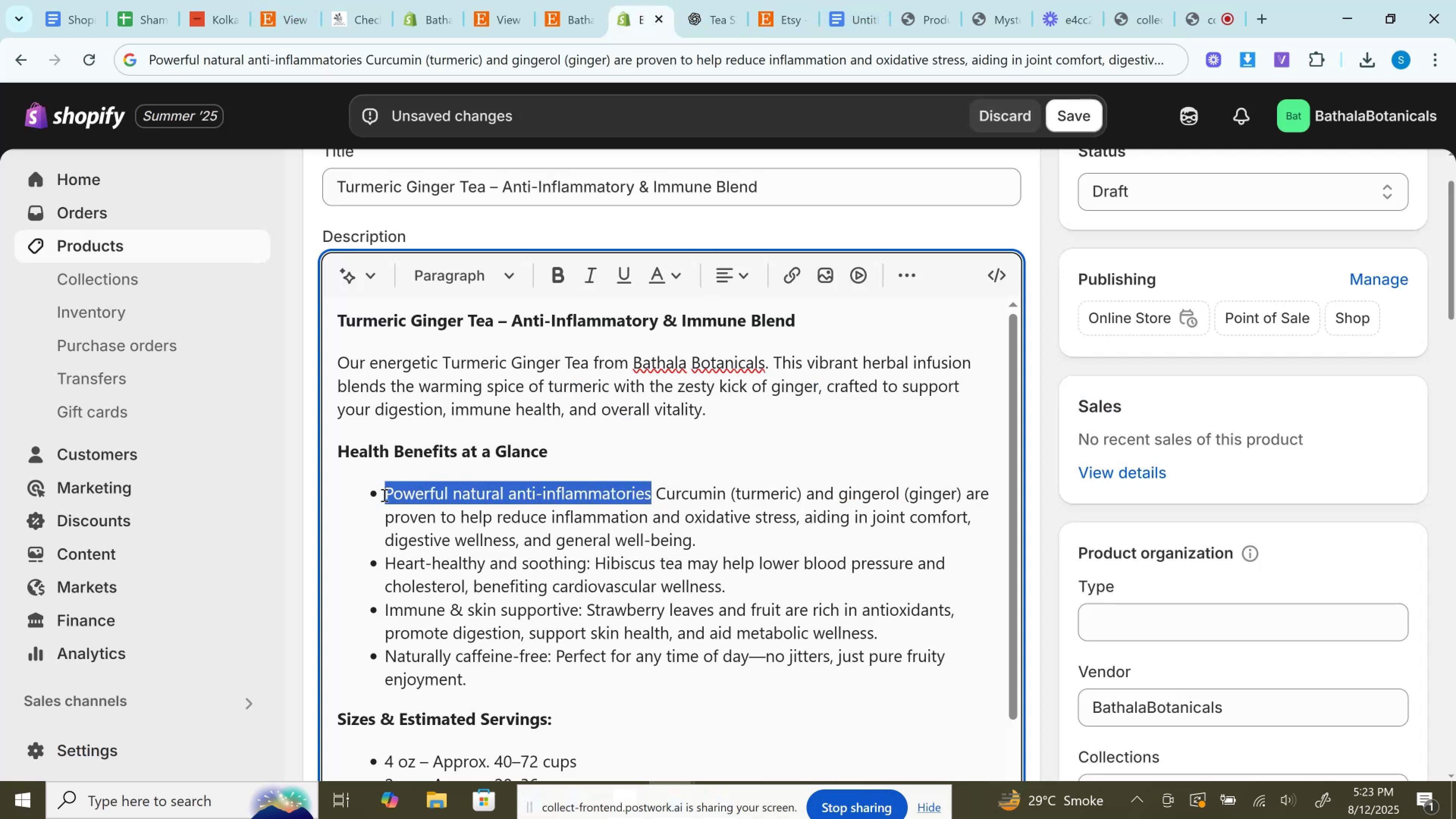 
key(Control+B)
 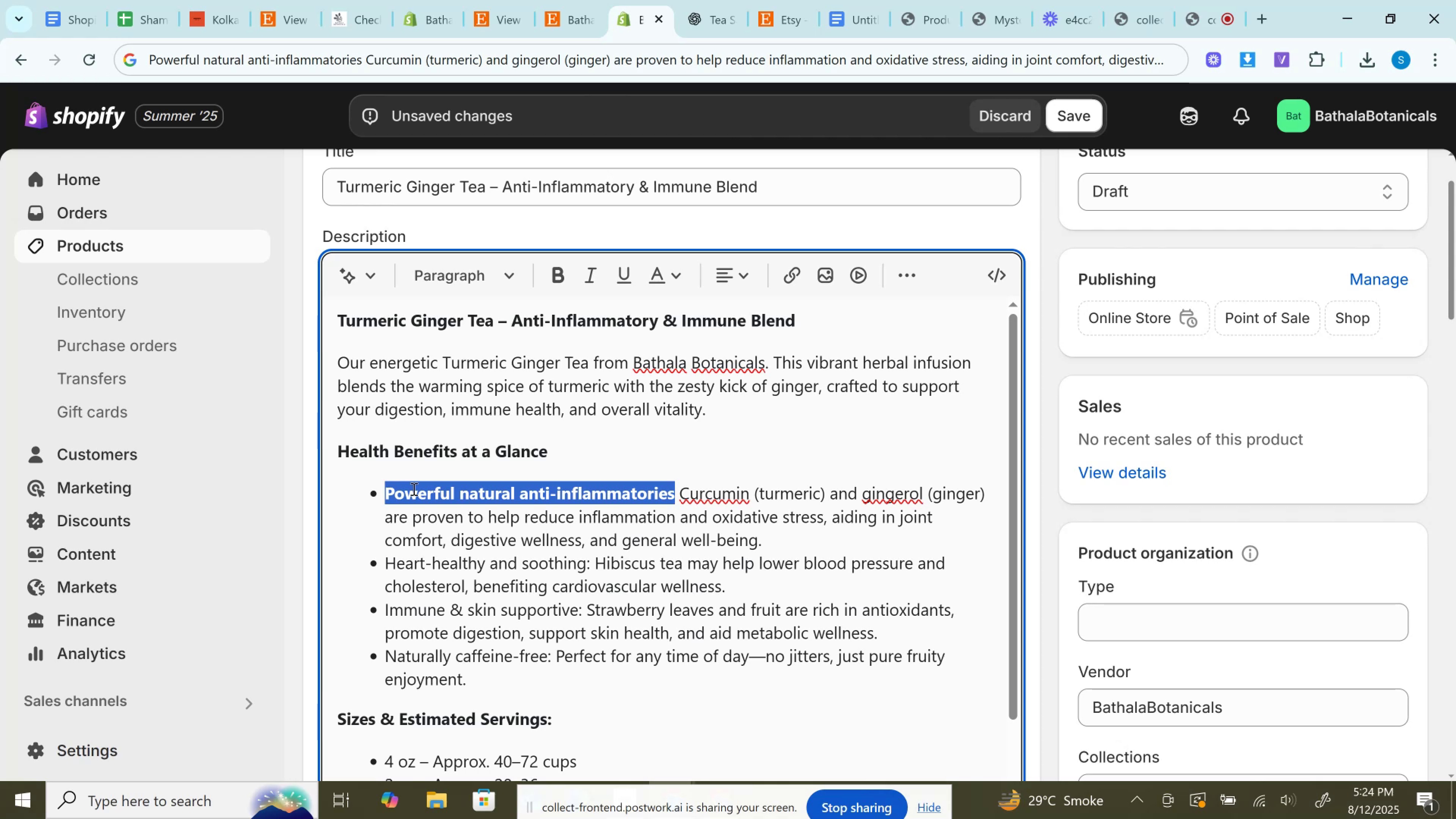 
wait(50.61)
 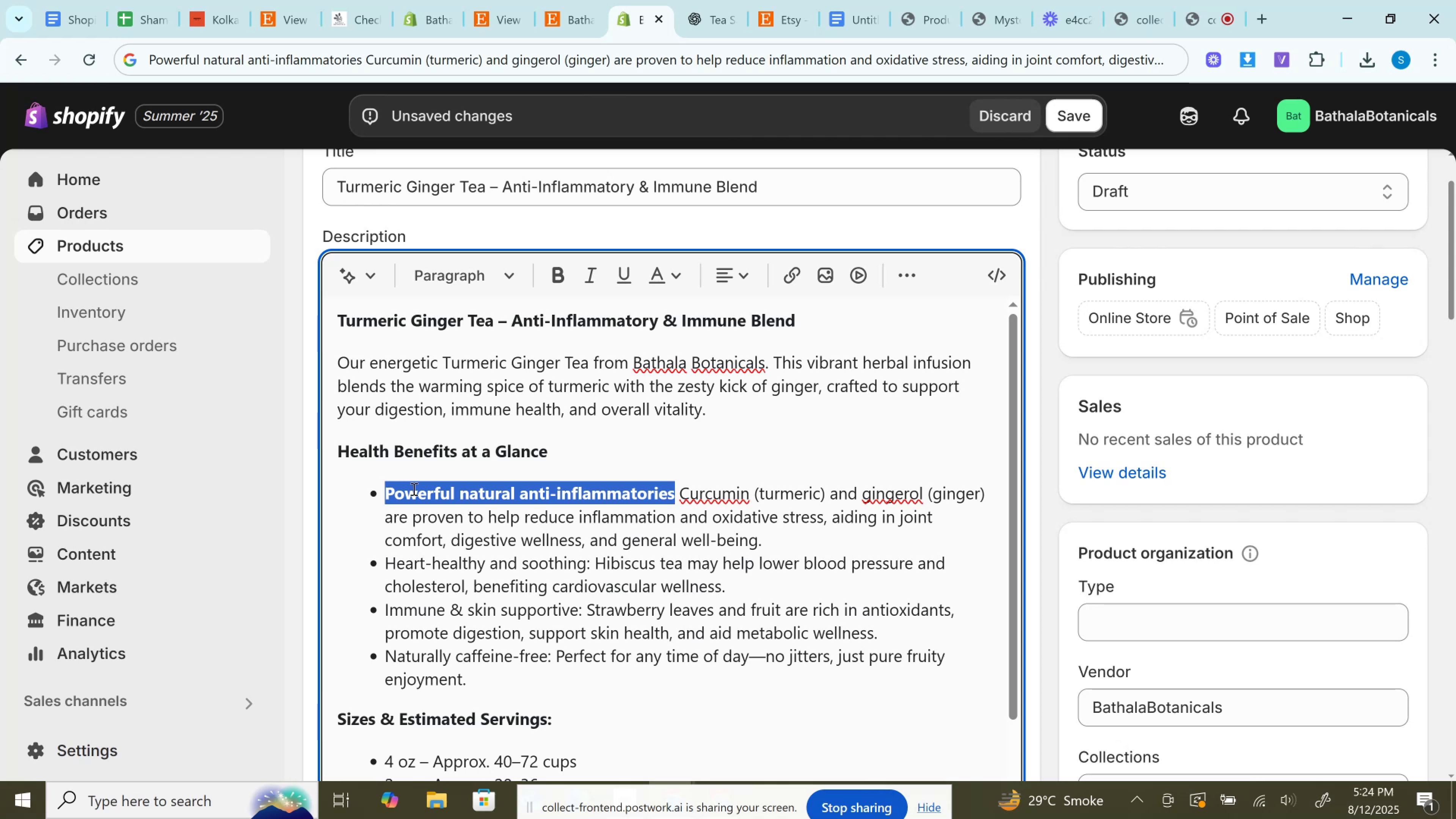 
left_click([677, 497])
 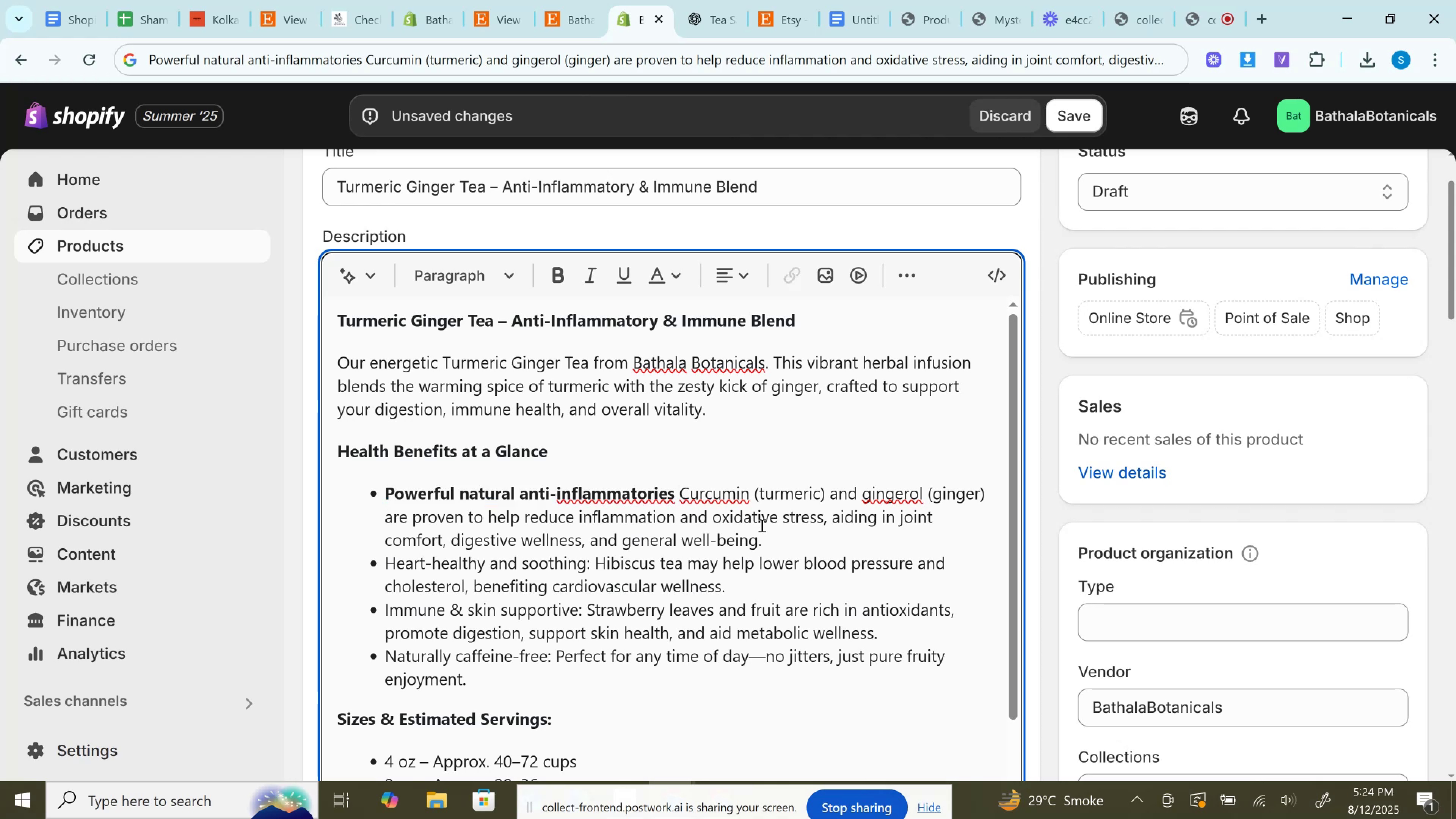 
key(ArrowLeft)
 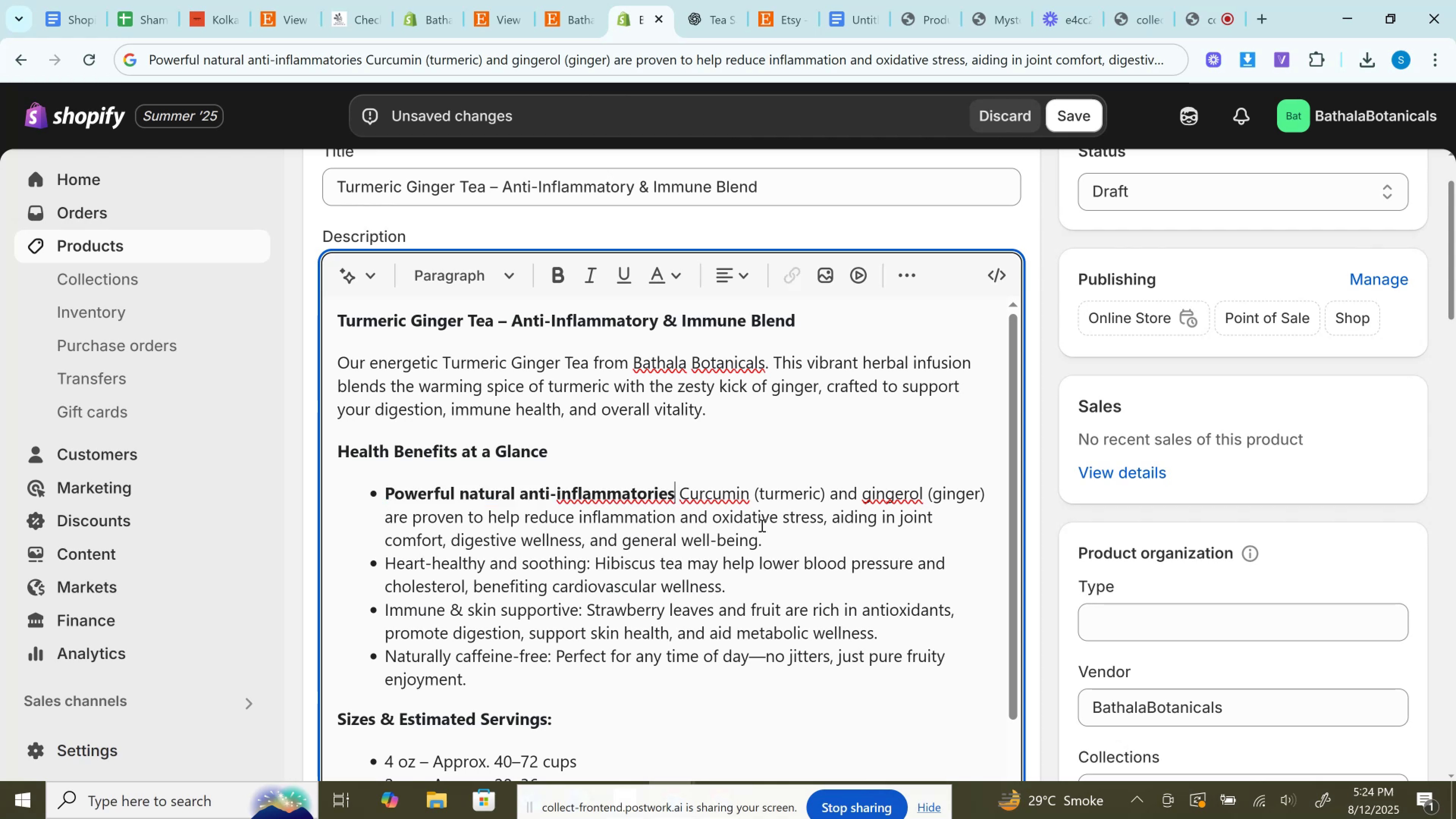 
key(Shift+Semicolon)
 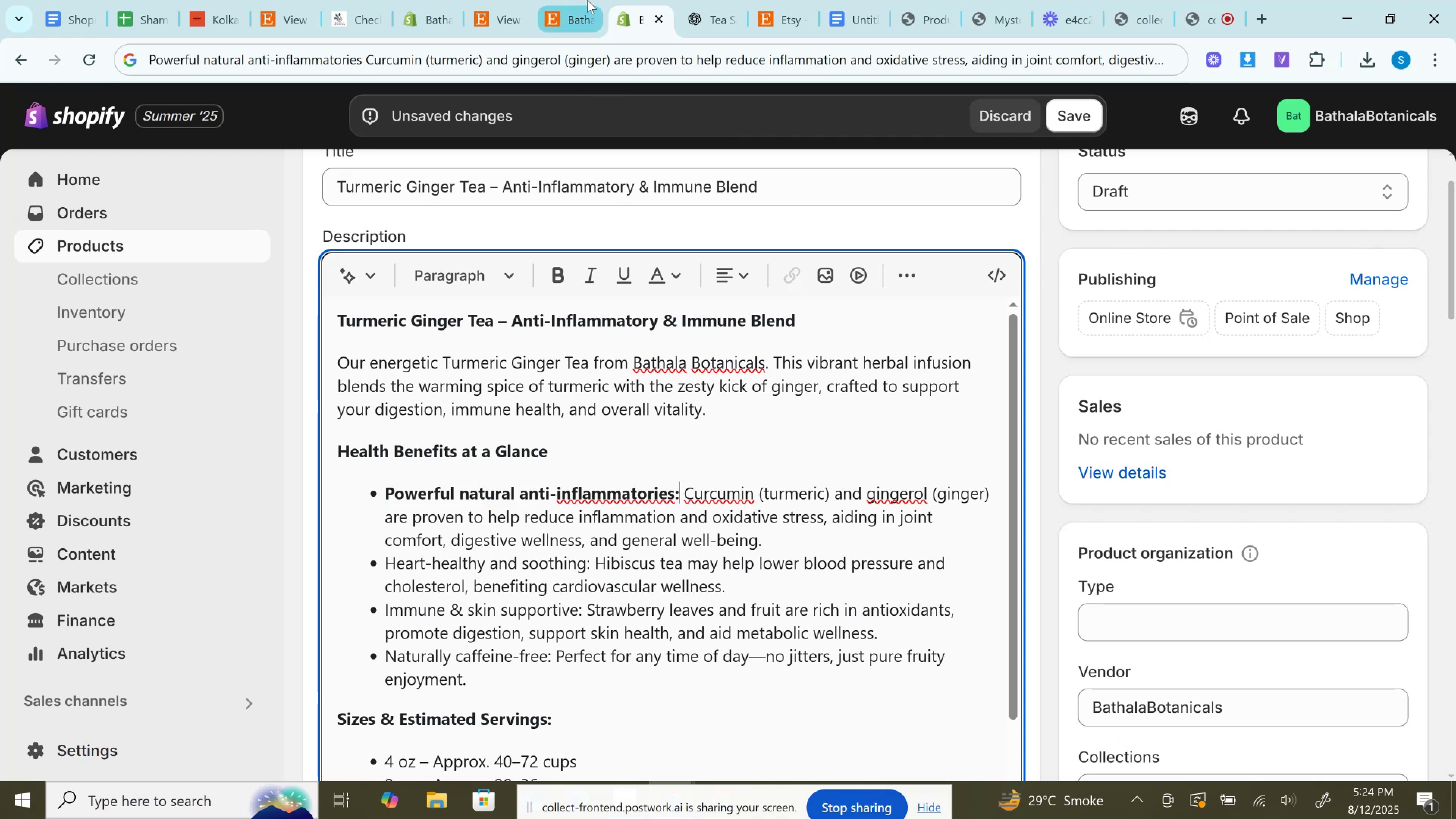 
left_click([701, 0])
 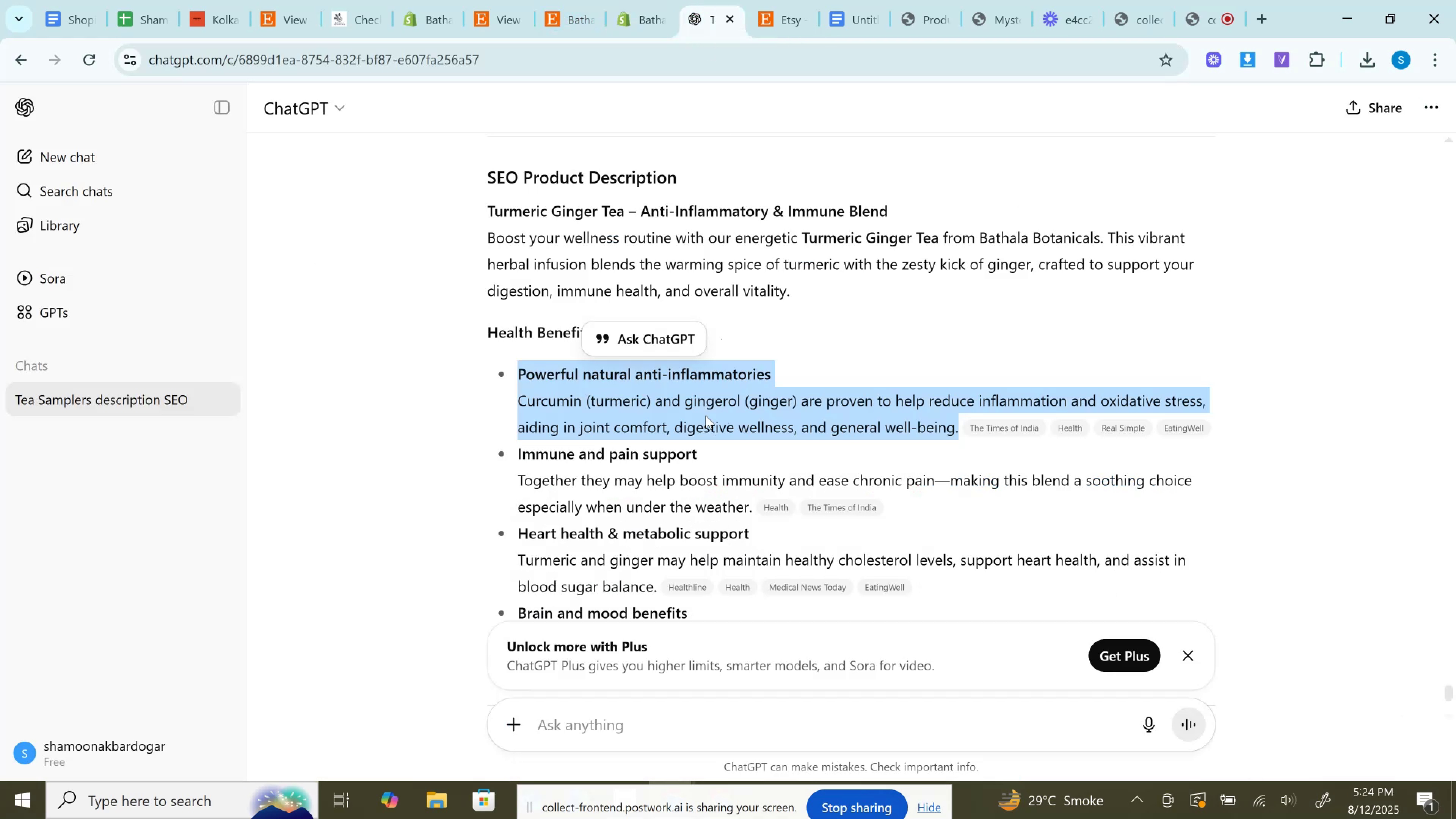 
scroll: coordinate [694, 416], scroll_direction: down, amount: 2.0
 